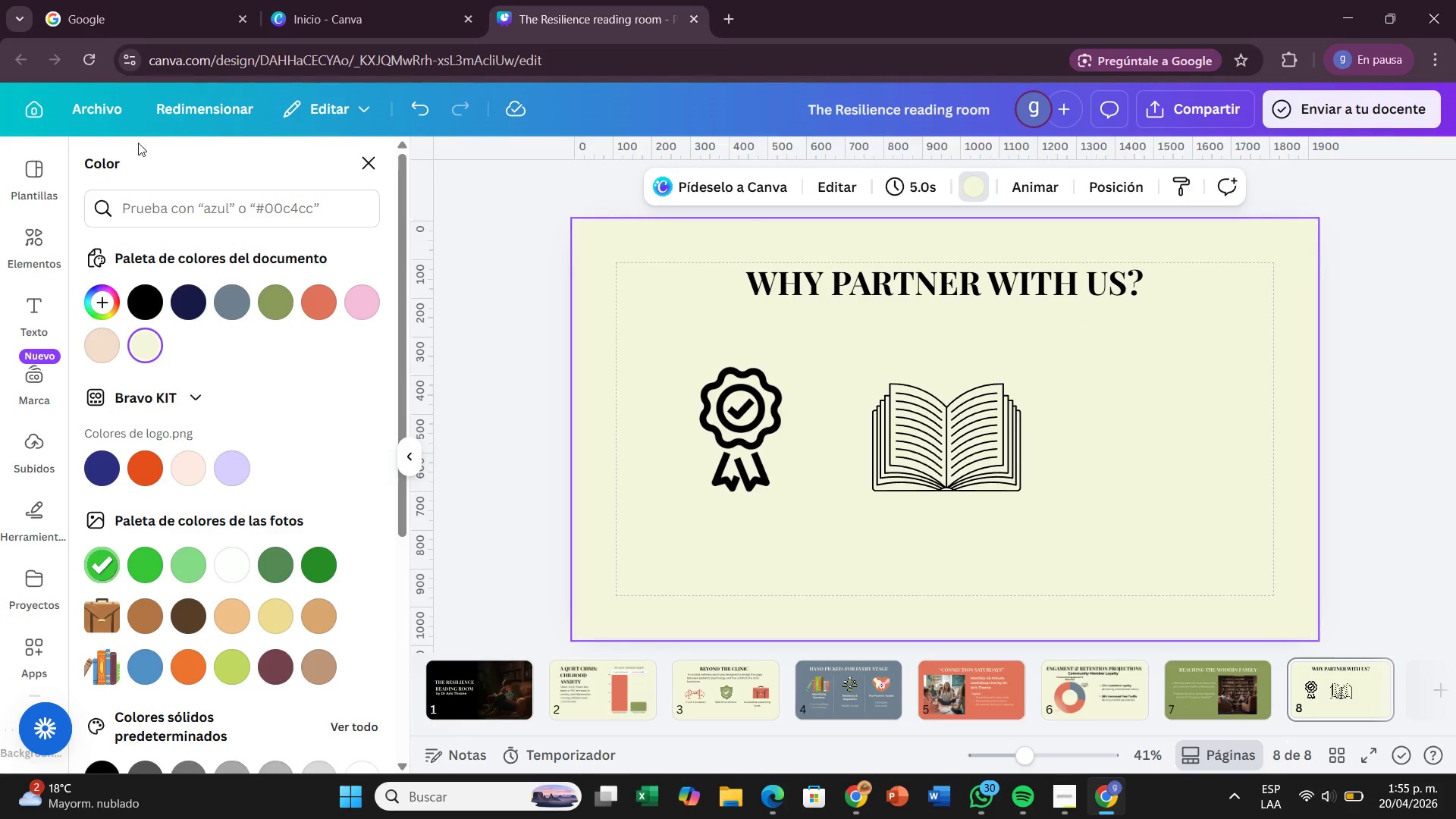 
left_click([185, 196])
 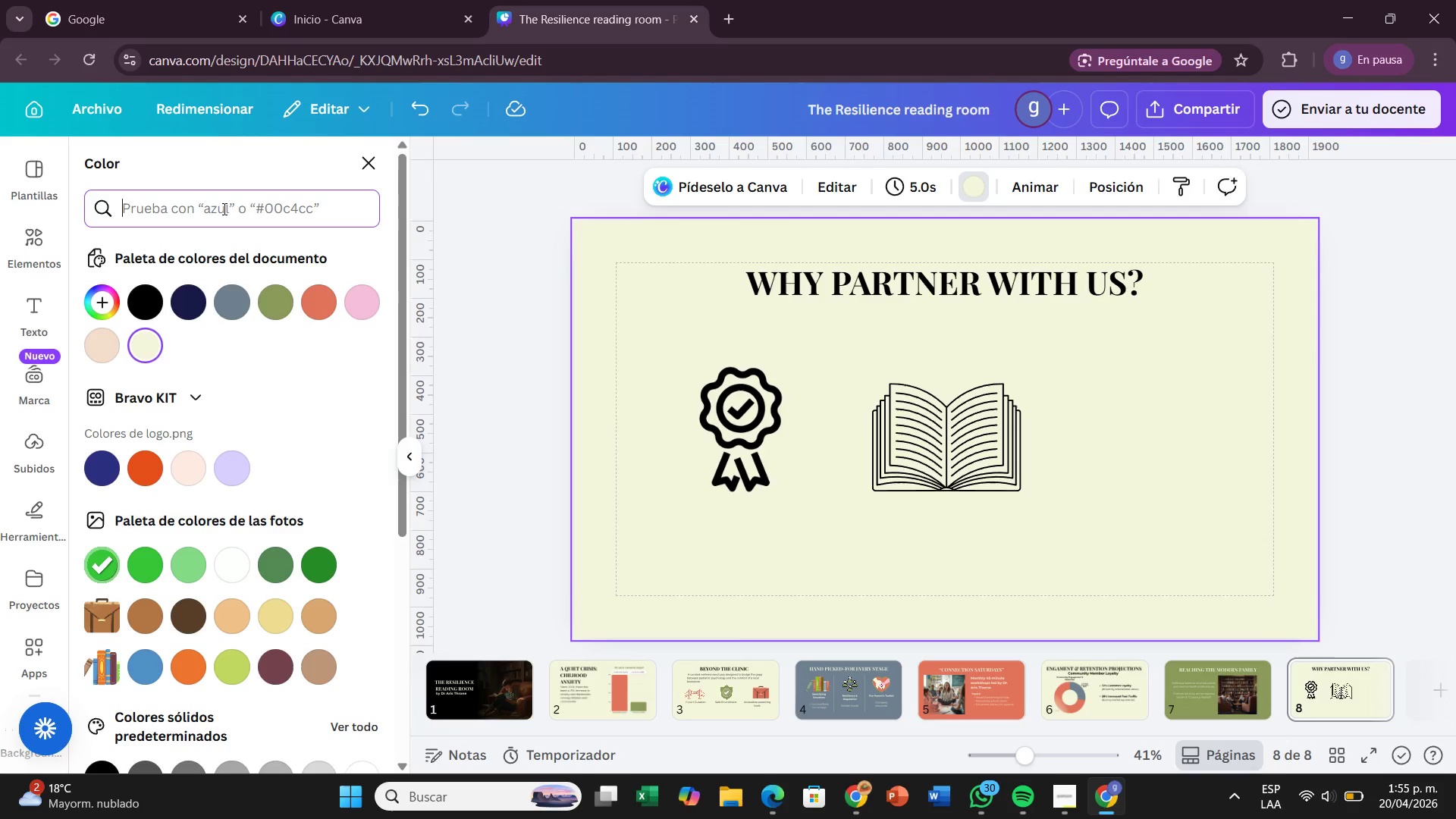 
type(bart chart)
 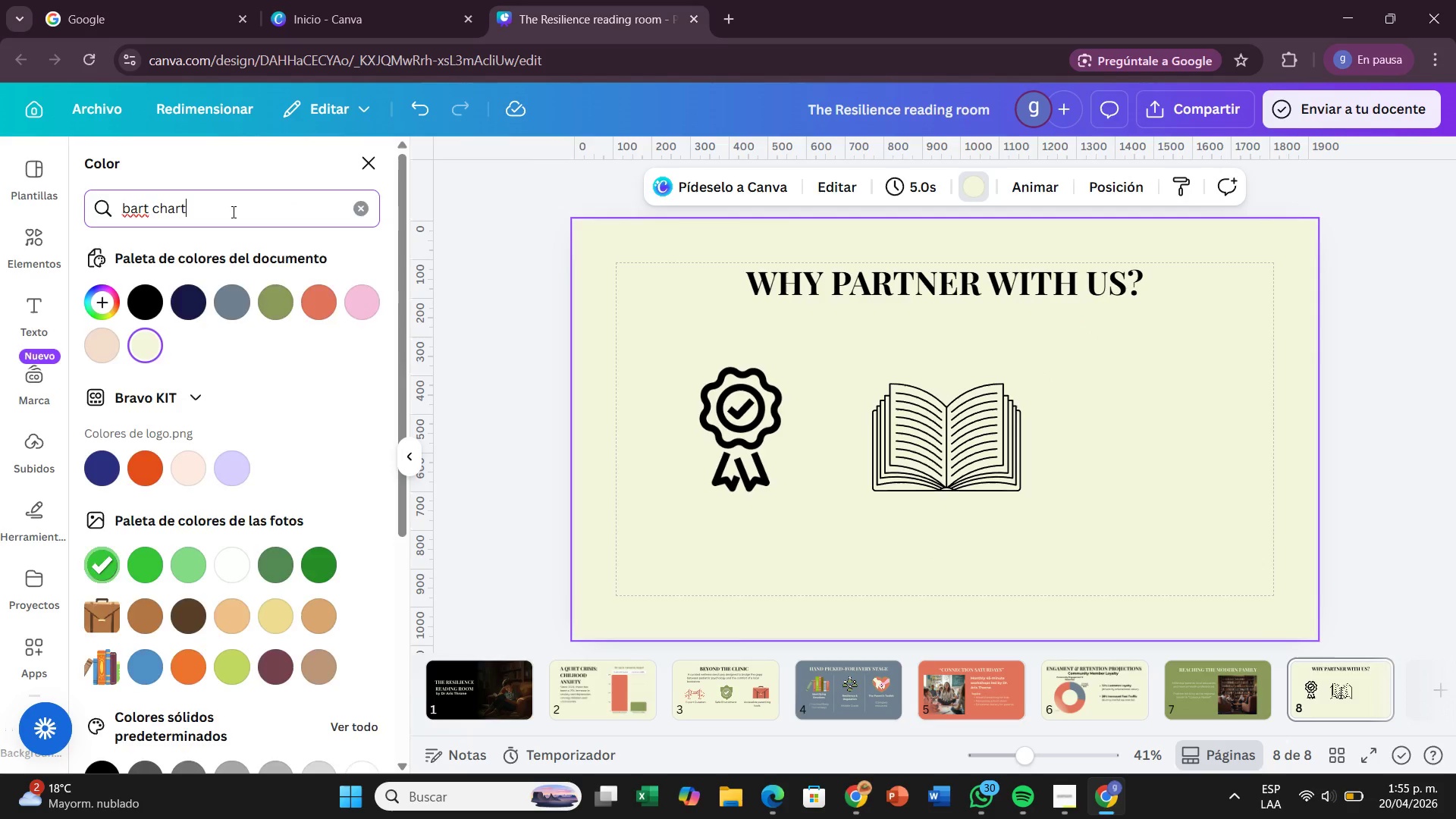 
key(Enter)
 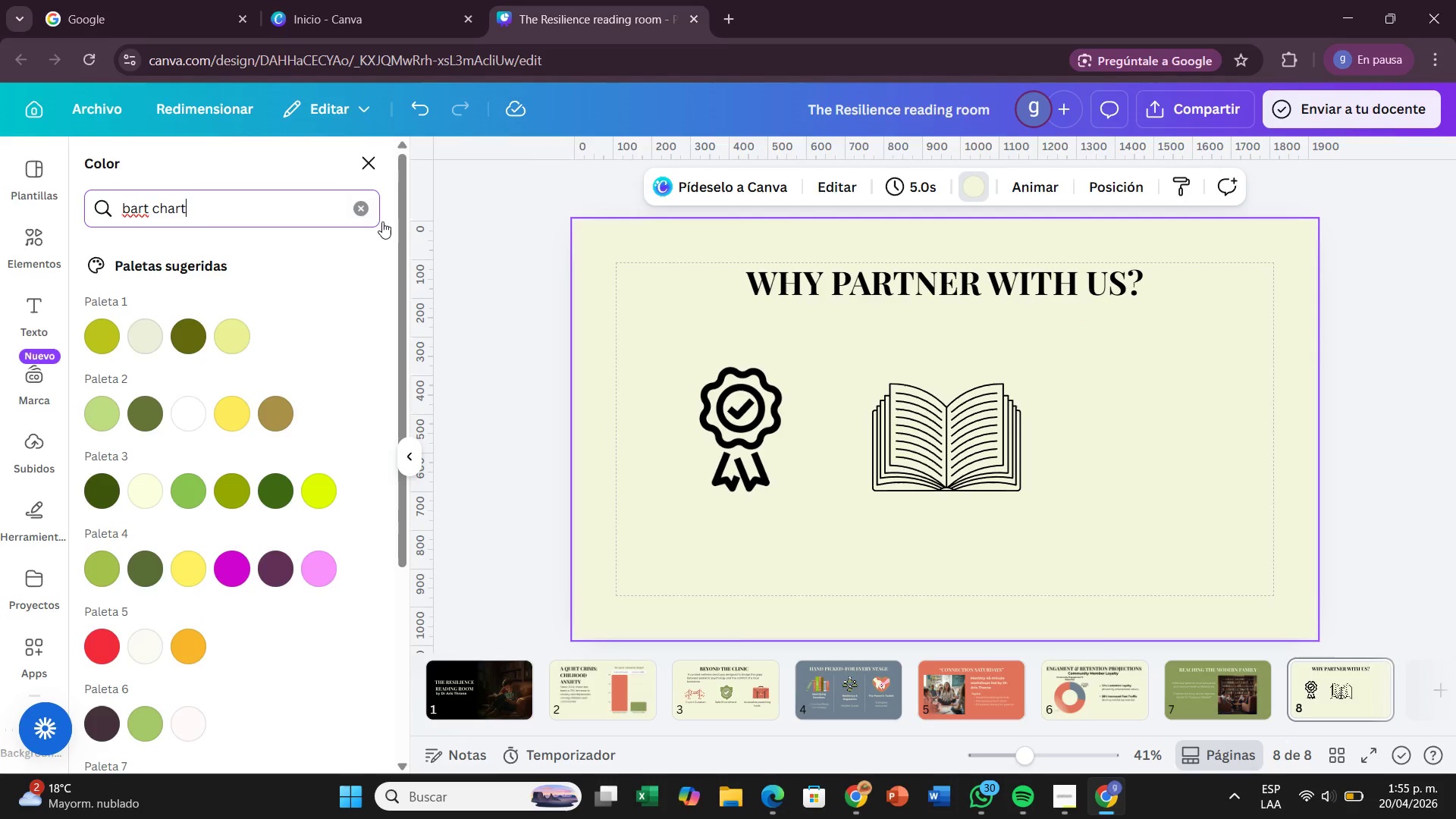 
left_click([364, 207])
 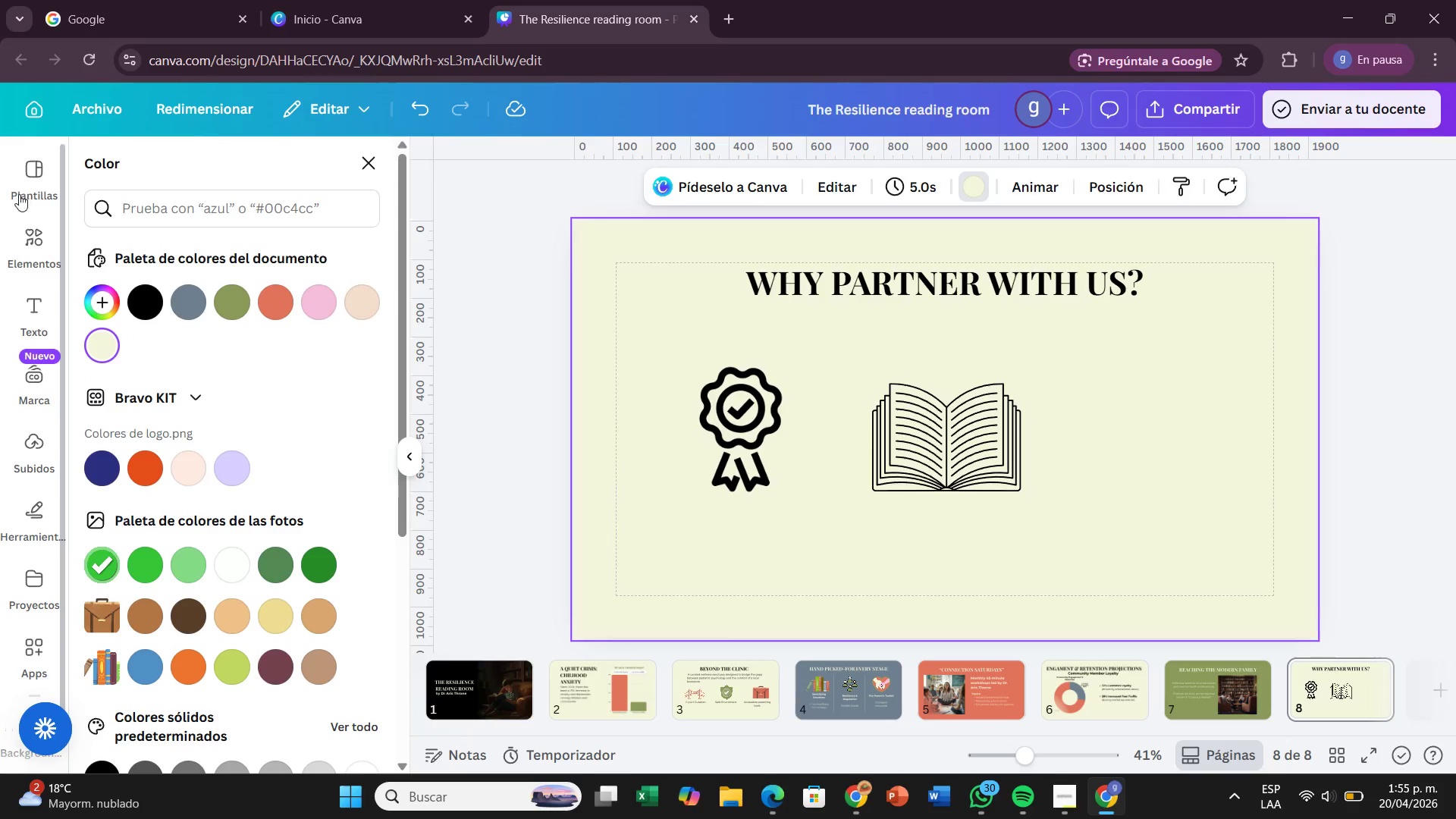 
left_click([25, 242])
 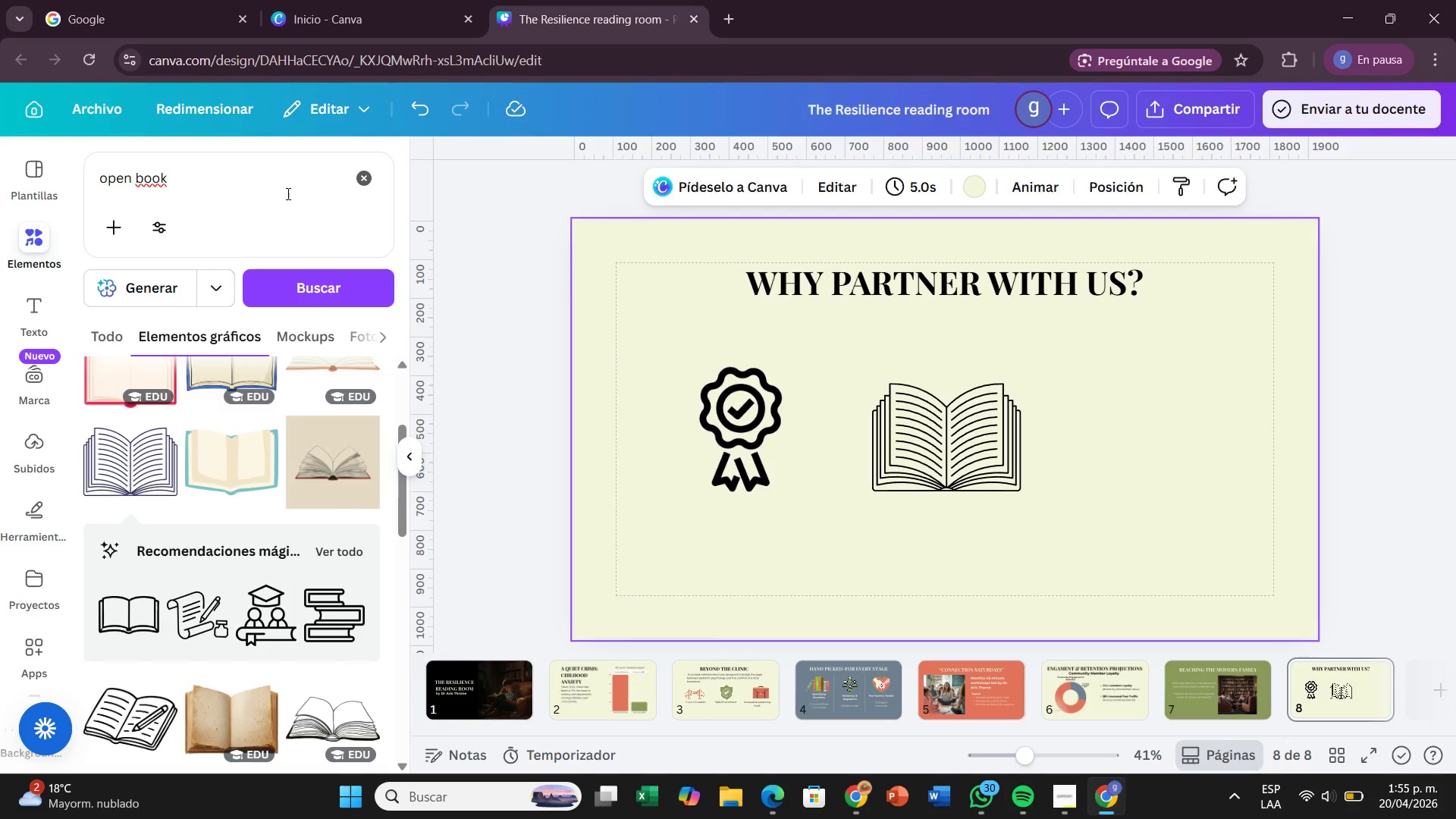 
left_click([284, 193])
 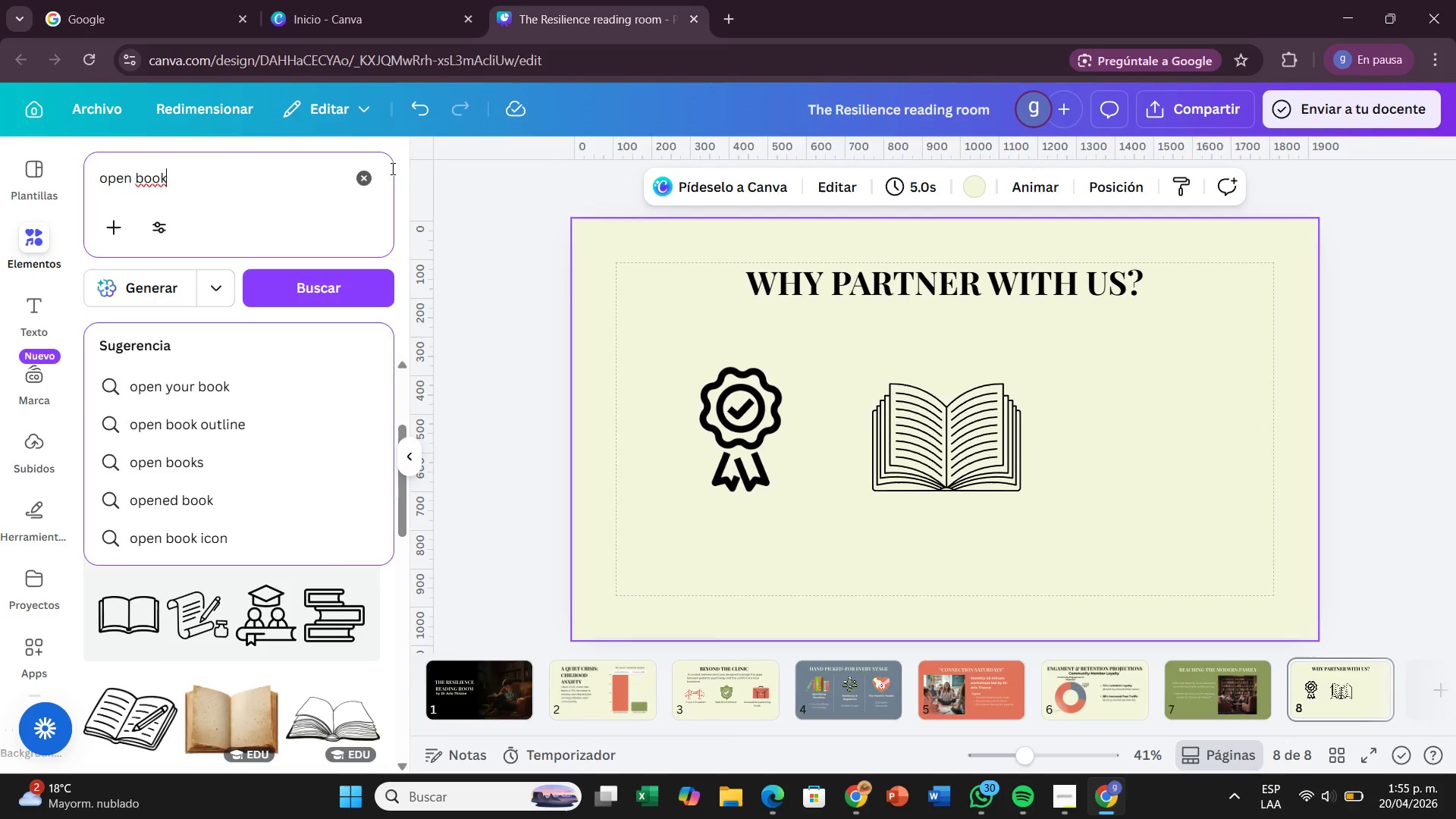 
left_click([368, 173])
 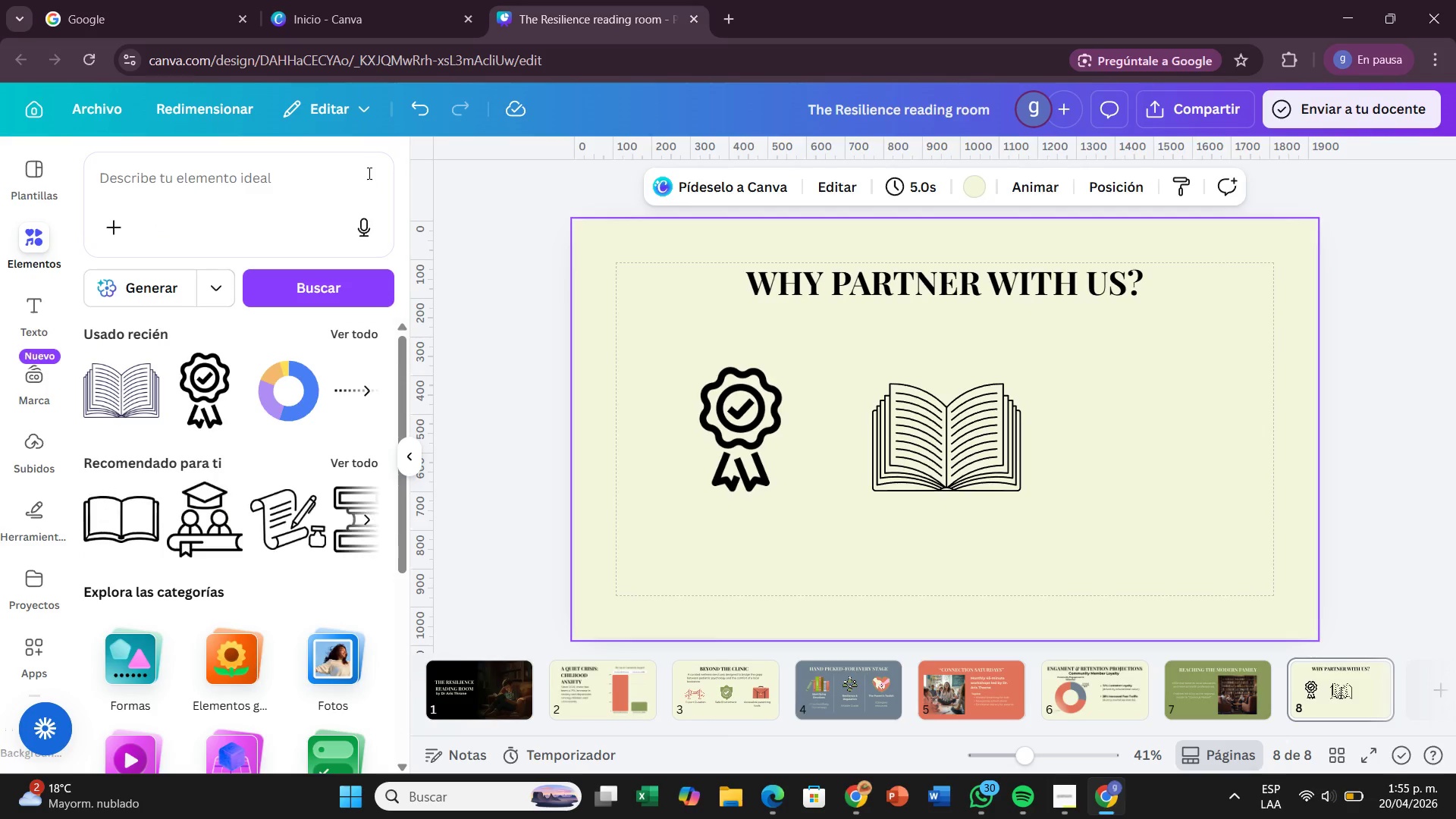 
type(bat)
 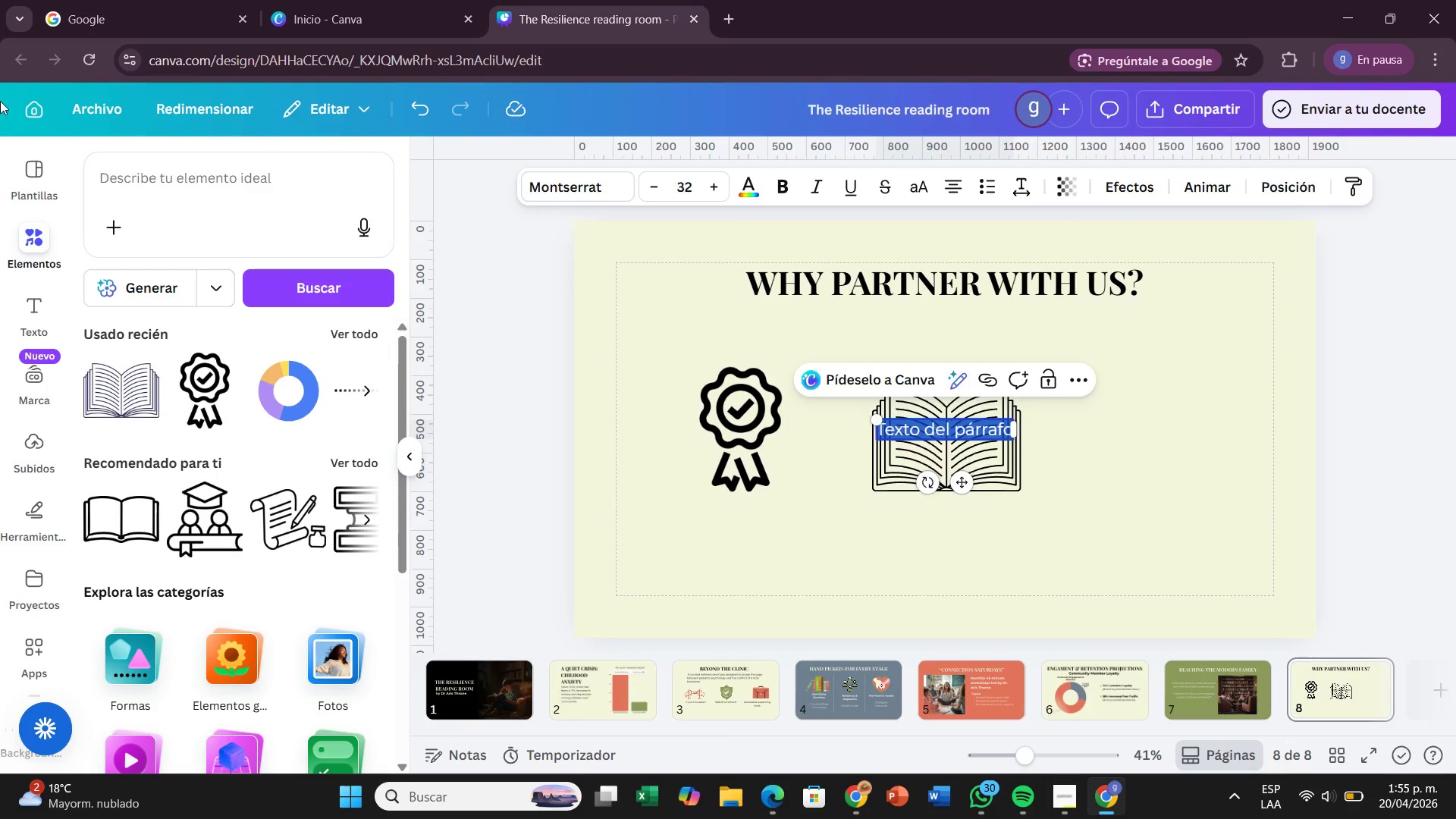 
left_click([154, 163])
 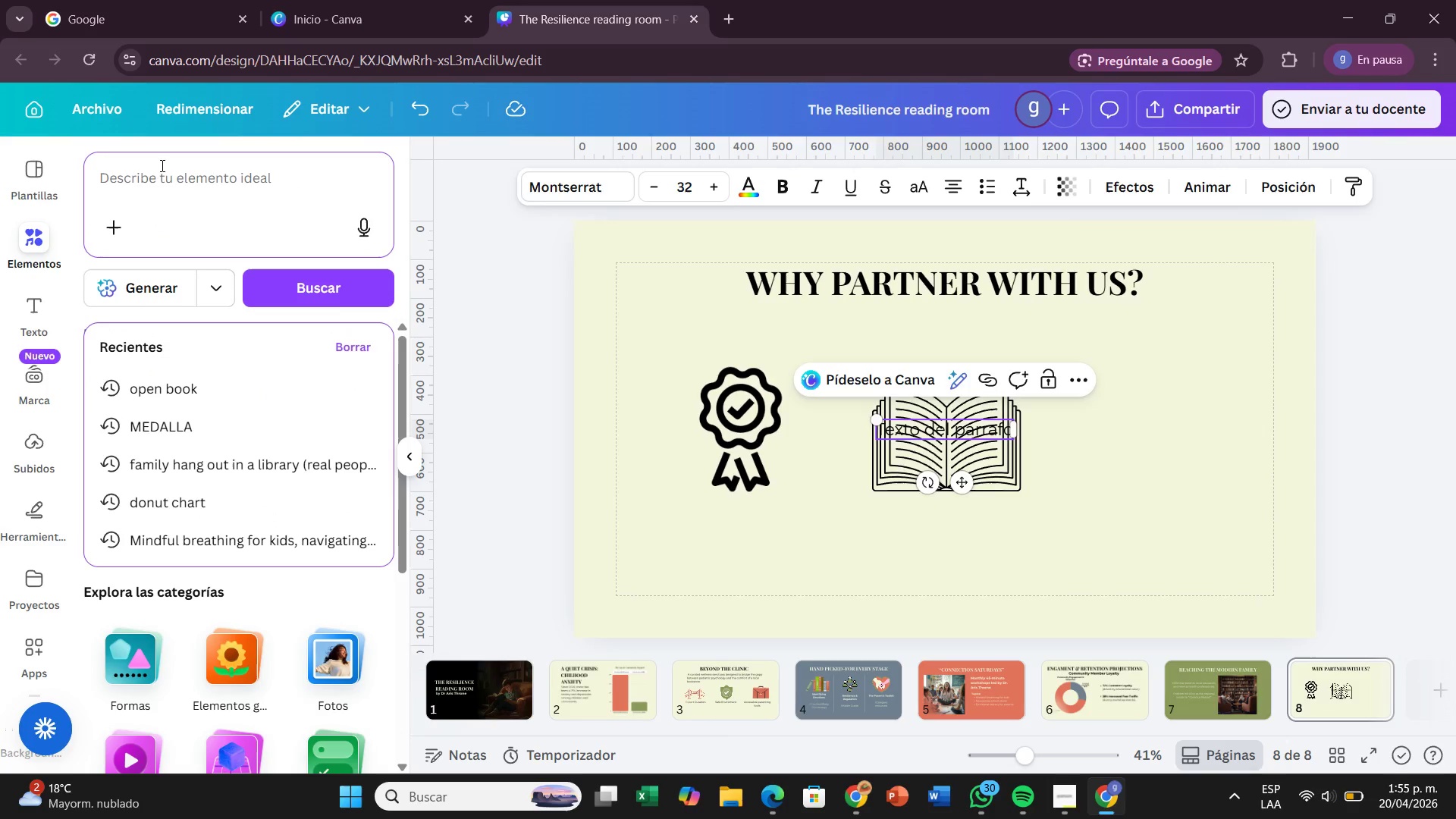 
key(A)
 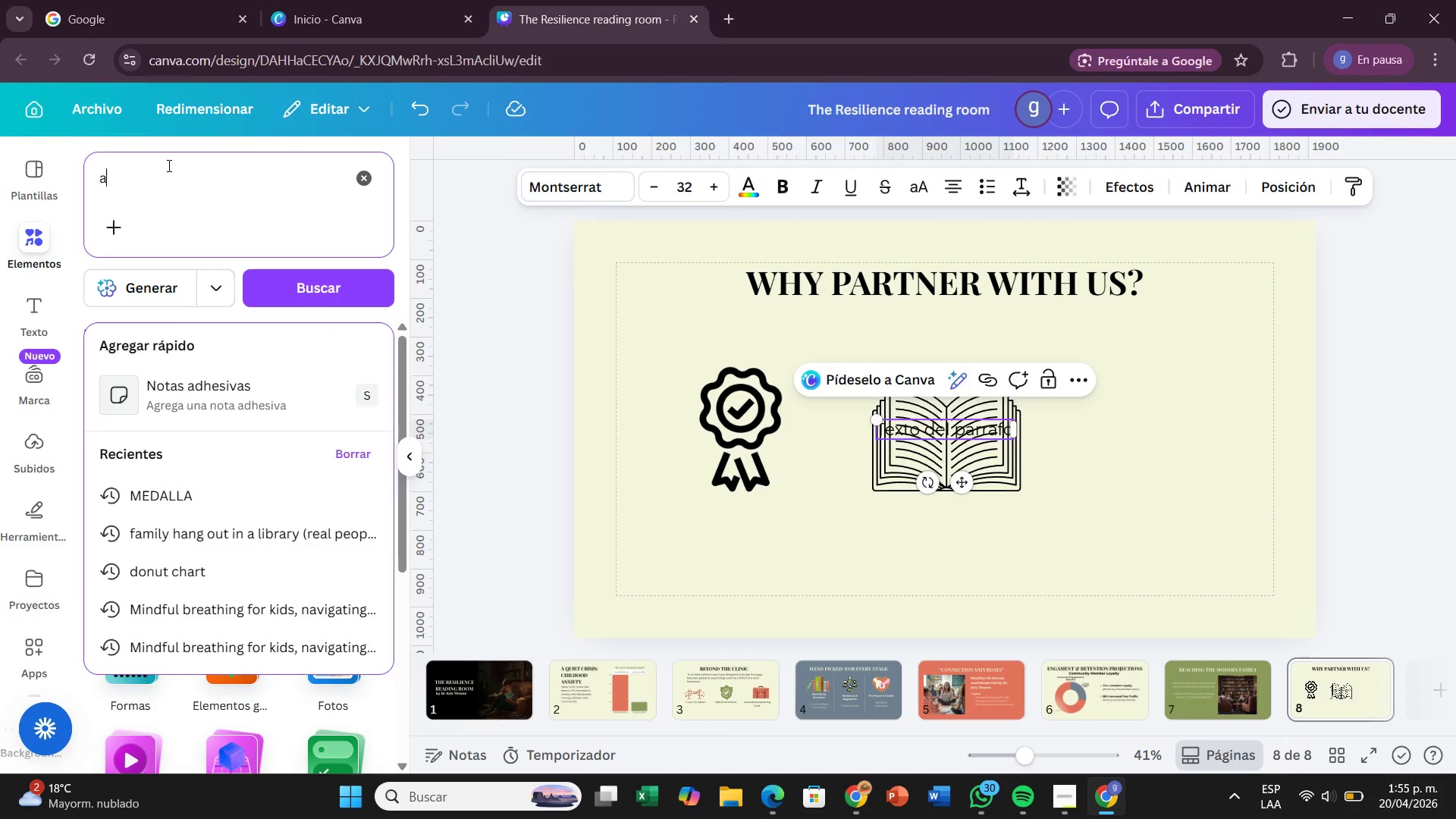 
key(Backspace)
 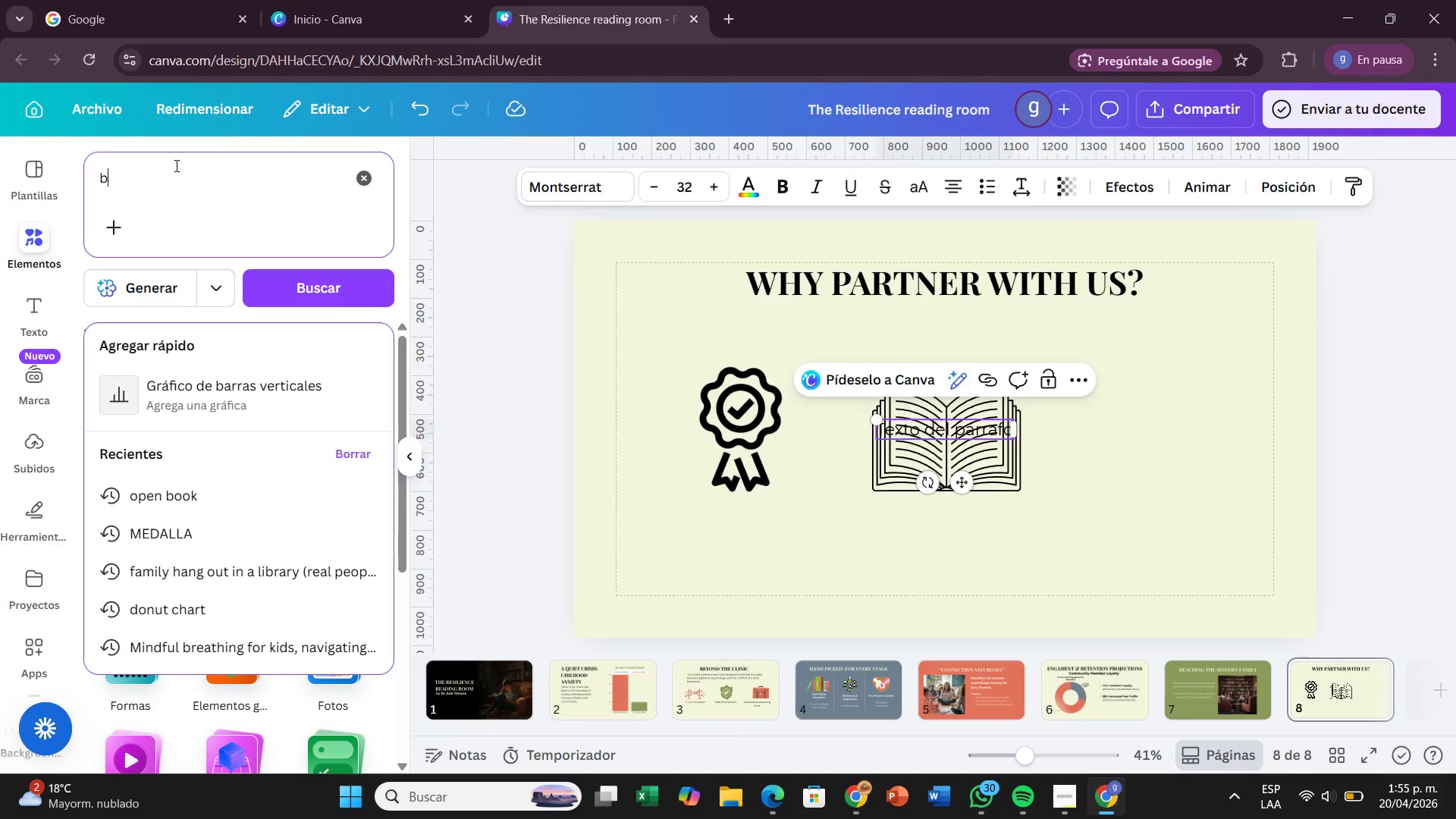 
type(art chart)
 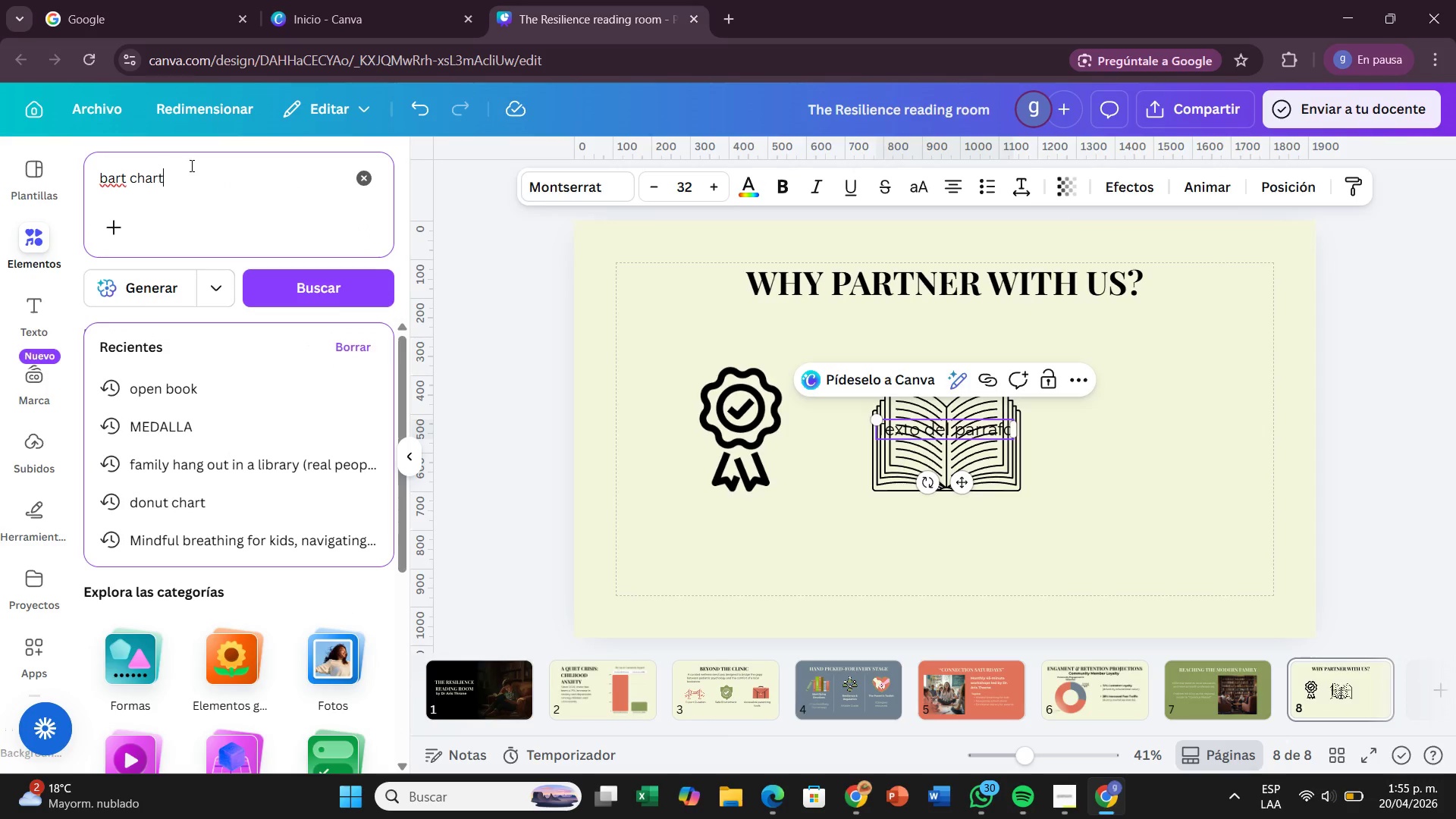 
key(Enter)
 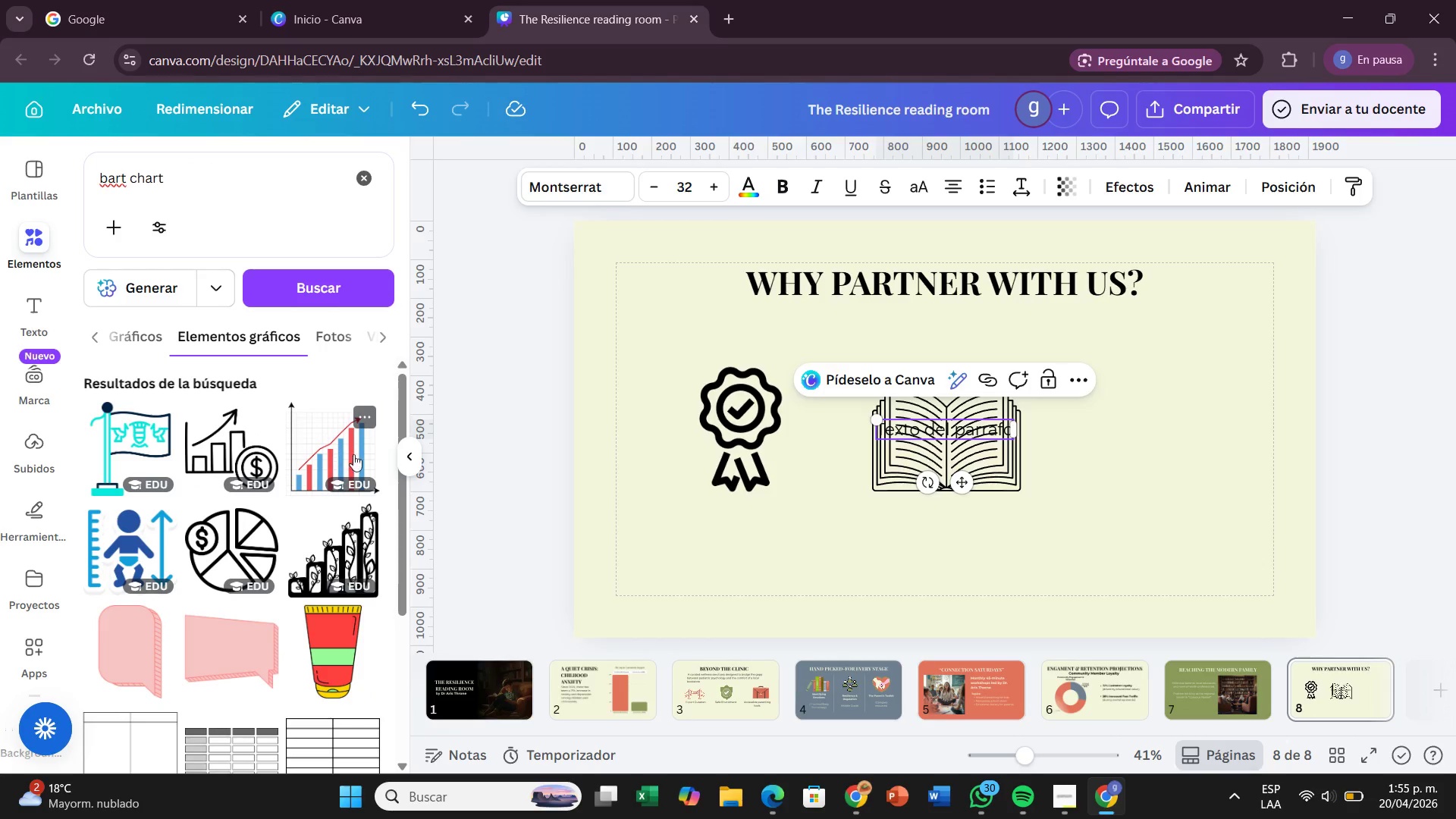 
wait(7.42)
 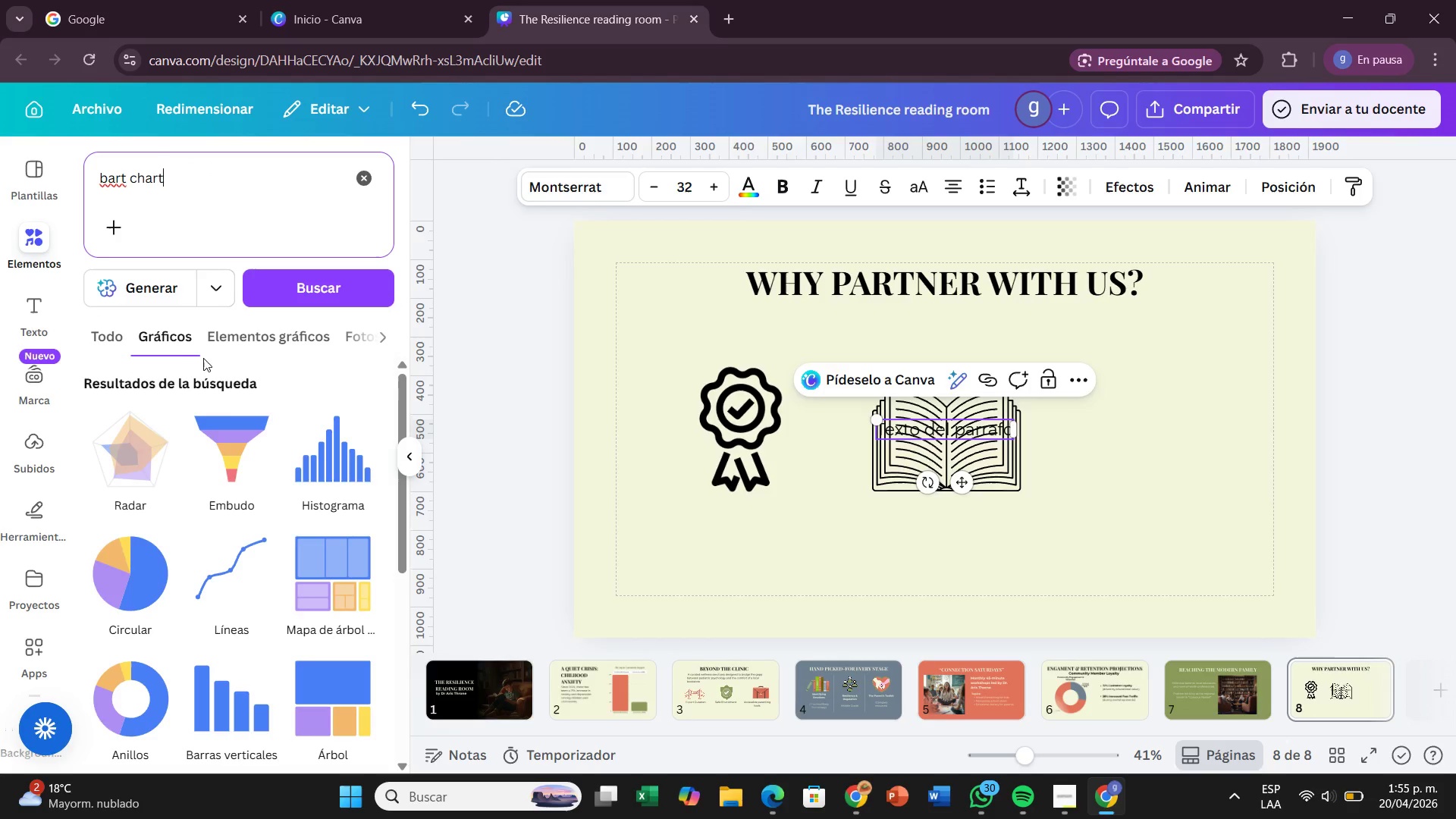 
scroll: coordinate [311, 522], scroll_direction: down, amount: 6.0
 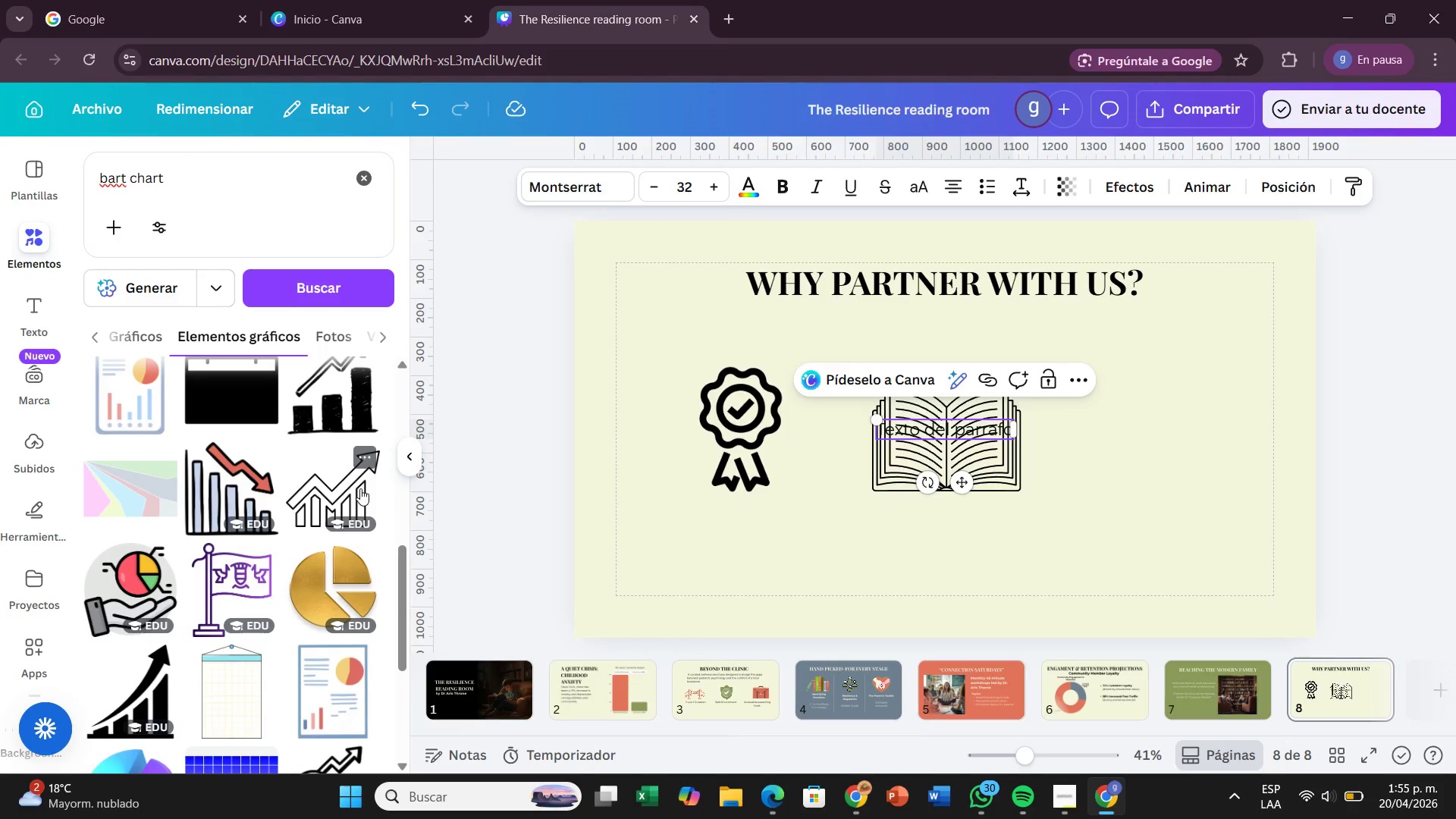 
left_click_drag(start_coordinate=[360, 488], to_coordinate=[1136, 397])
 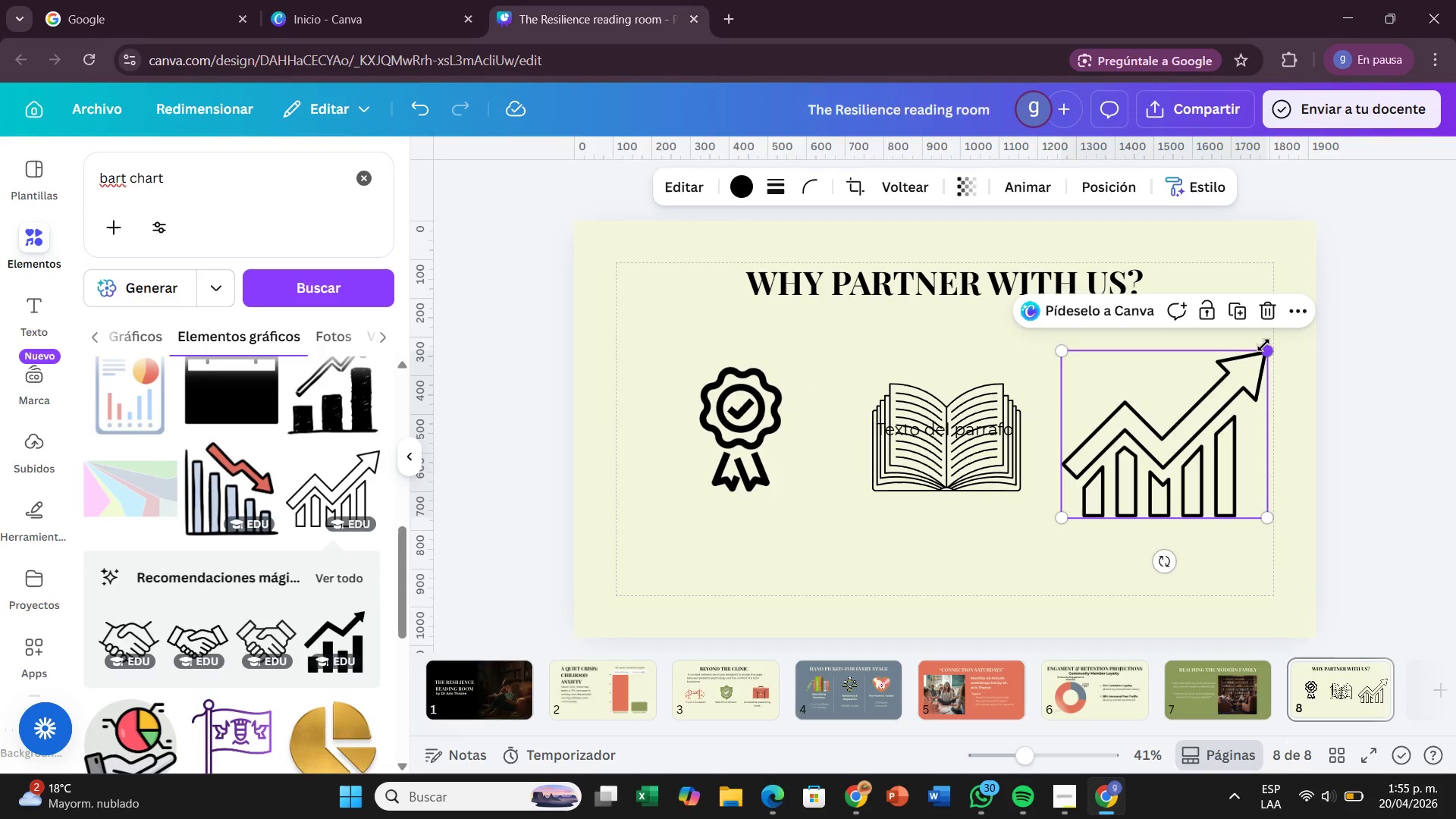 
left_click_drag(start_coordinate=[1266, 350], to_coordinate=[1162, 439])
 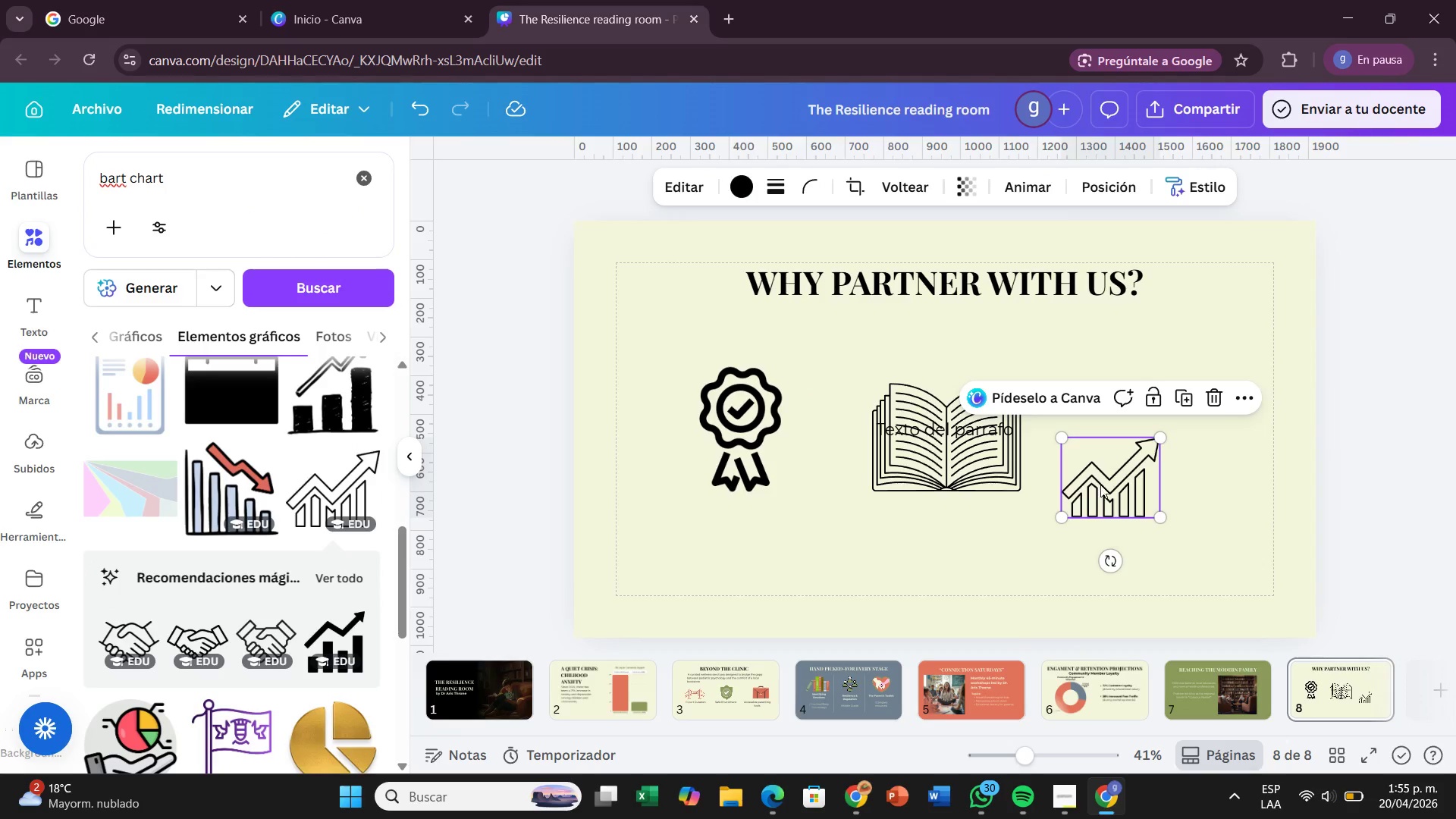 
left_click_drag(start_coordinate=[1100, 485], to_coordinate=[1106, 433])
 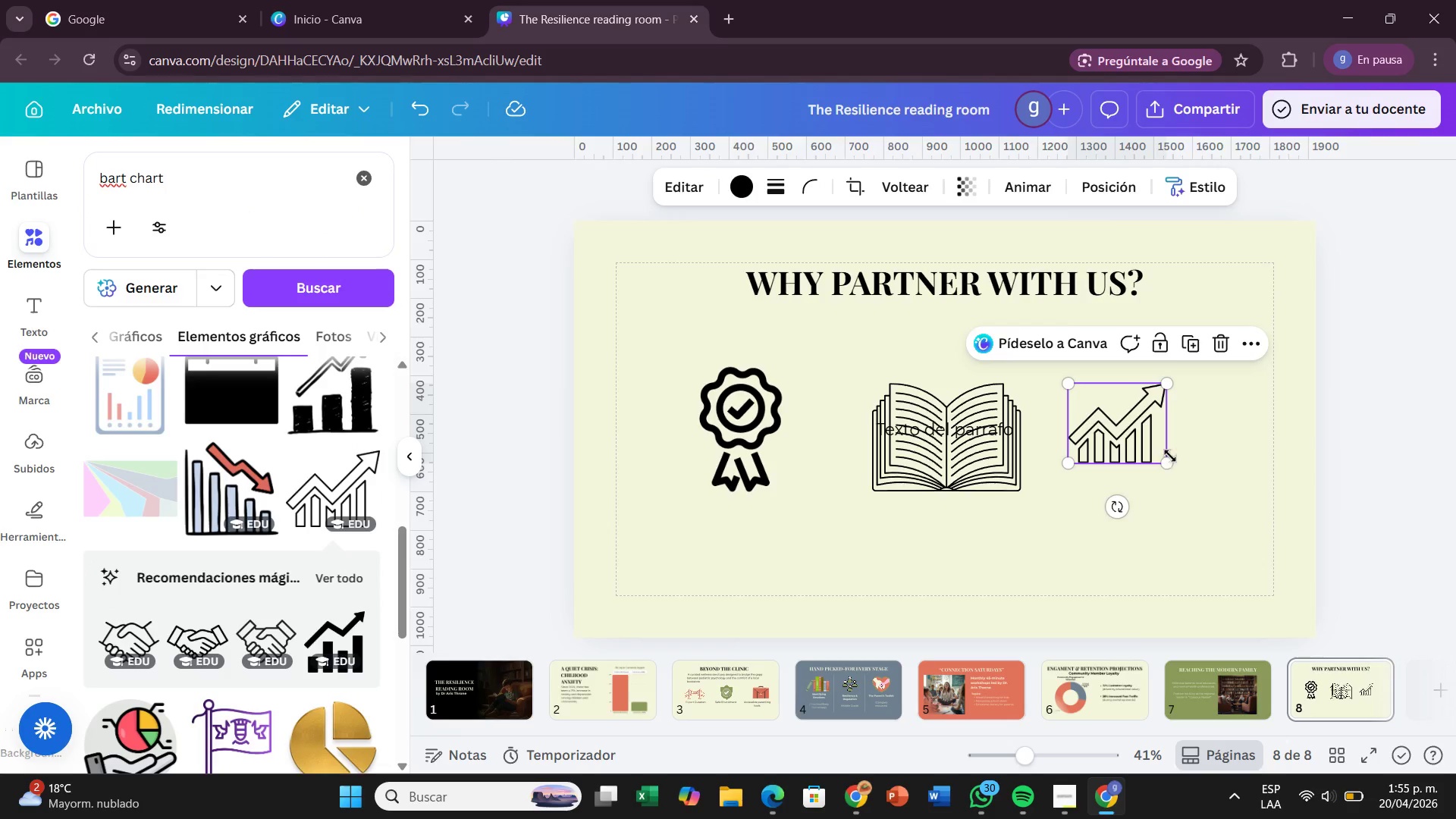 
left_click_drag(start_coordinate=[1170, 456], to_coordinate=[1204, 481])
 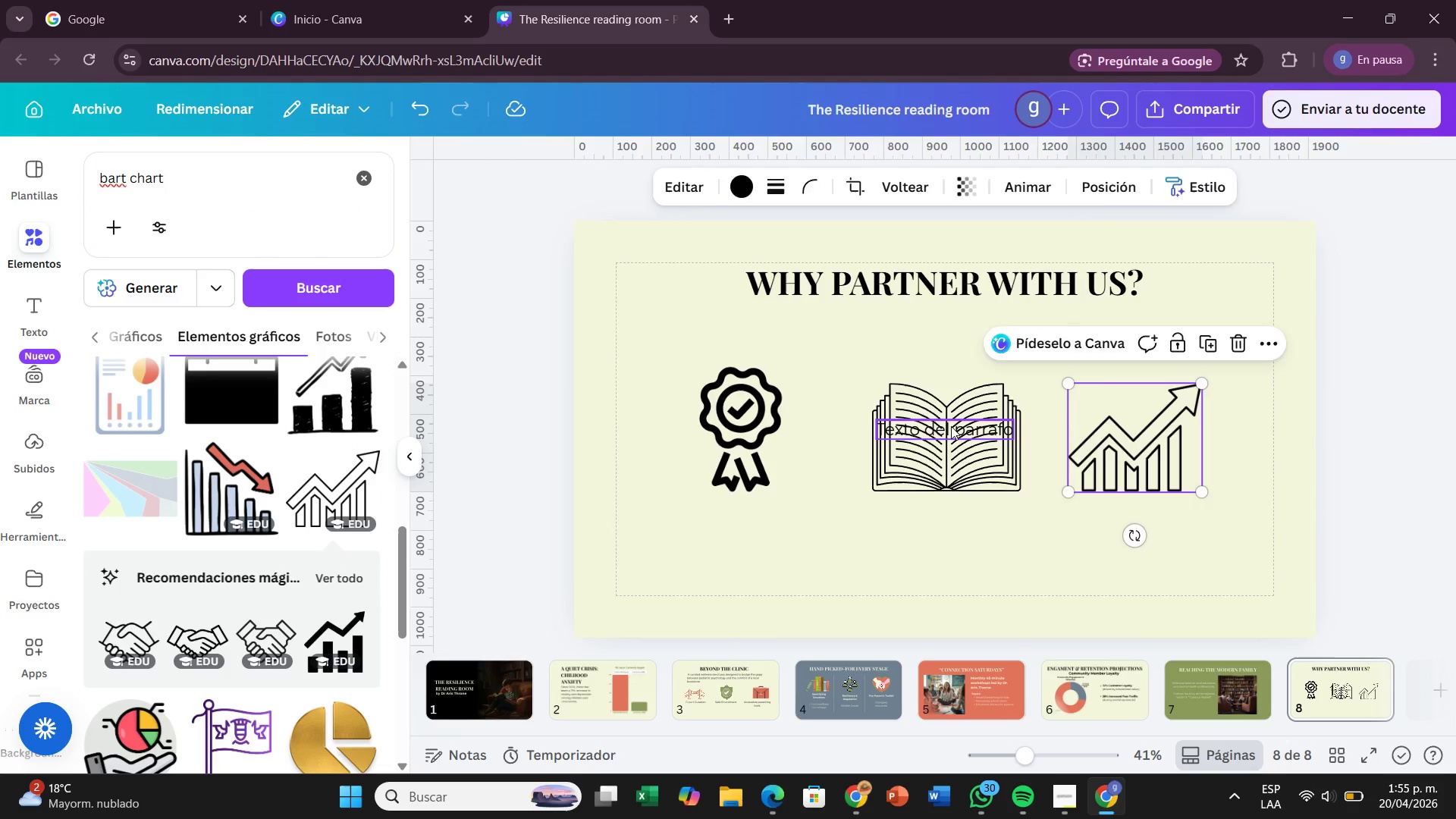 
left_click_drag(start_coordinate=[951, 426], to_coordinate=[748, 526])
 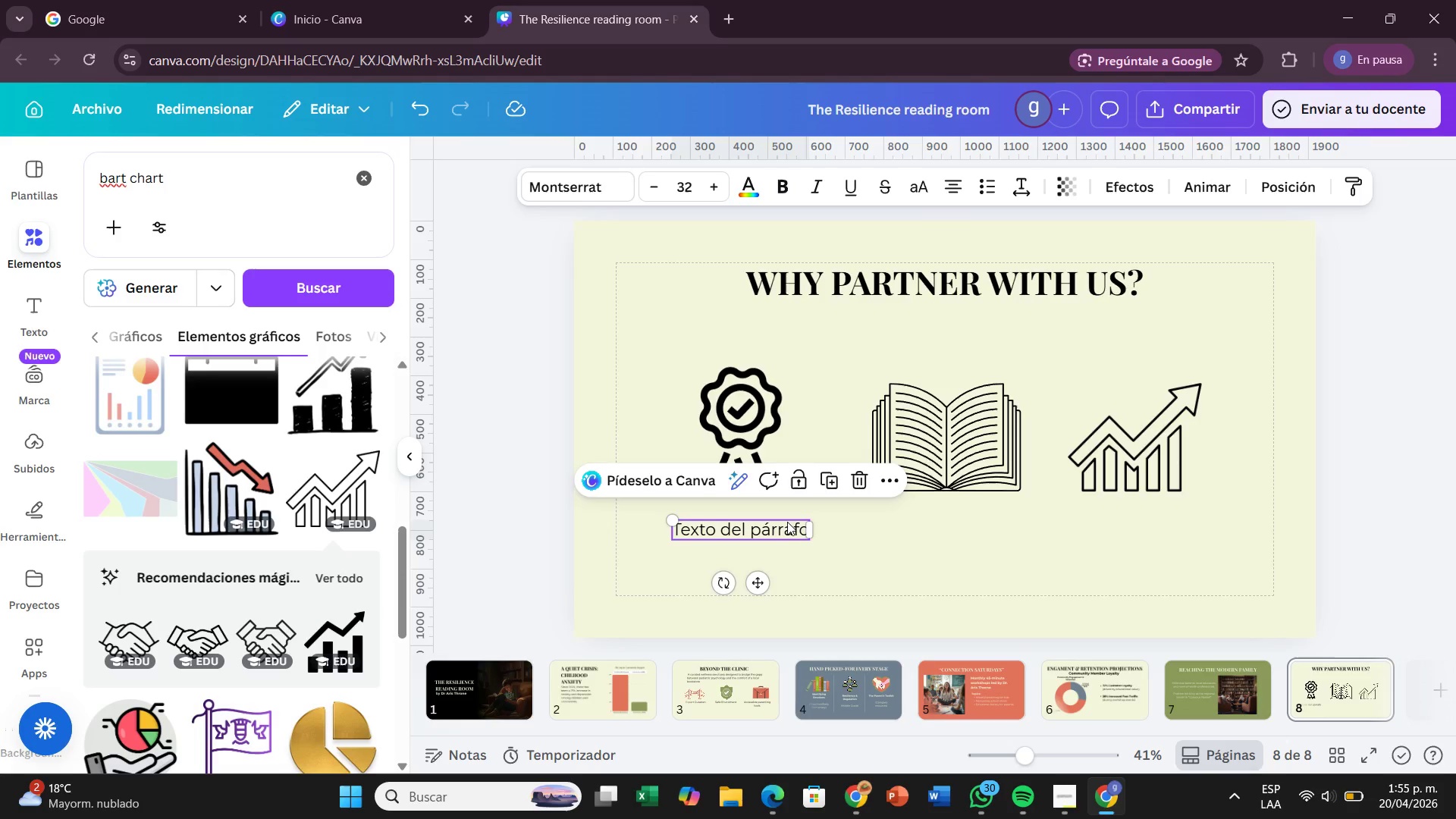 
double_click([789, 522])
 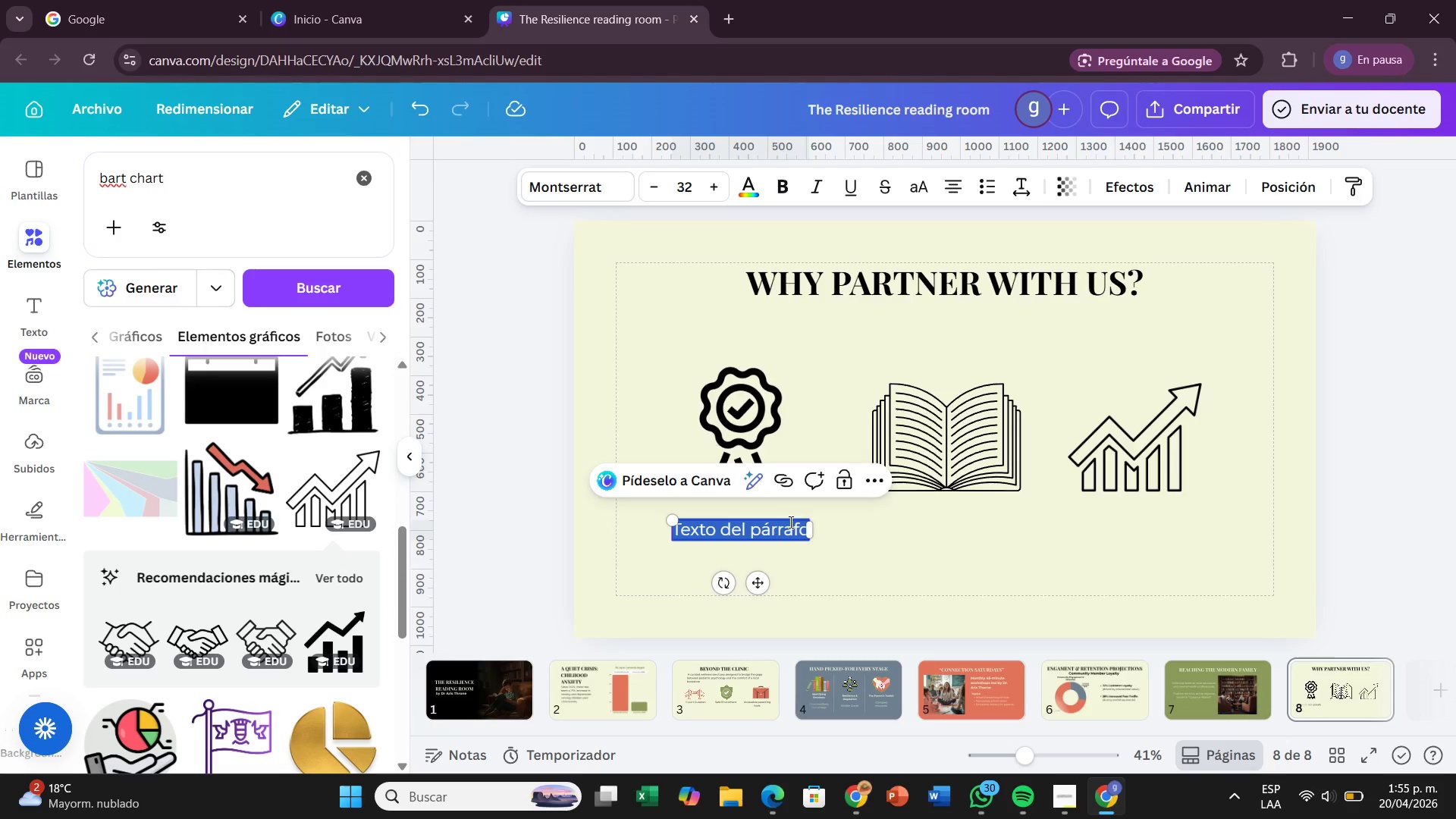 
key(Backspace)
type(Ec)
key(Backspace)
type(xclusive branding)
 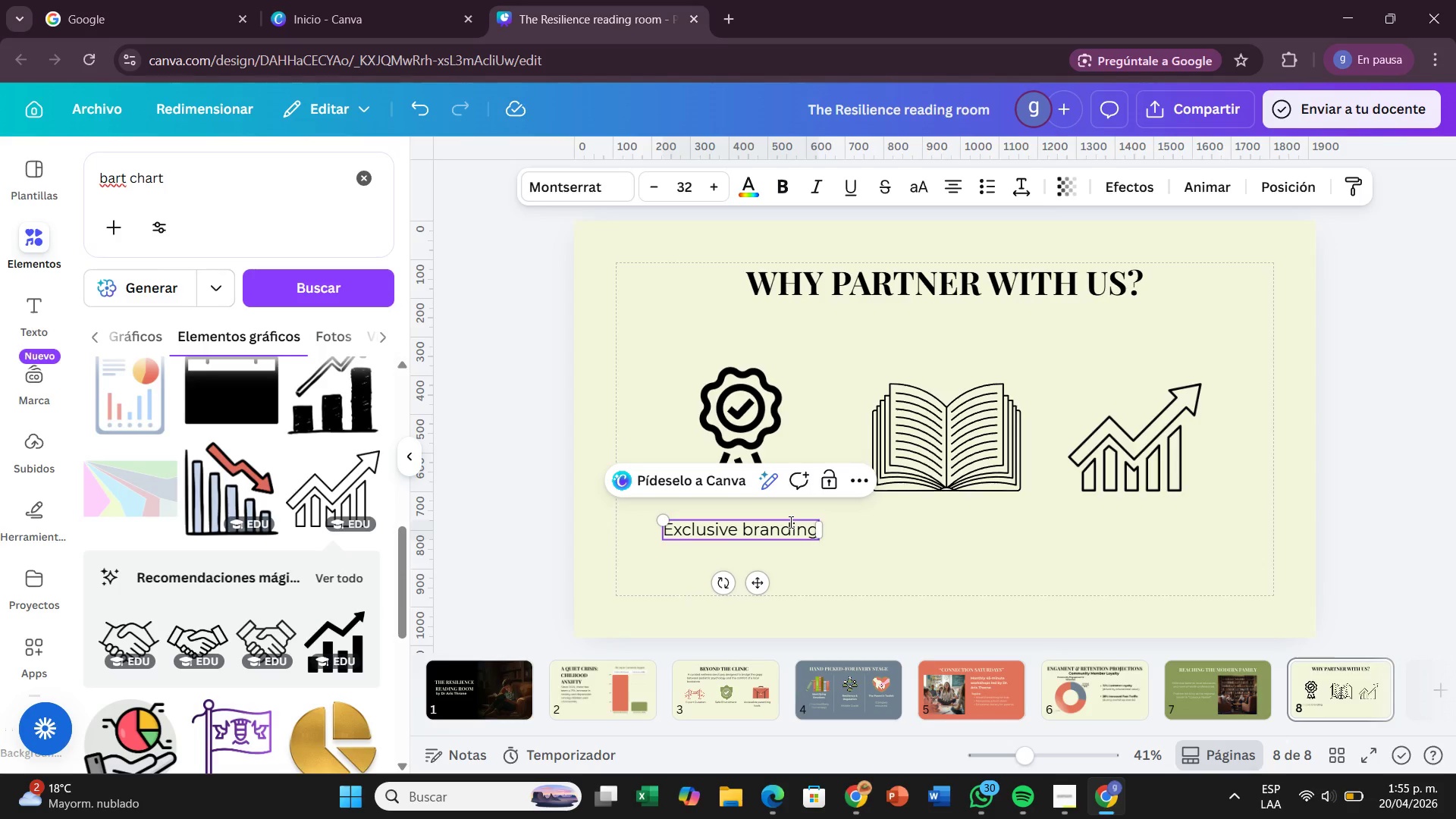 
key(Enter)
 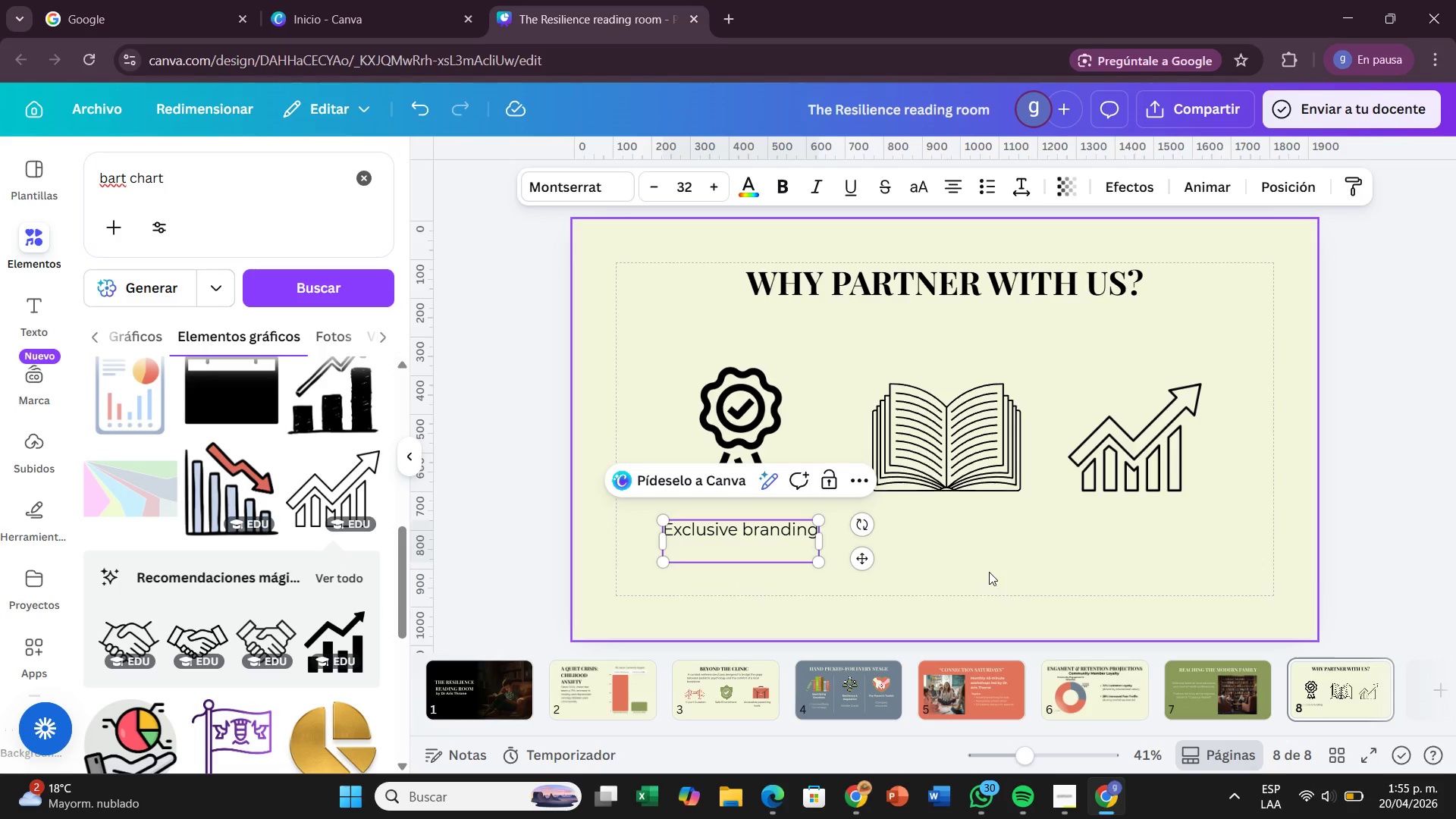 
key(Backspace)
 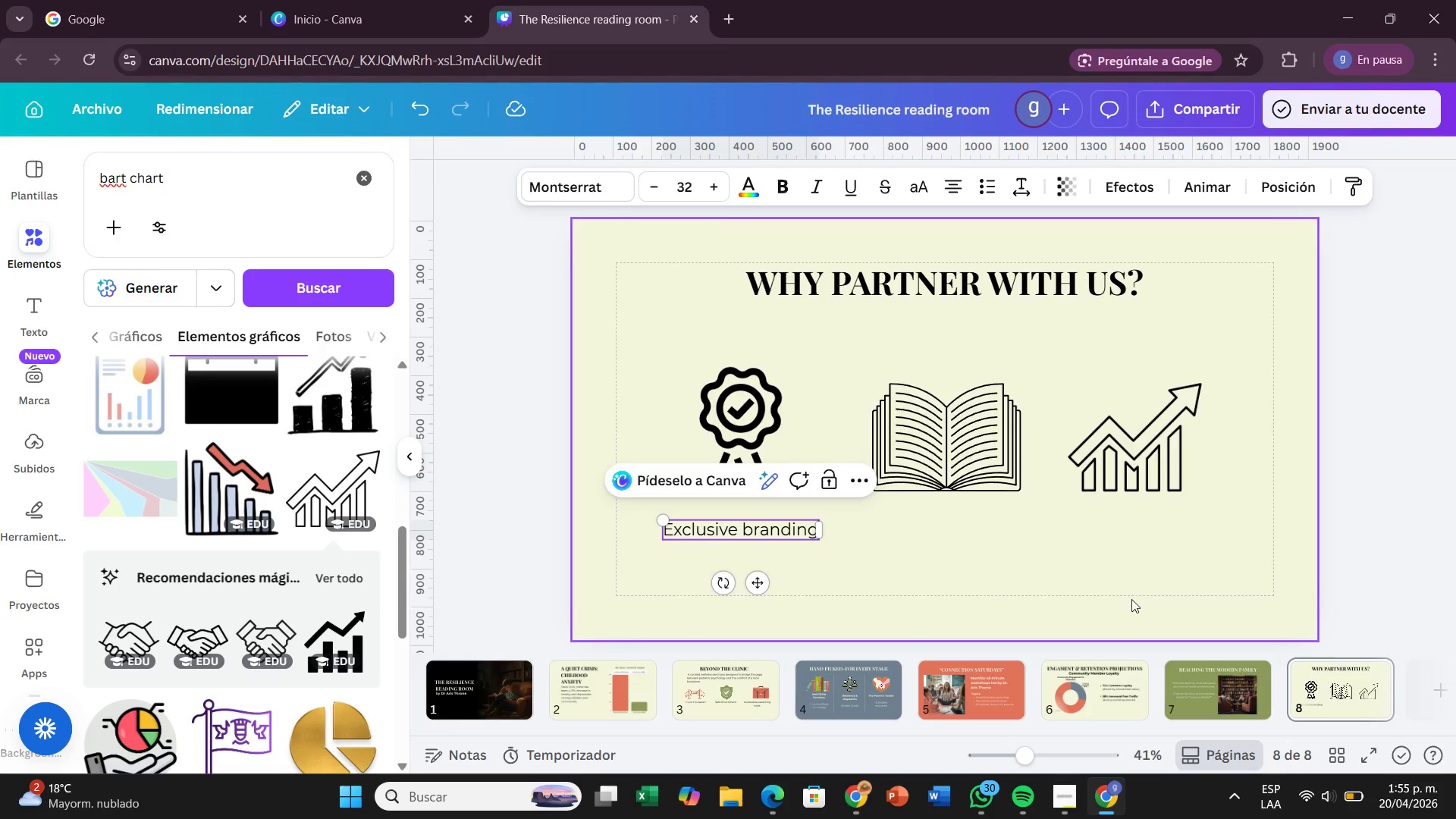 
left_click([1128, 598])
 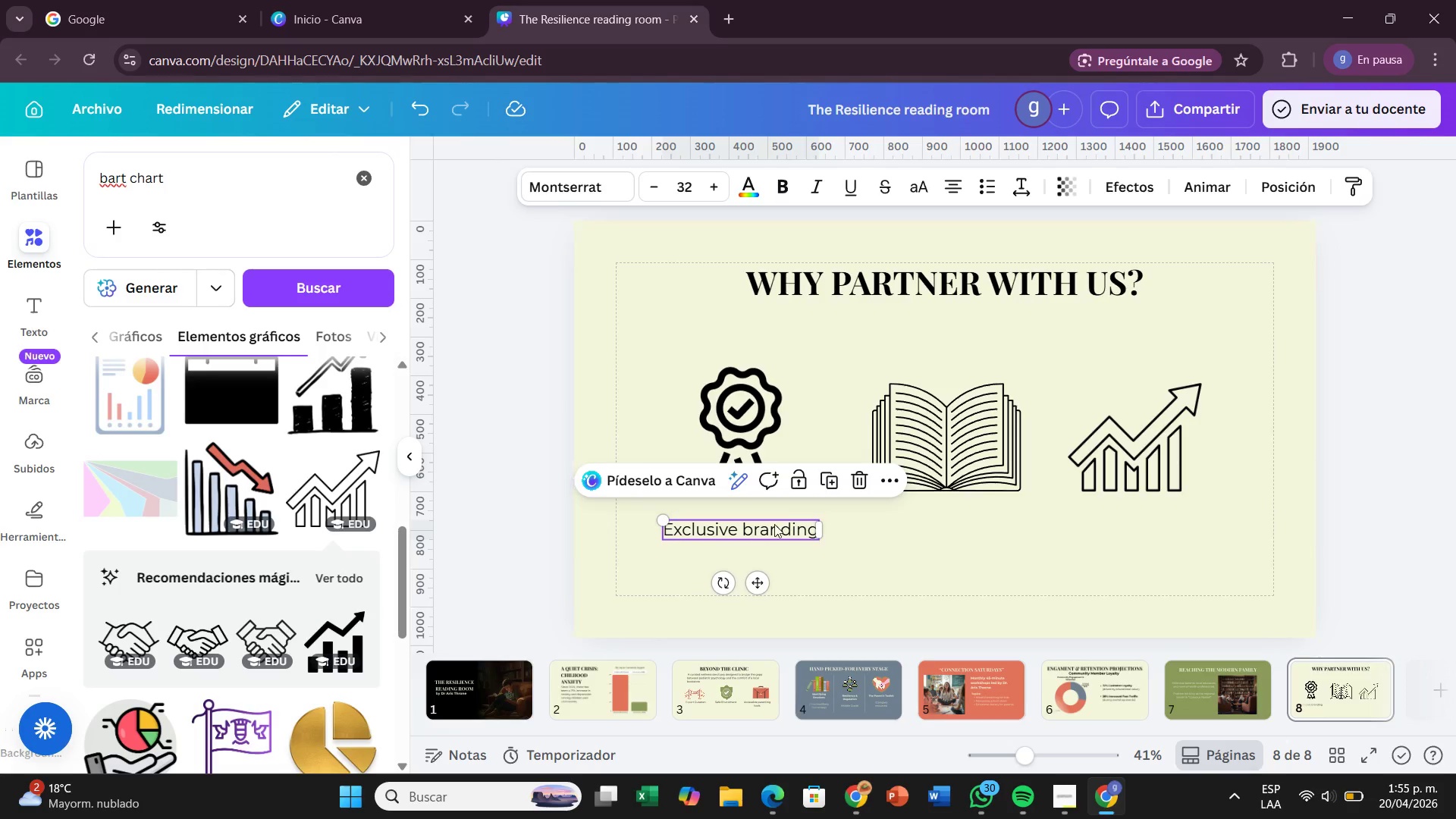 
left_click([824, 482])
 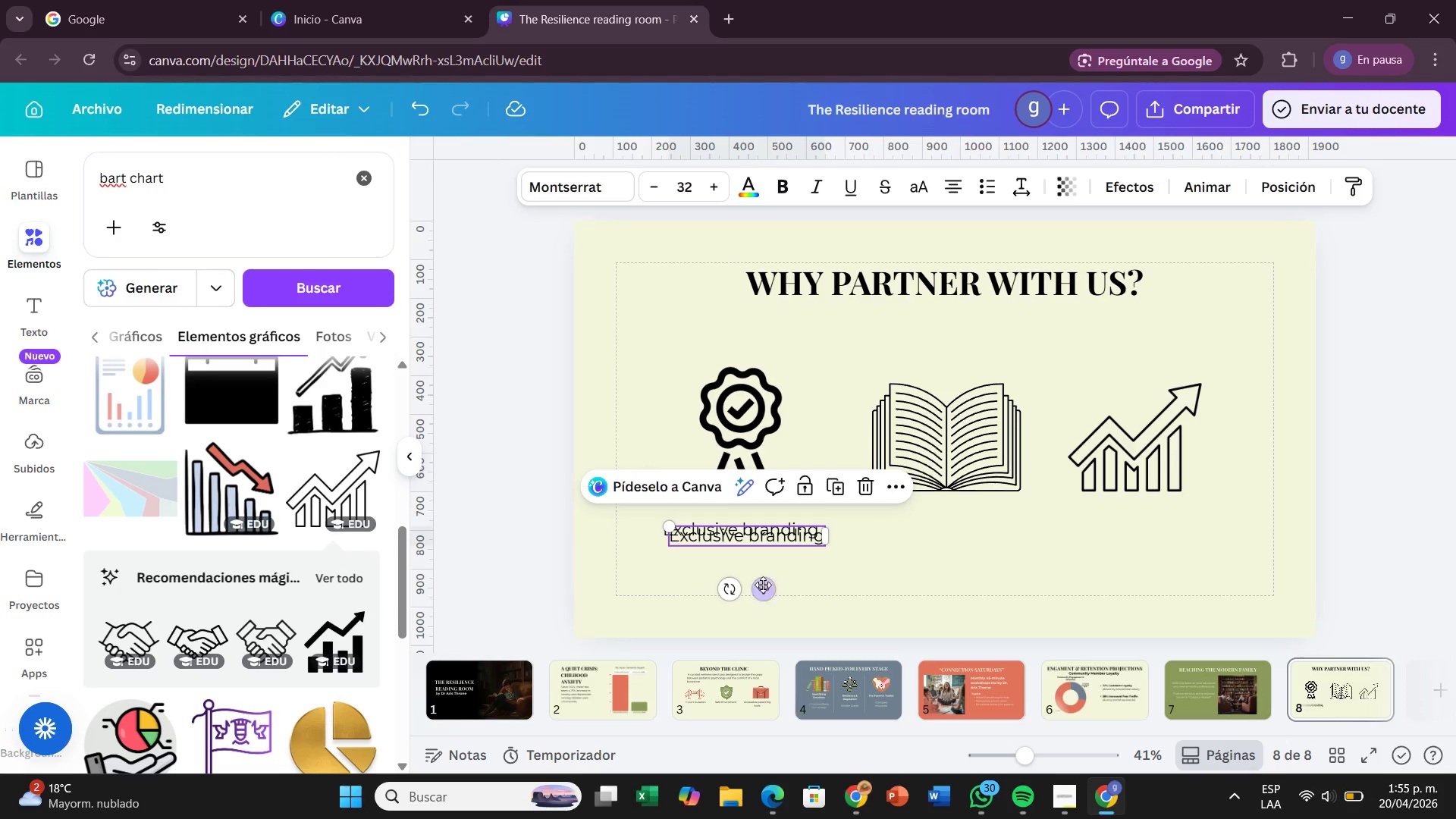 
left_click_drag(start_coordinate=[764, 589], to_coordinate=[962, 584])
 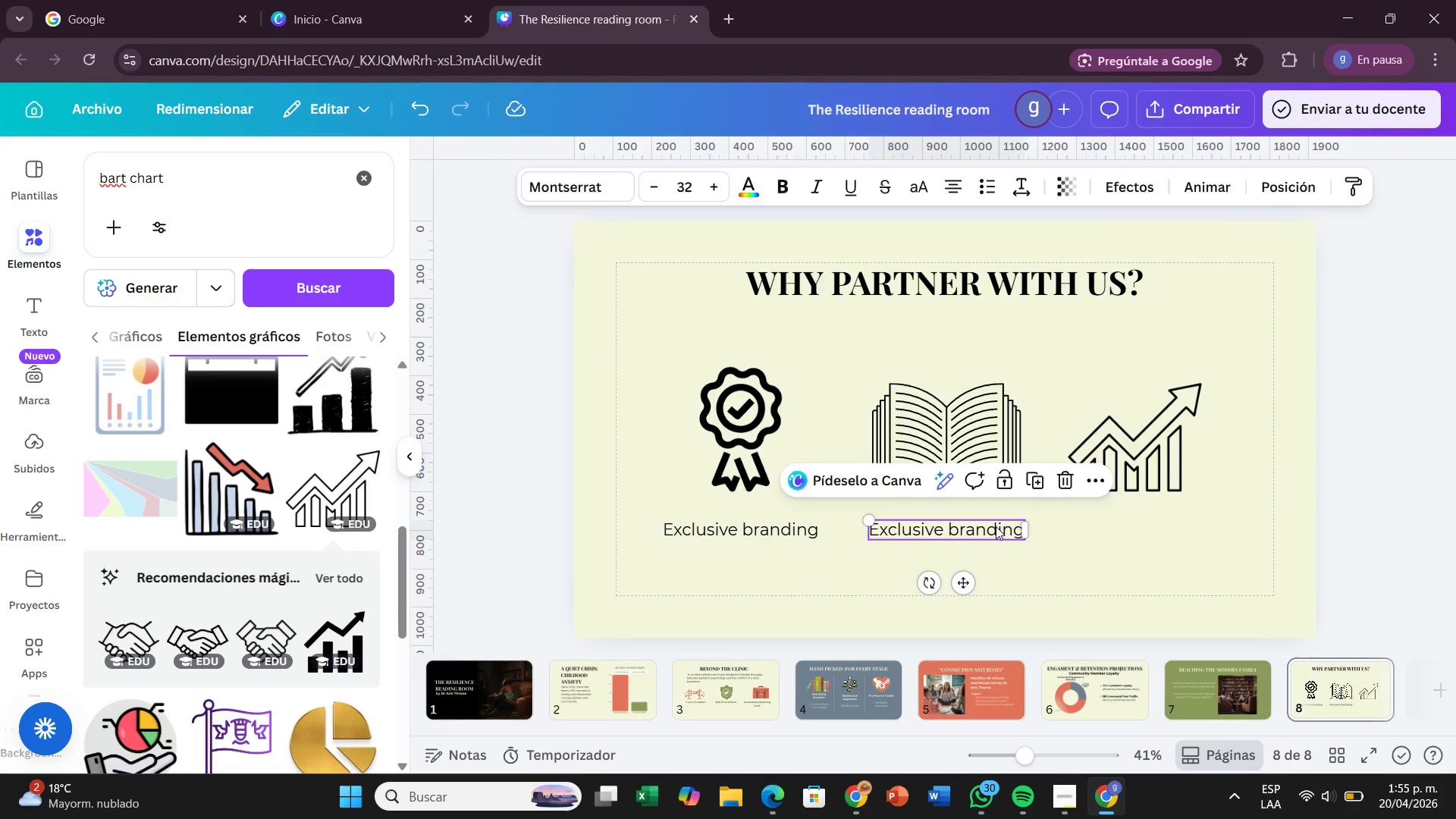 
double_click([998, 526])
 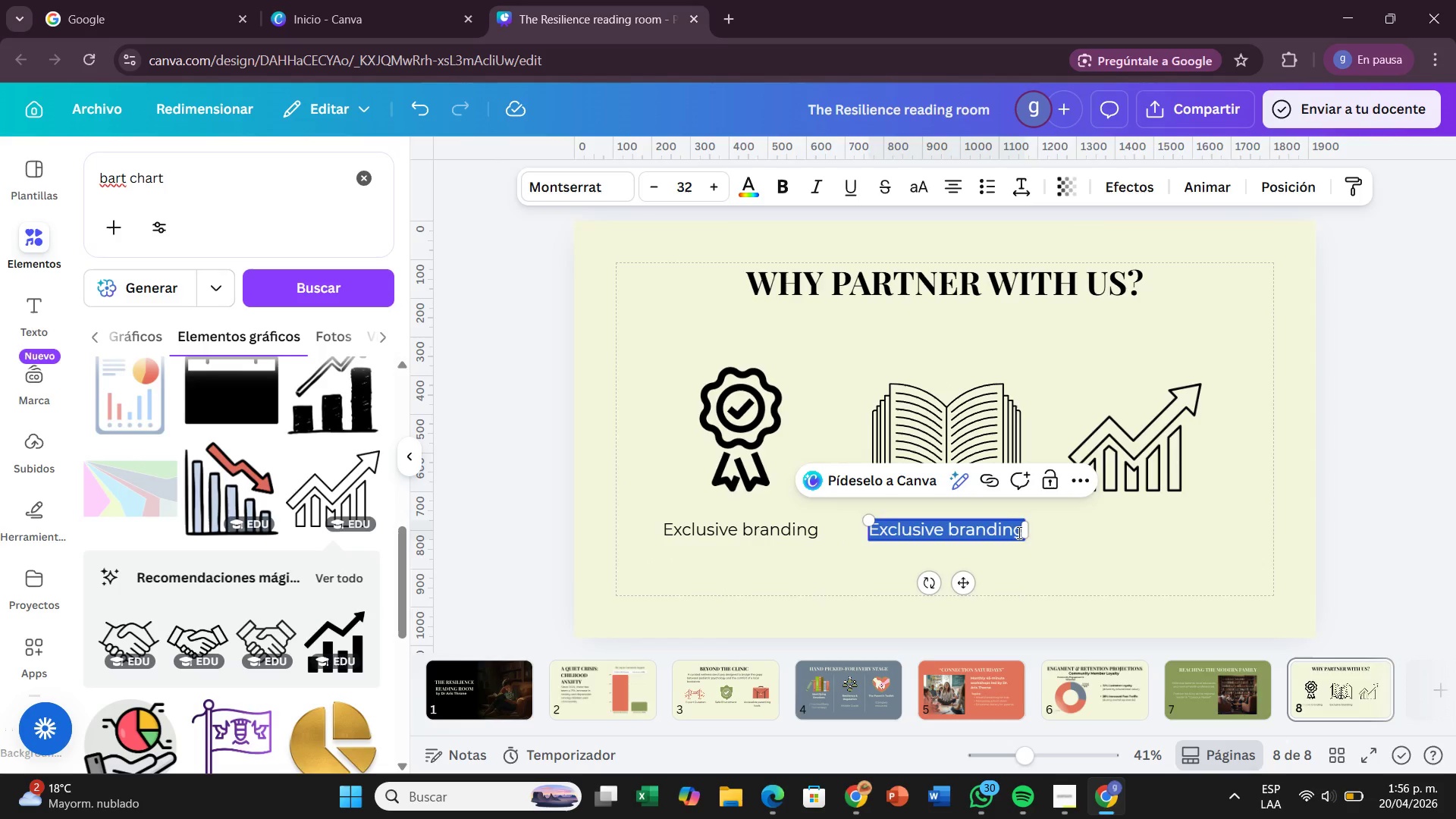 
key(Backspace)
type(Cross-Sellig)
 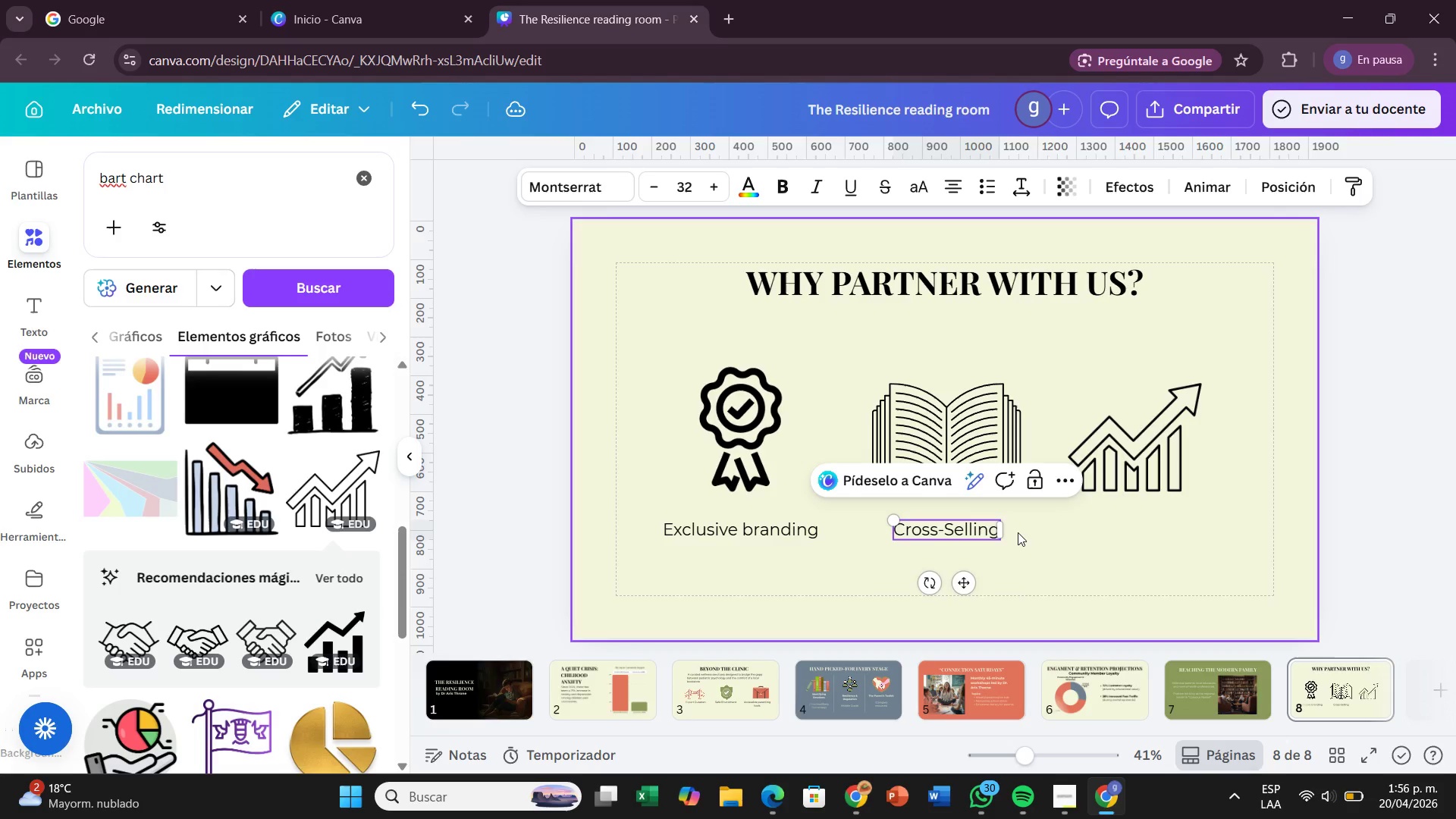 
left_click([1018, 532])
 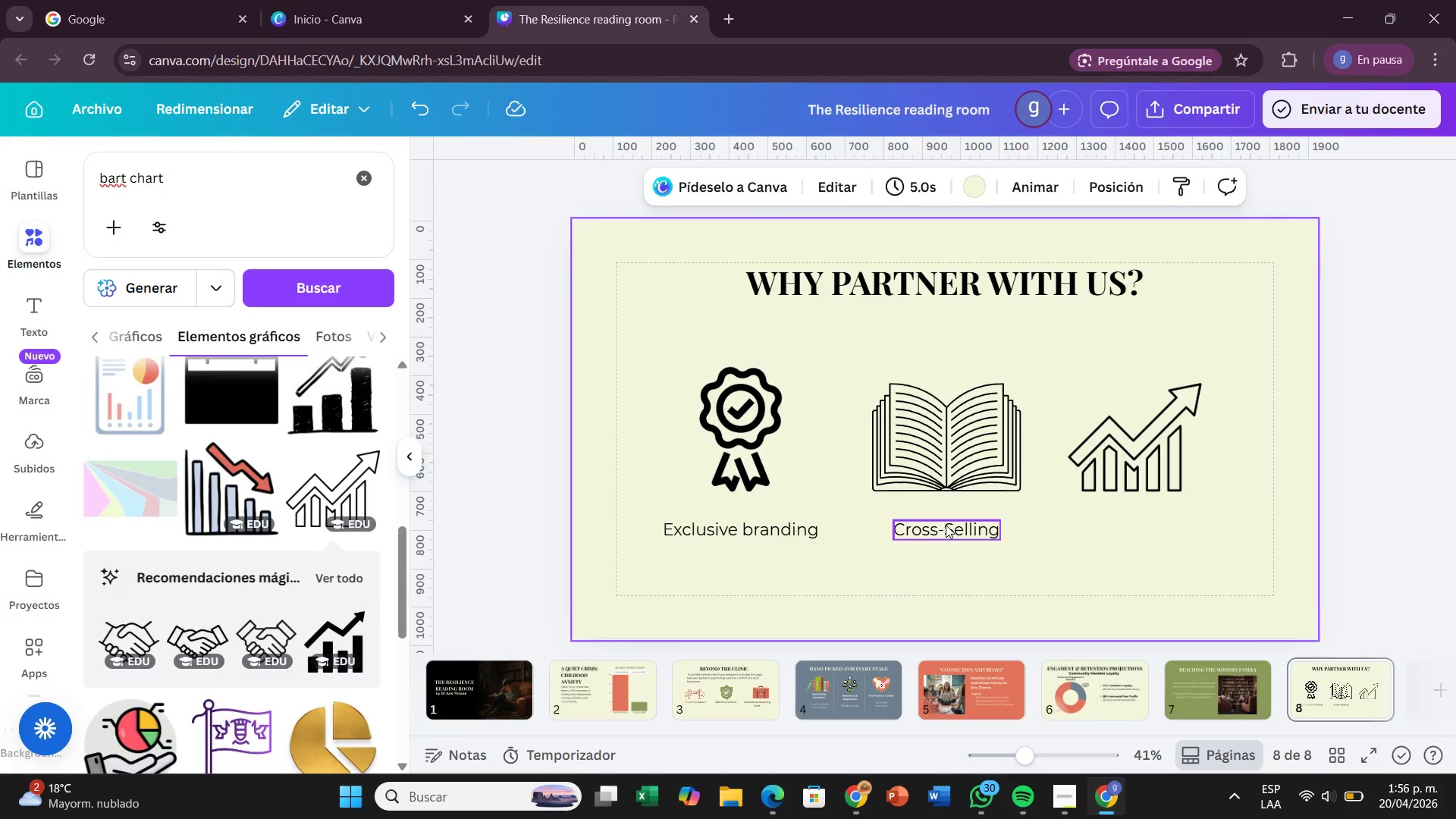 
left_click([946, 525])
 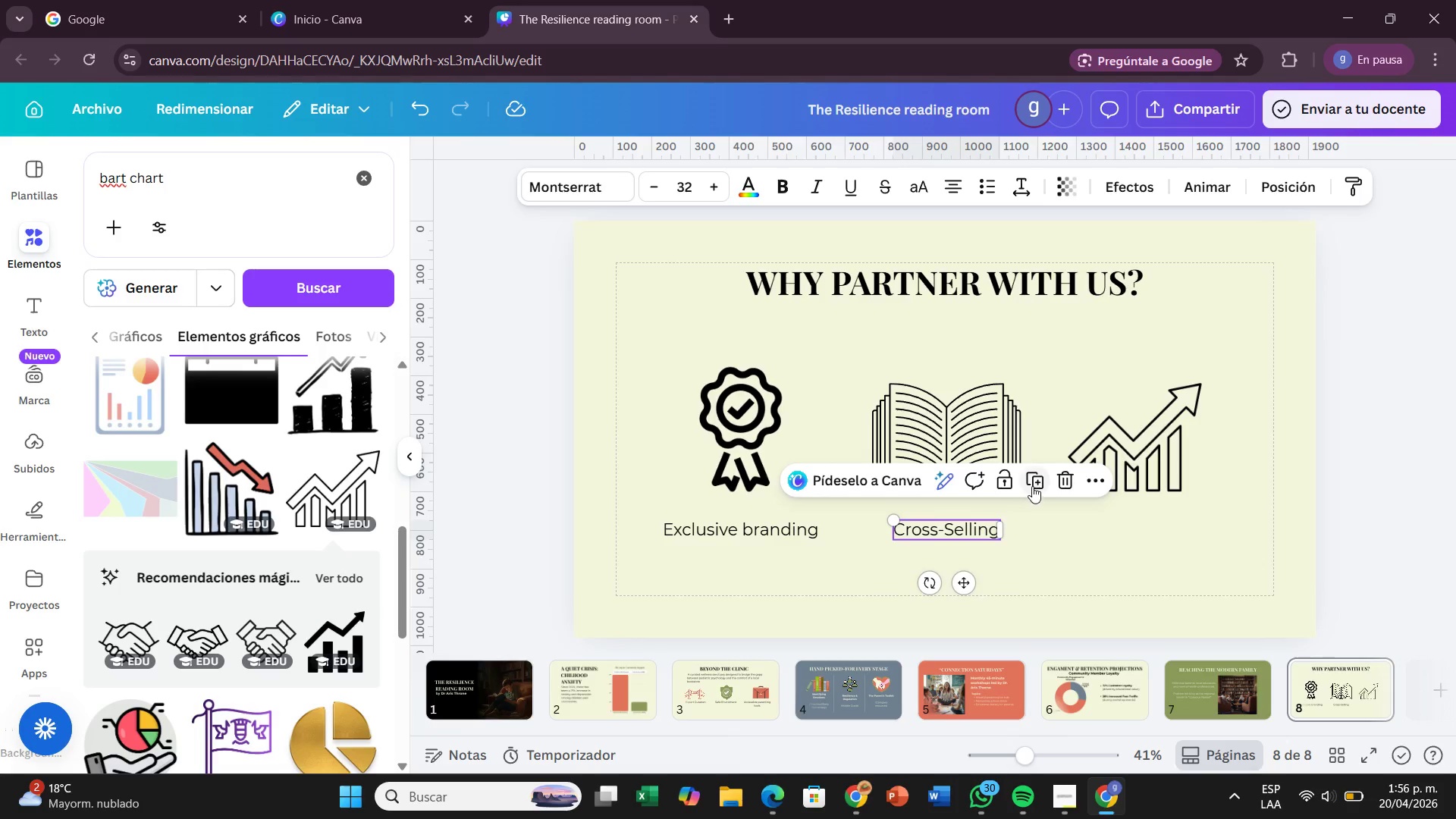 
left_click([1032, 486])
 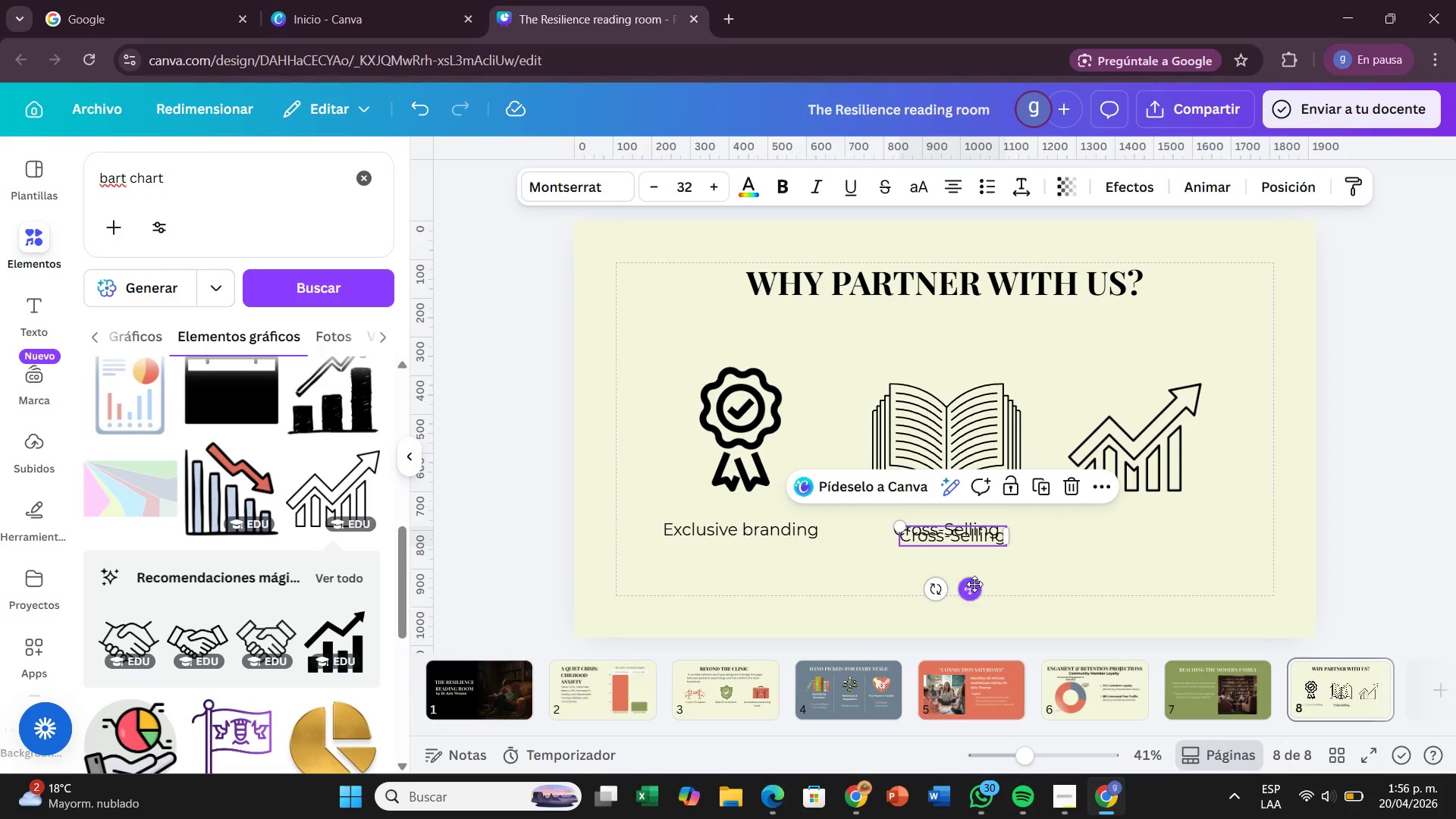 
left_click_drag(start_coordinate=[974, 587], to_coordinate=[1158, 580])
 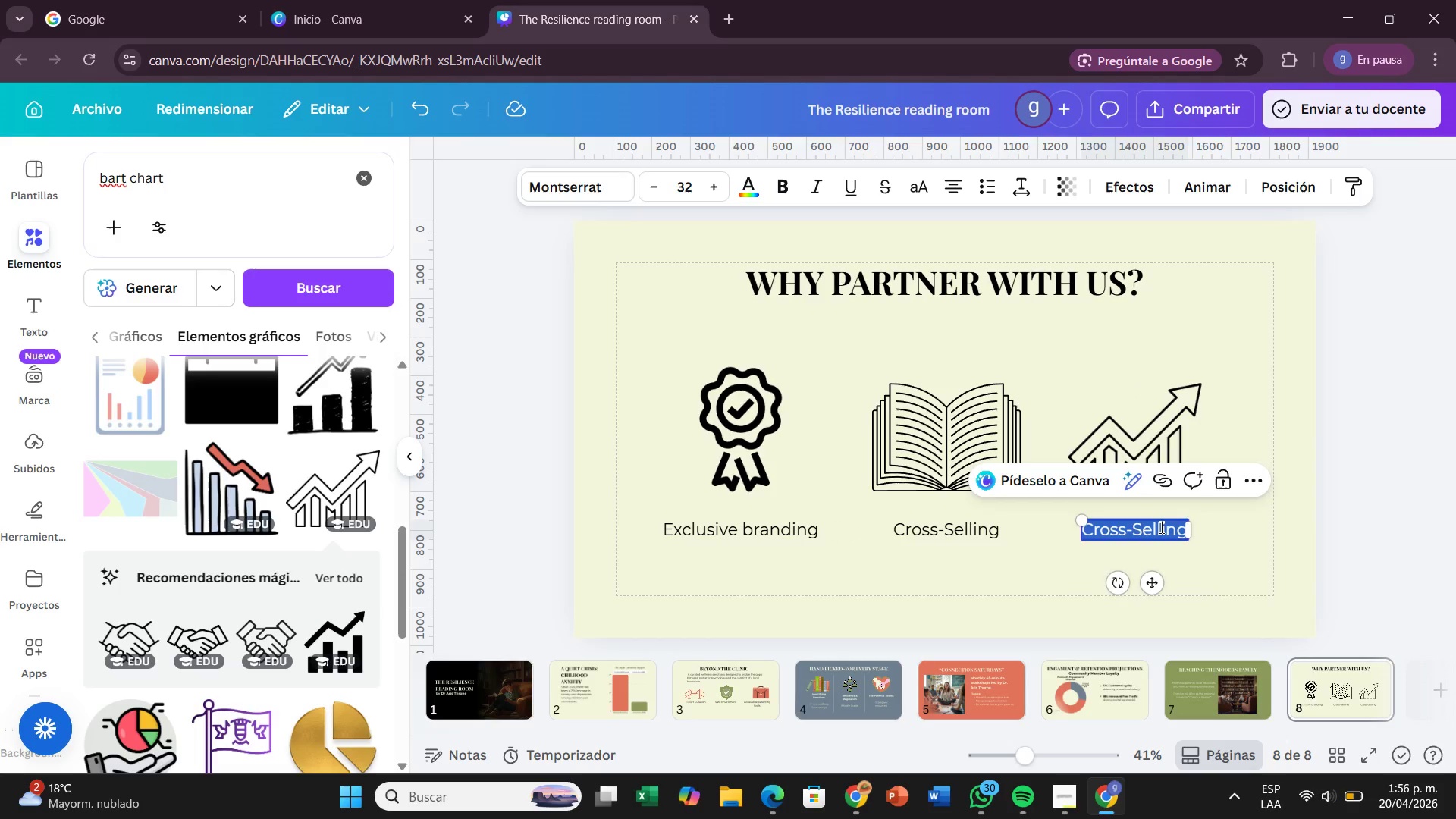 
double_click([1160, 527])
 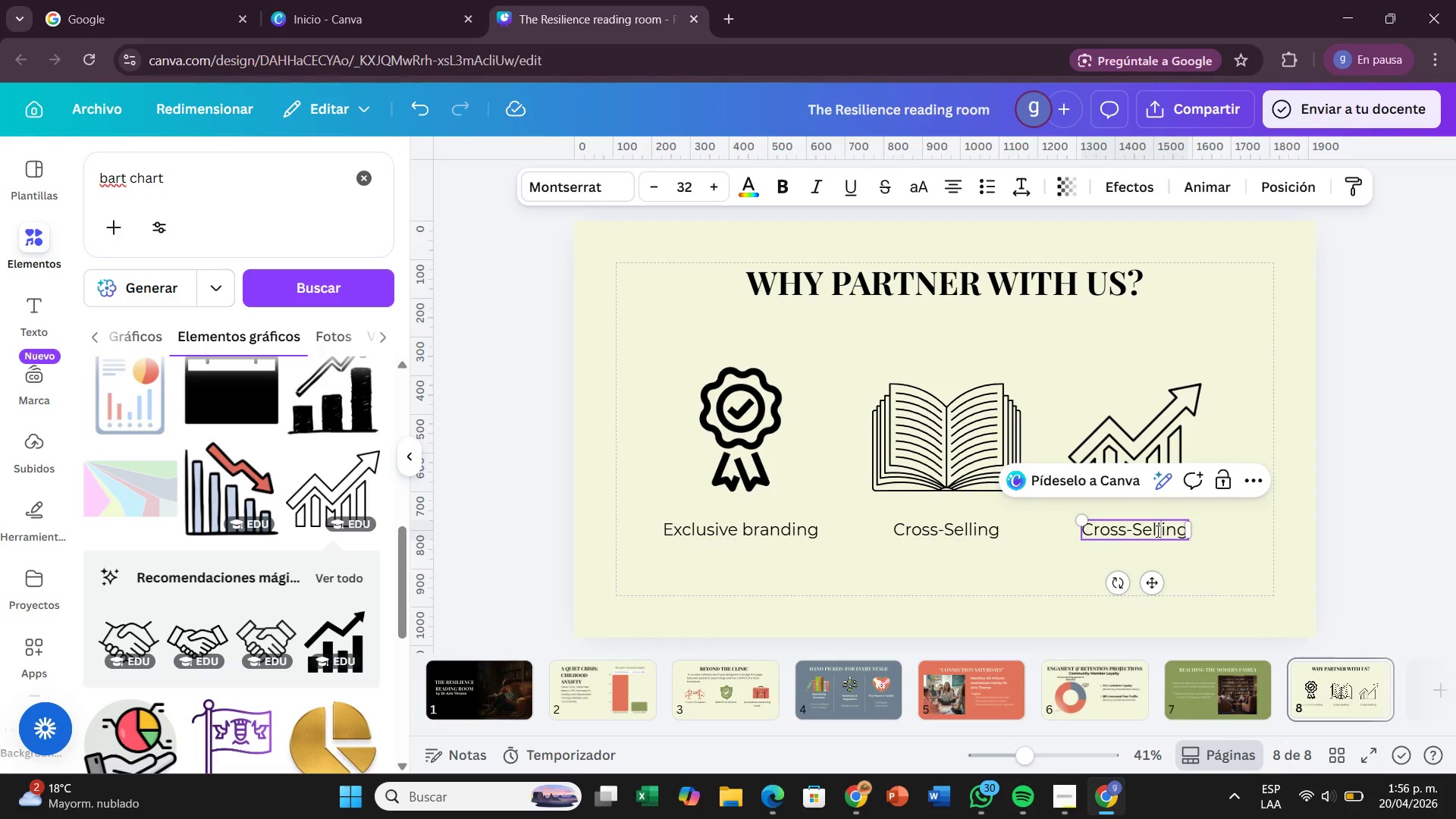 
left_click_drag(start_coordinate=[1156, 532], to_coordinate=[1152, 535])
 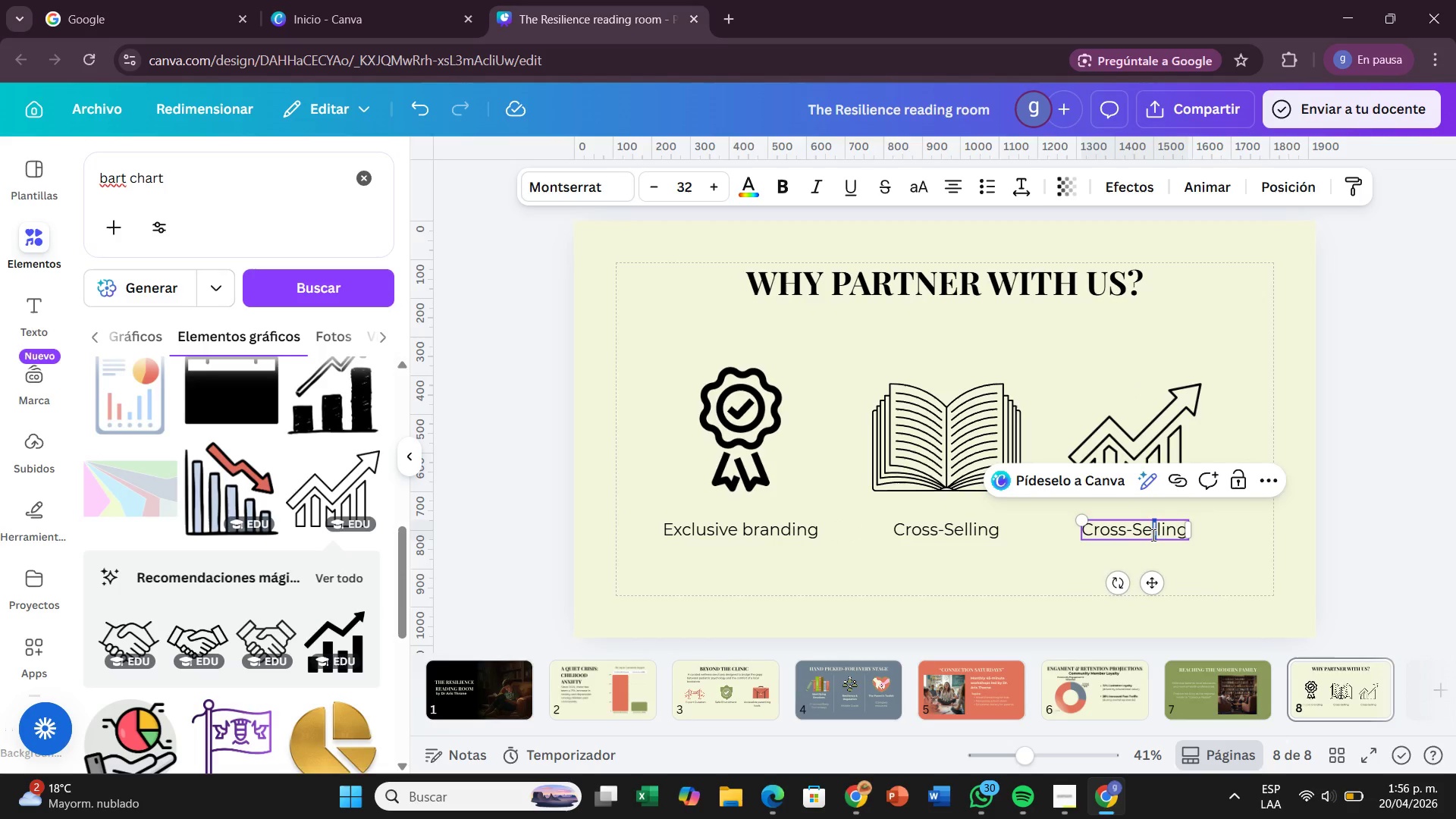 
double_click([1152, 535])
 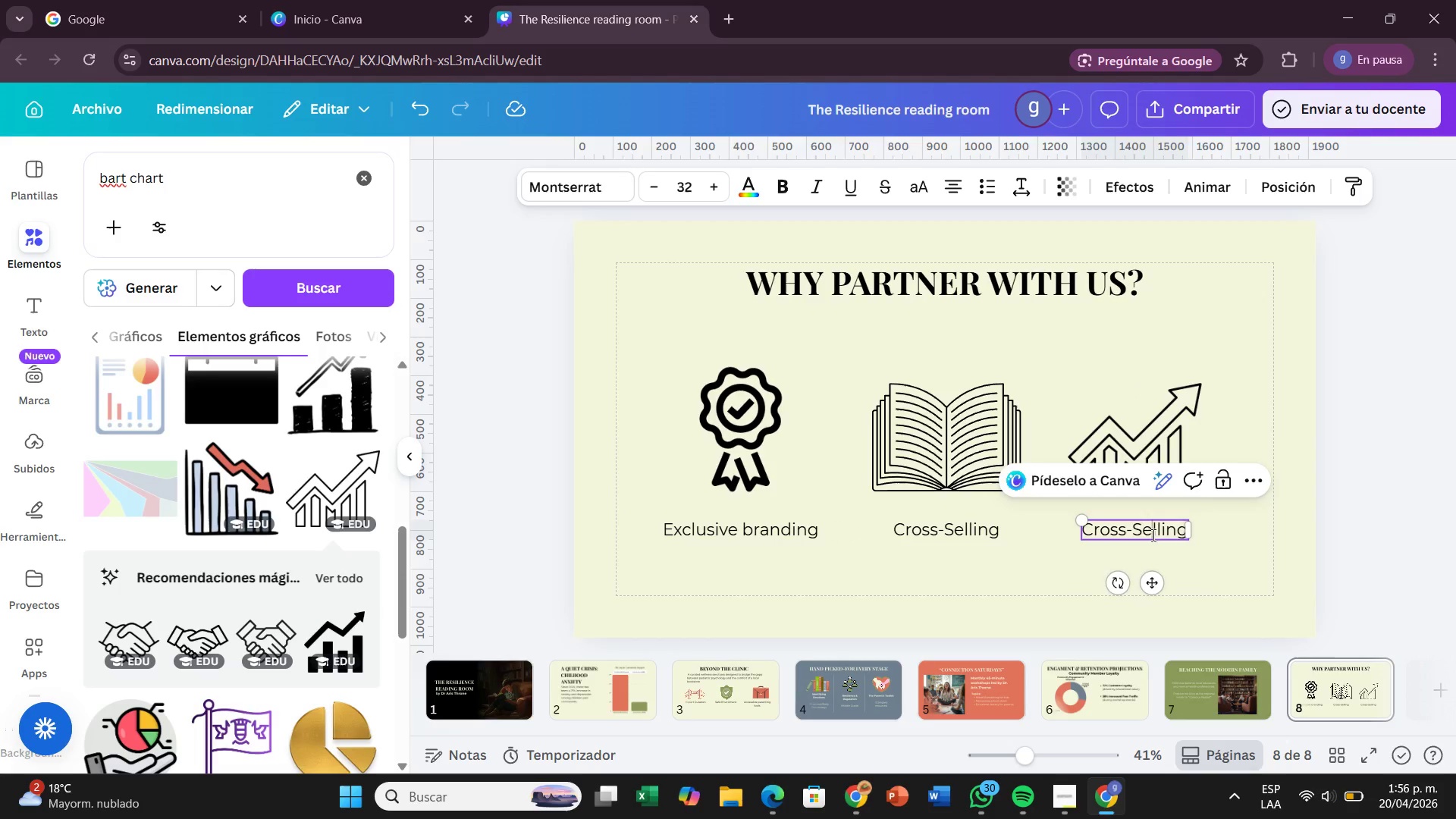 
double_click([1152, 535])
 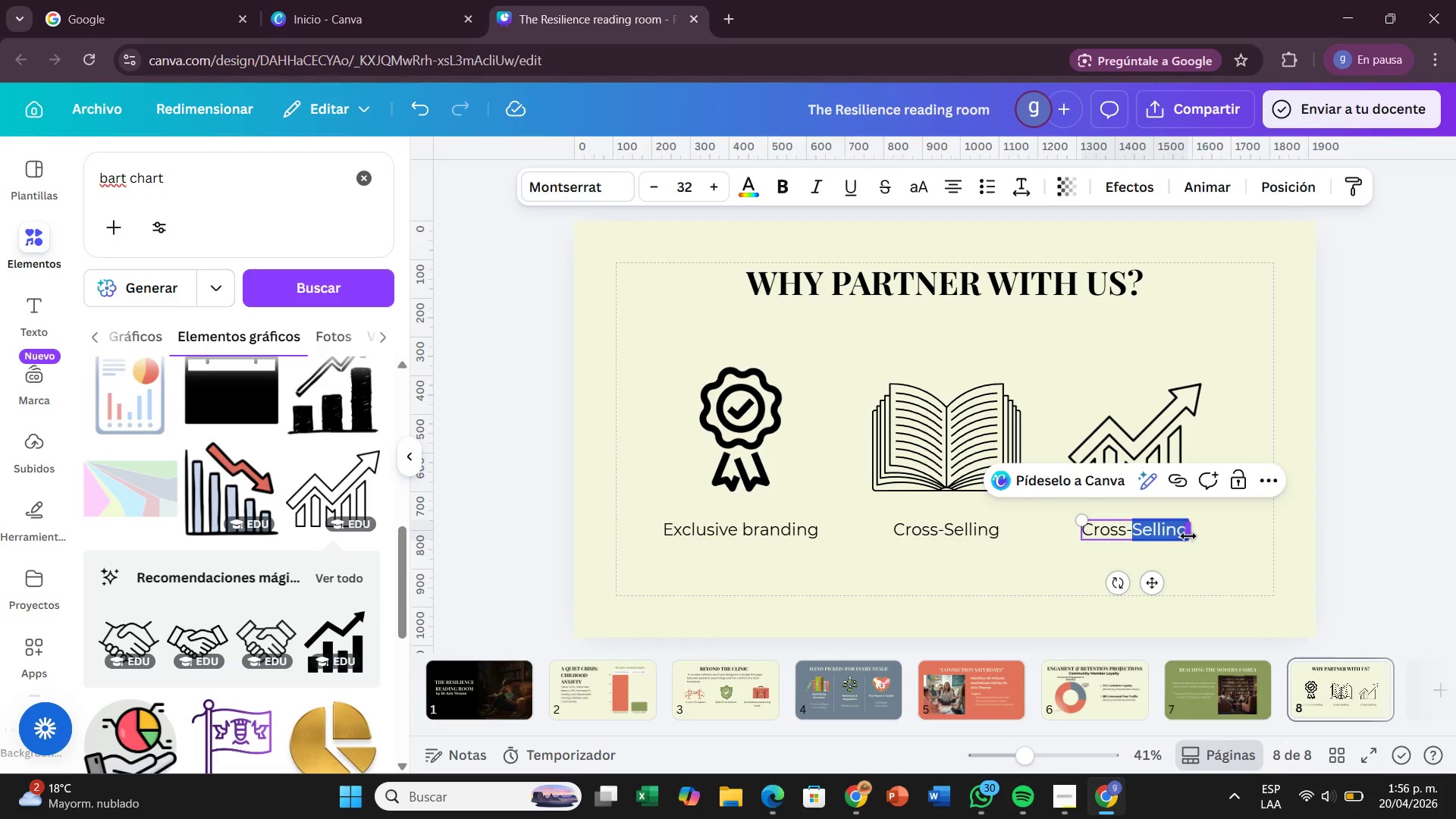 
hold_key(key=Backspace, duration=0.52)
 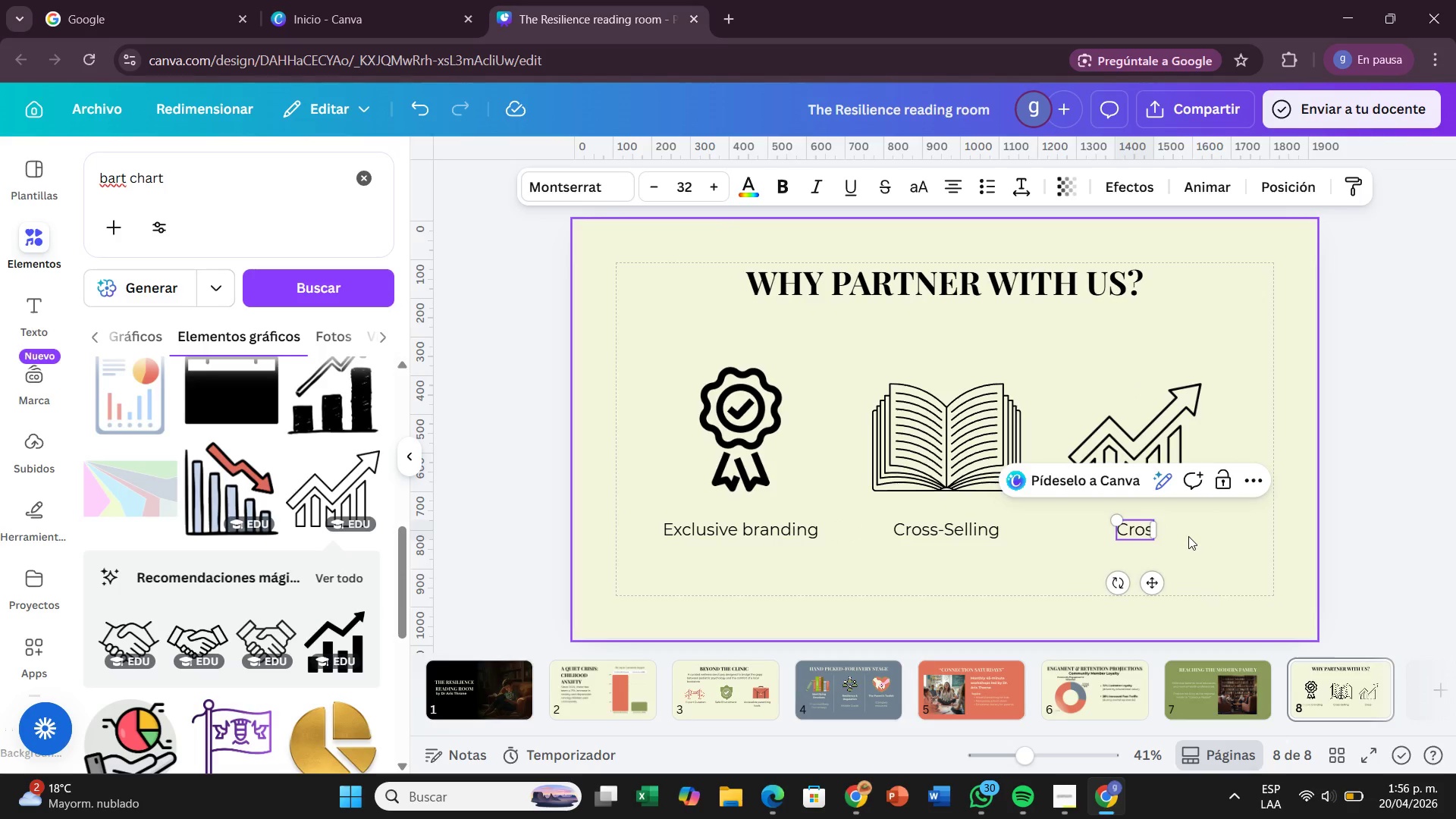 
key(Backspace)
key(Backspace)
key(Backspace)
key(Backspace)
key(Backspace)
type(Public Relations)
 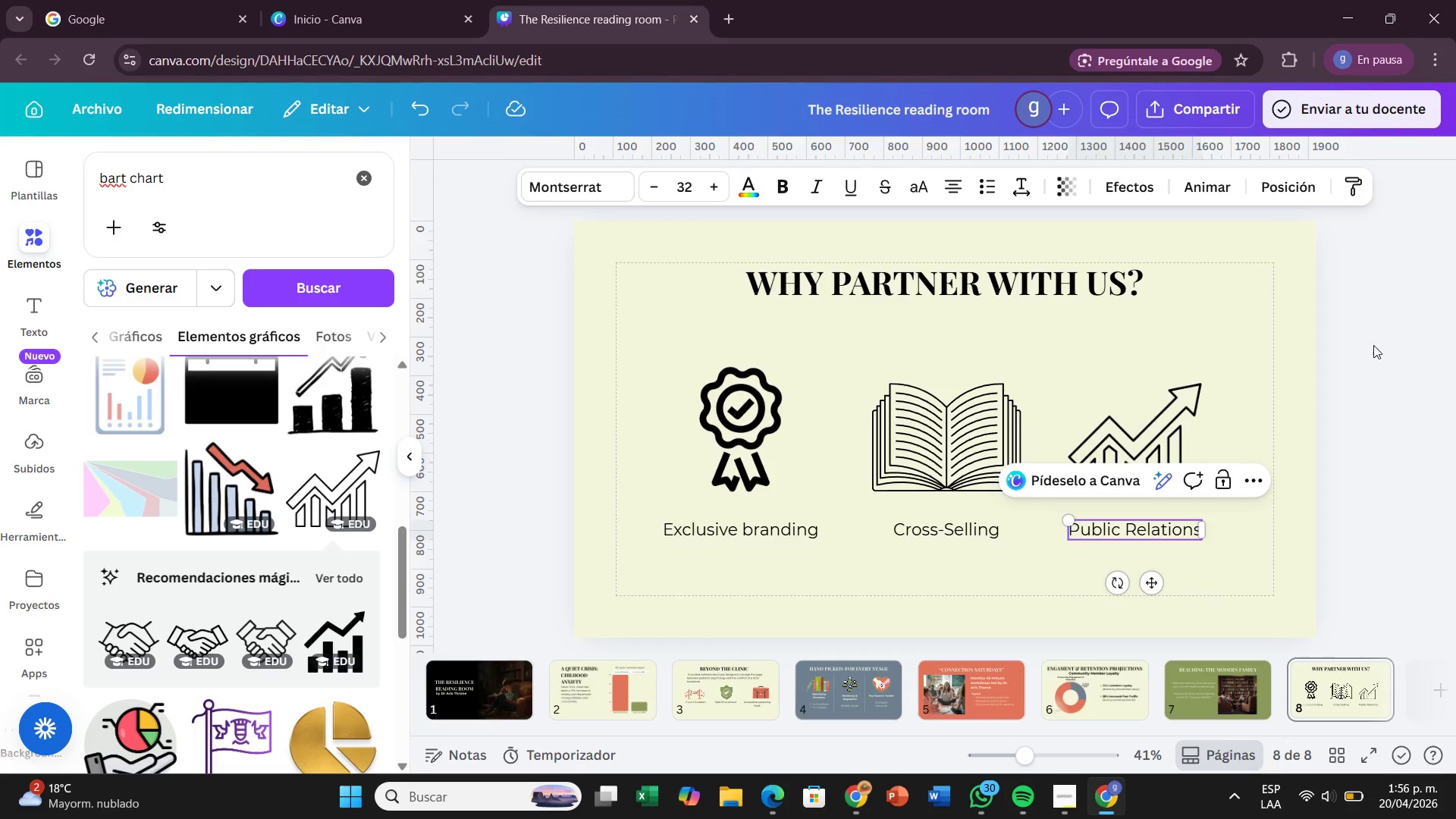 
left_click([1373, 345])
 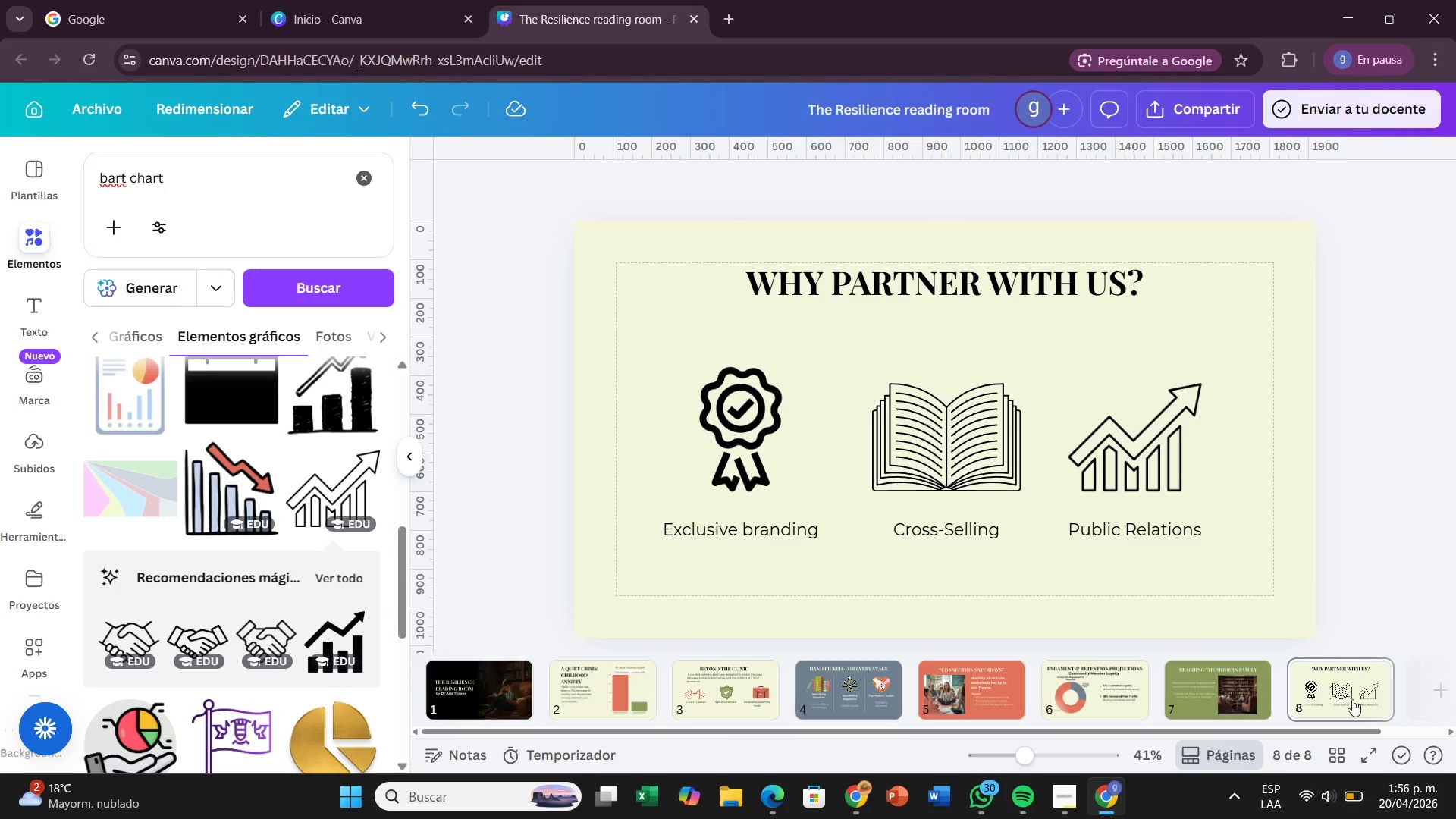 
left_click([1420, 692])
 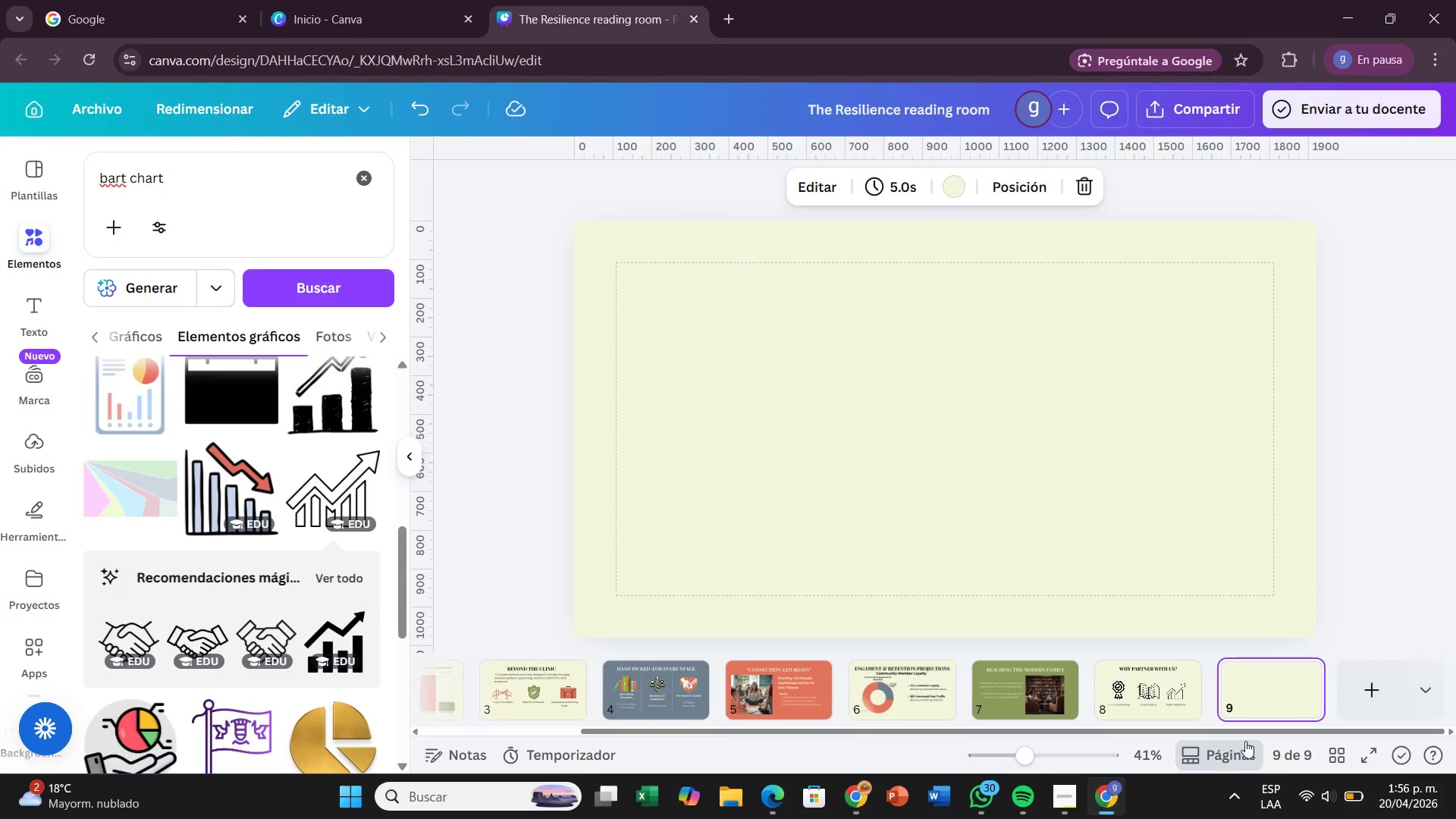 
mouse_move([1114, 771])
 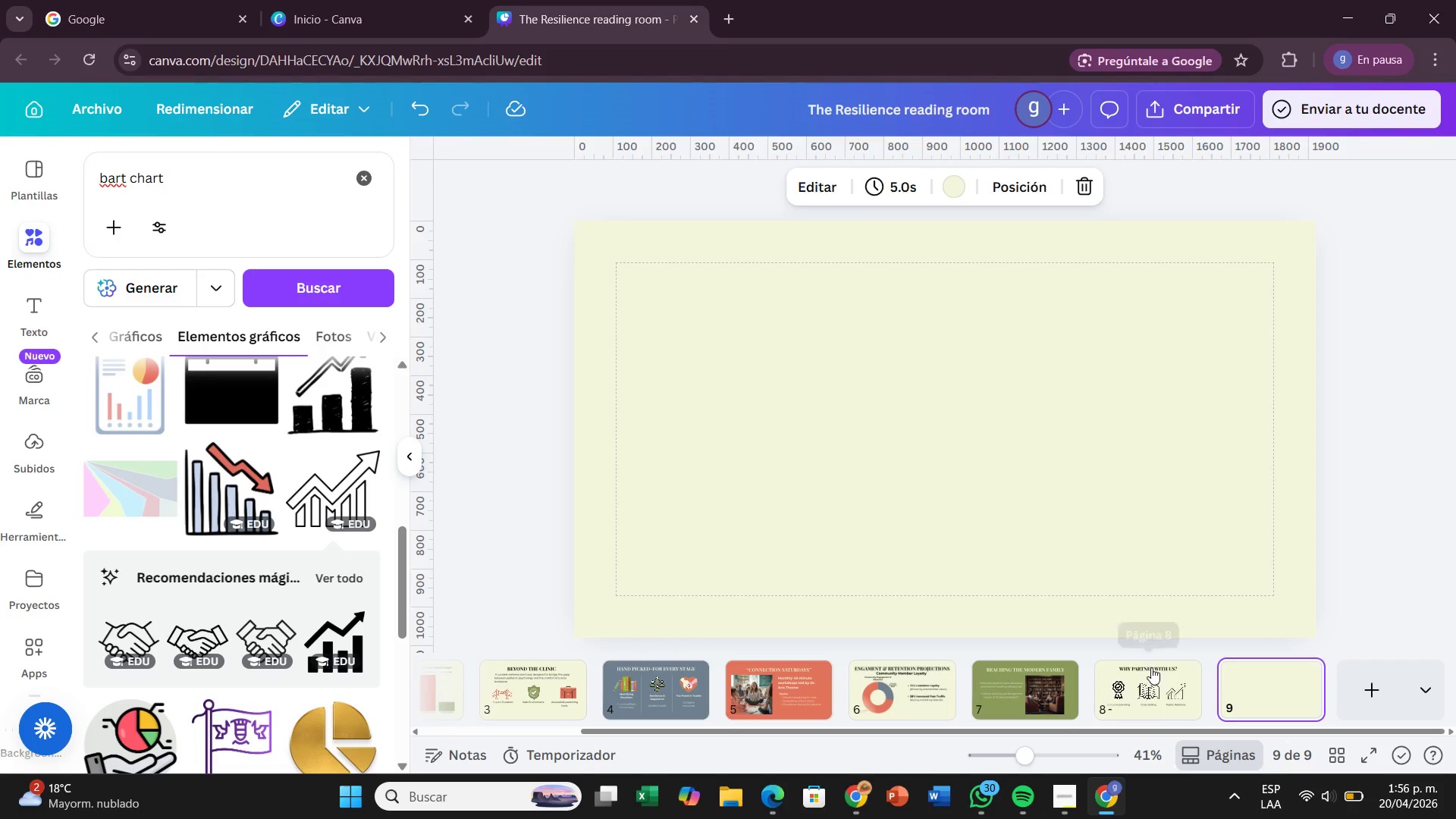 
left_click([1151, 667])
 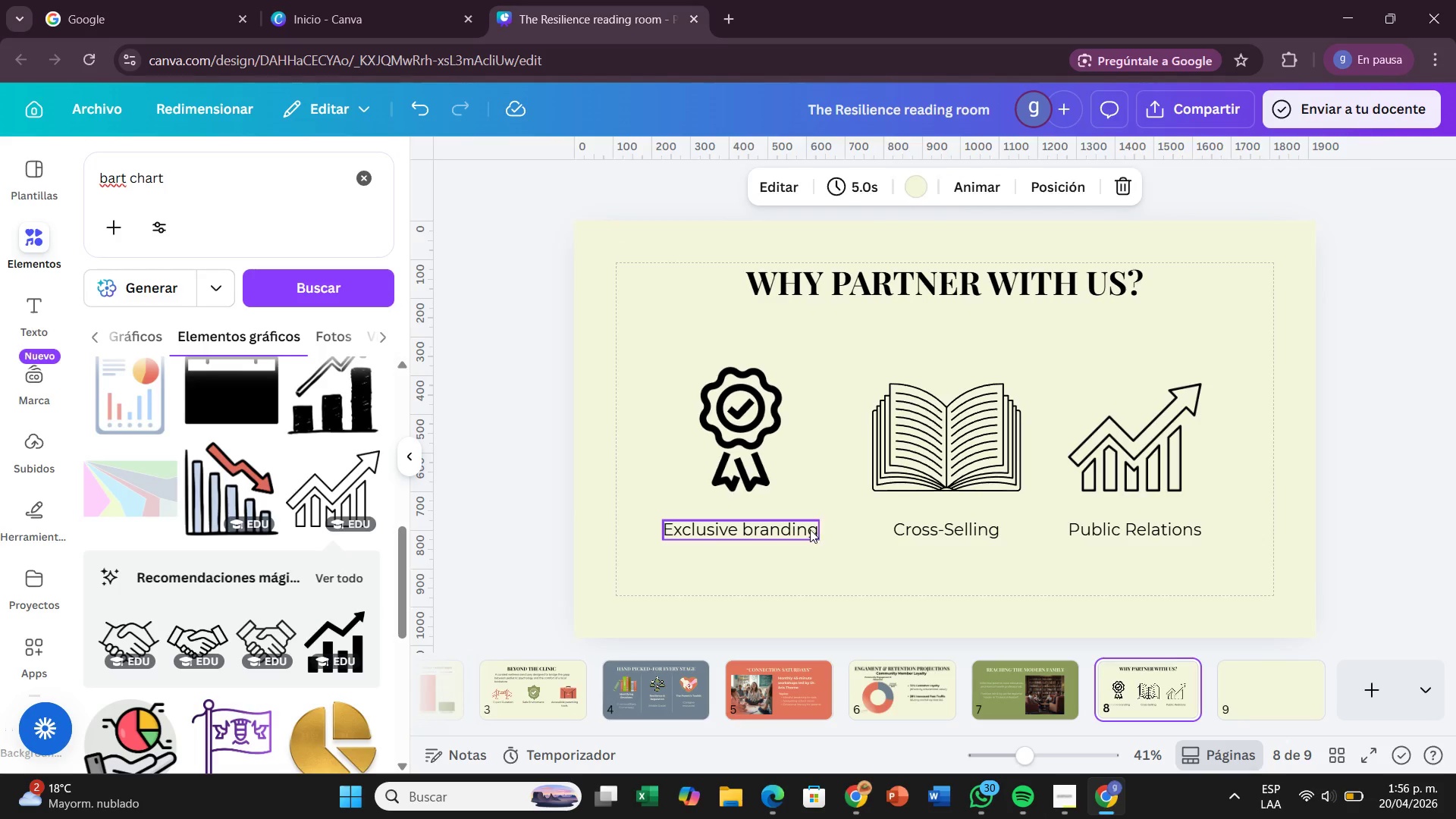 
double_click([810, 529])
 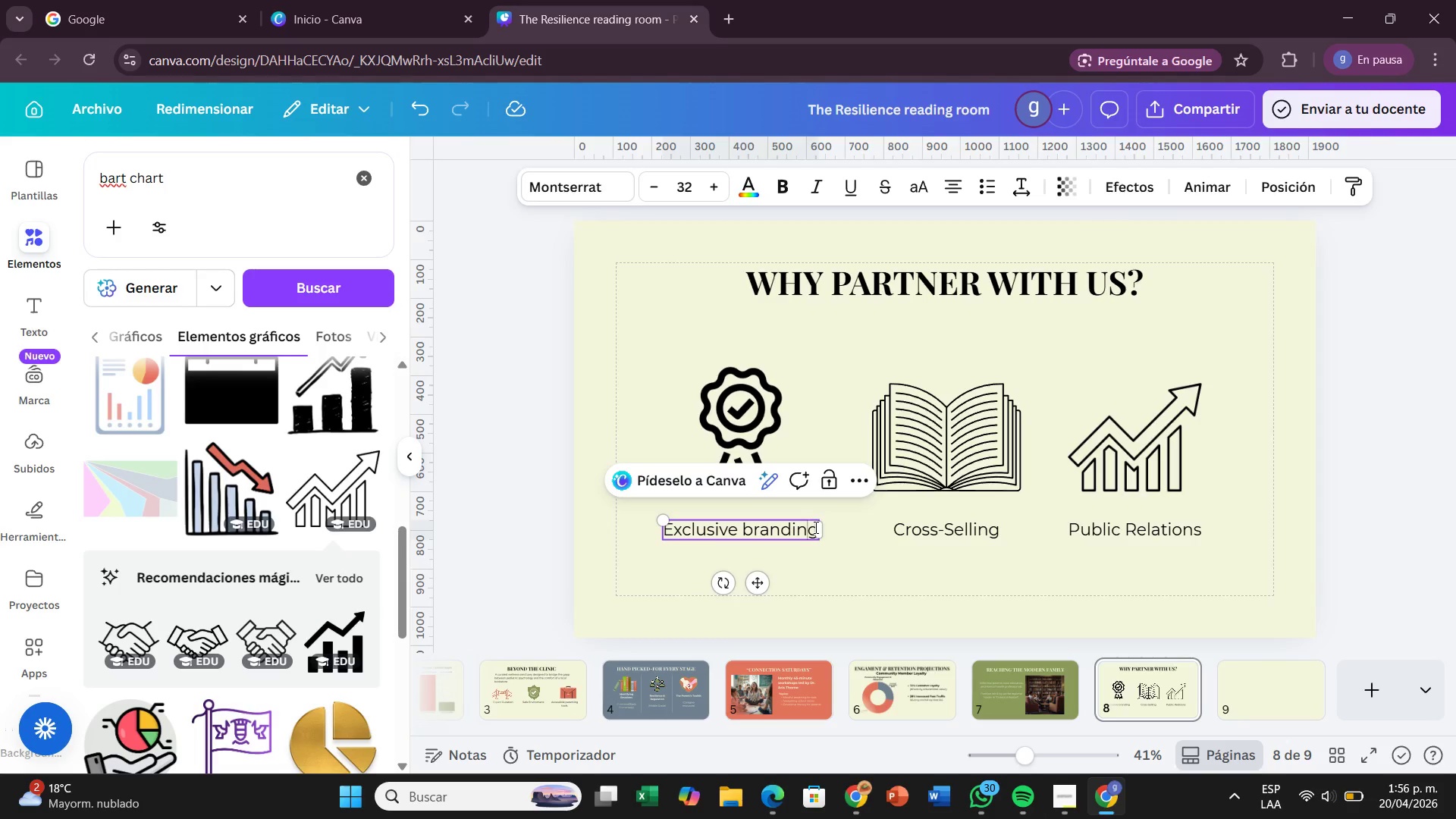 
key(ArrowRight)
 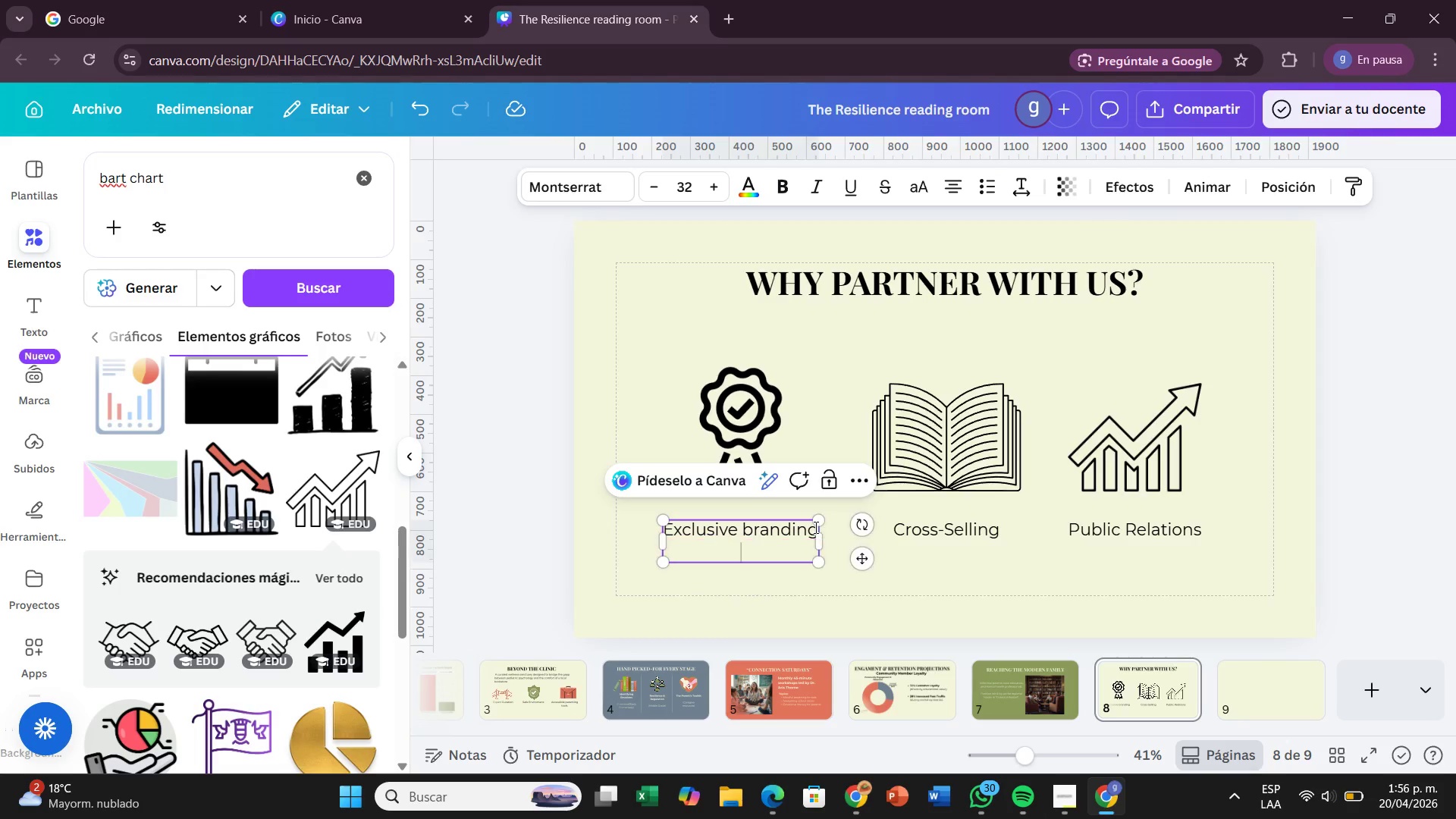 
key(Enter)
 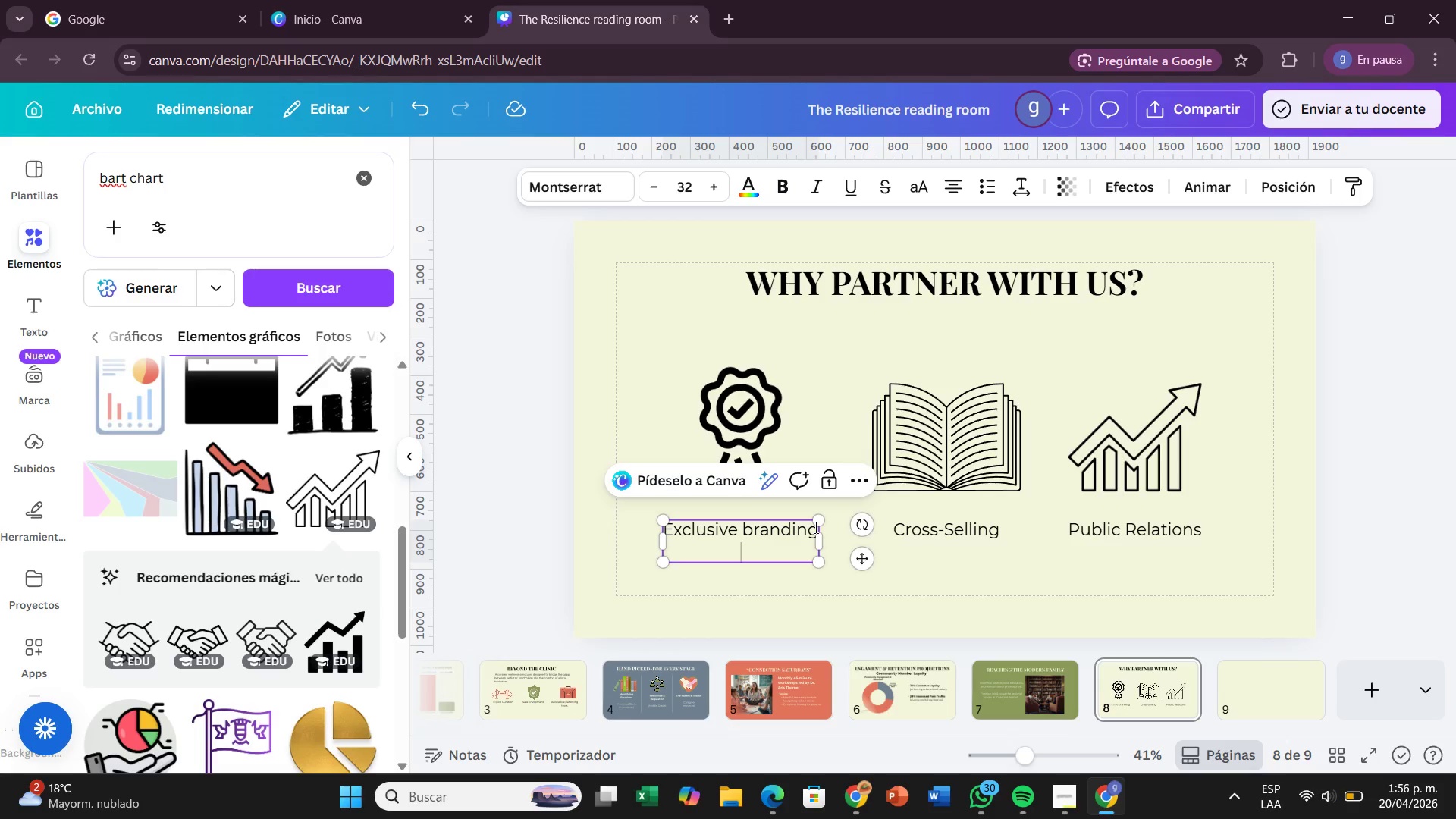 
type(Stand out from corpoate competitos)
 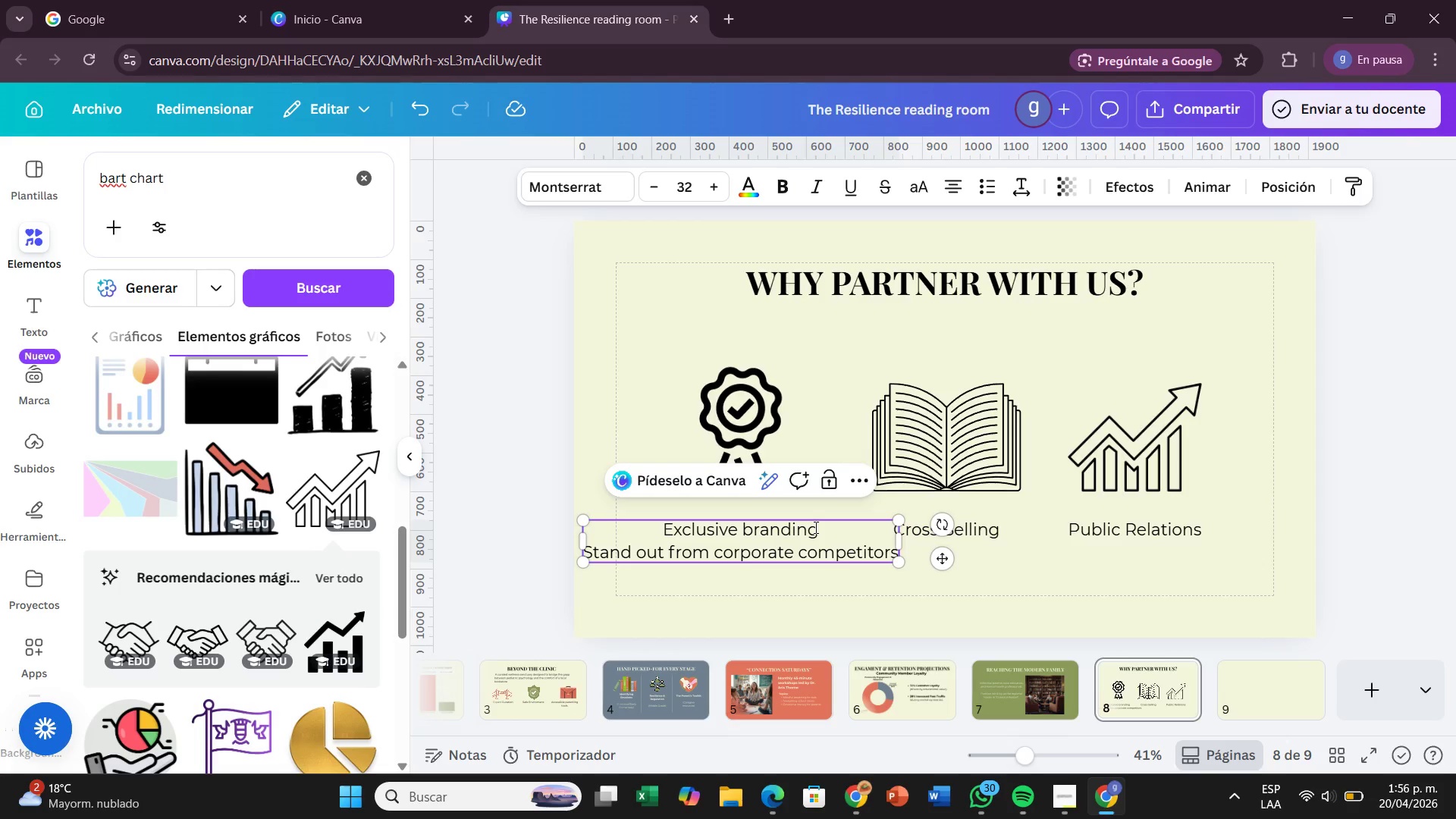 
left_click_drag(start_coordinate=[905, 535], to_coordinate=[826, 548])
 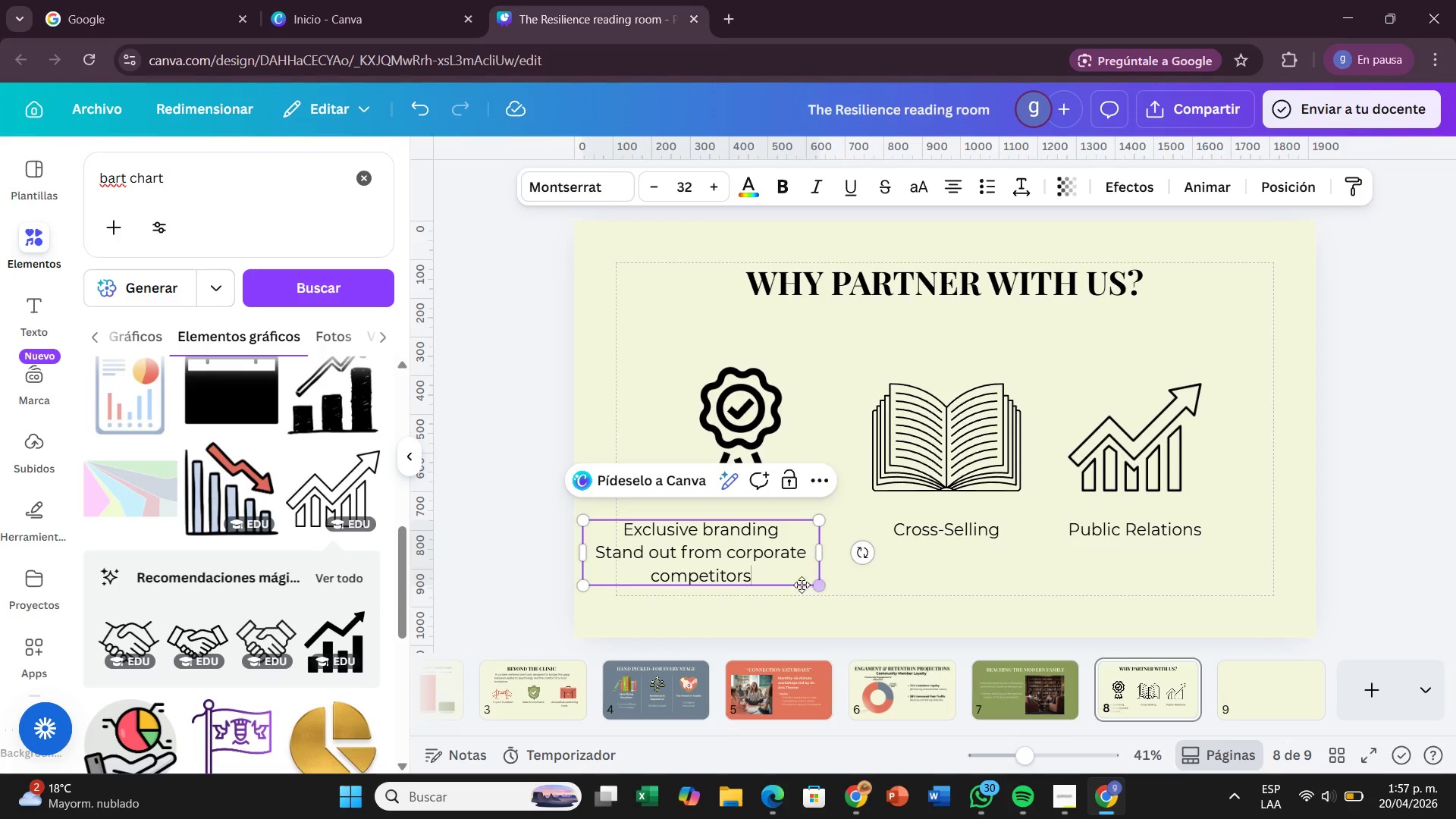 
left_click([800, 582])
 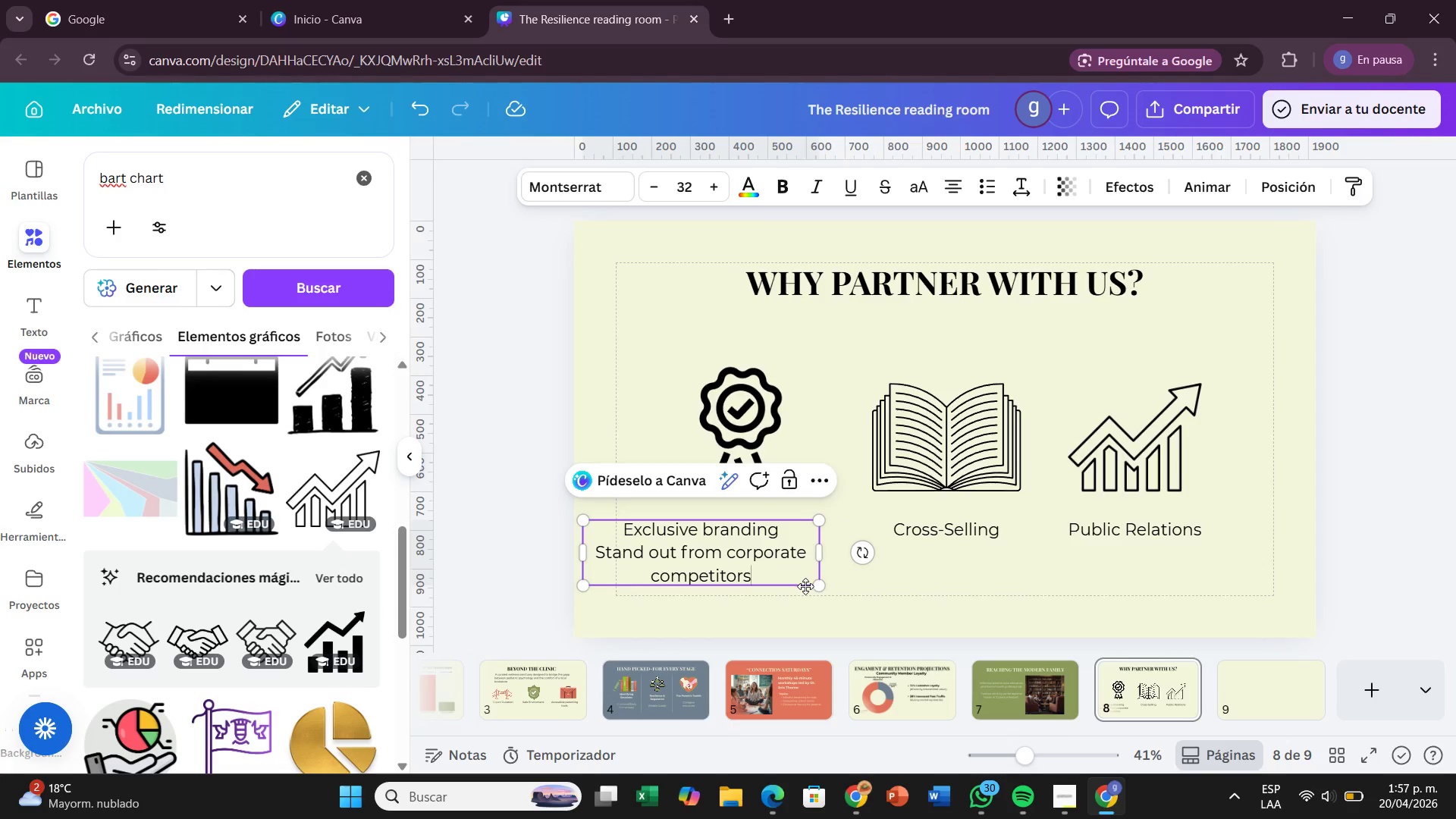 
left_click_drag(start_coordinate=[805, 586], to_coordinate=[858, 577])
 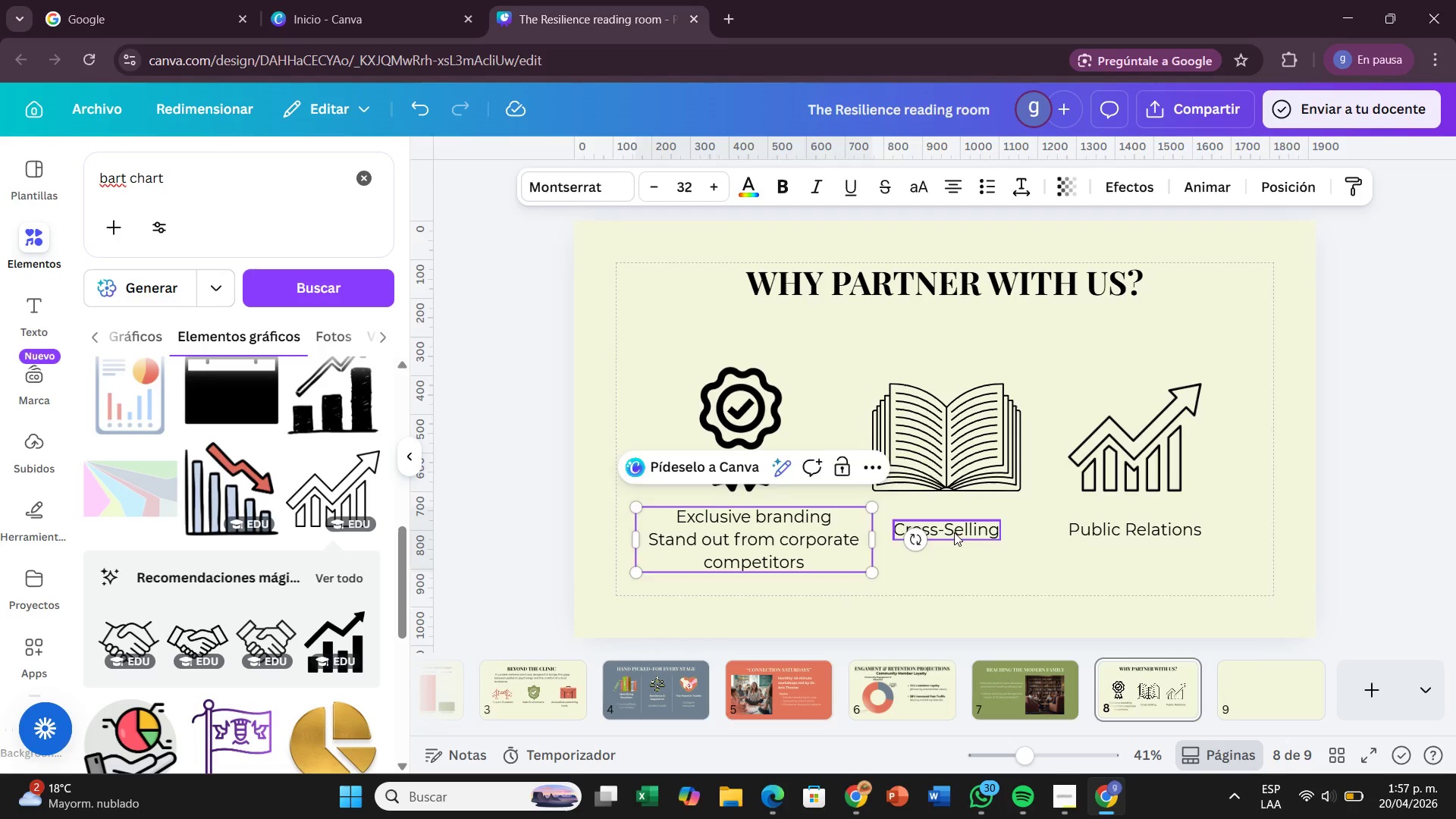 
double_click([954, 532])
 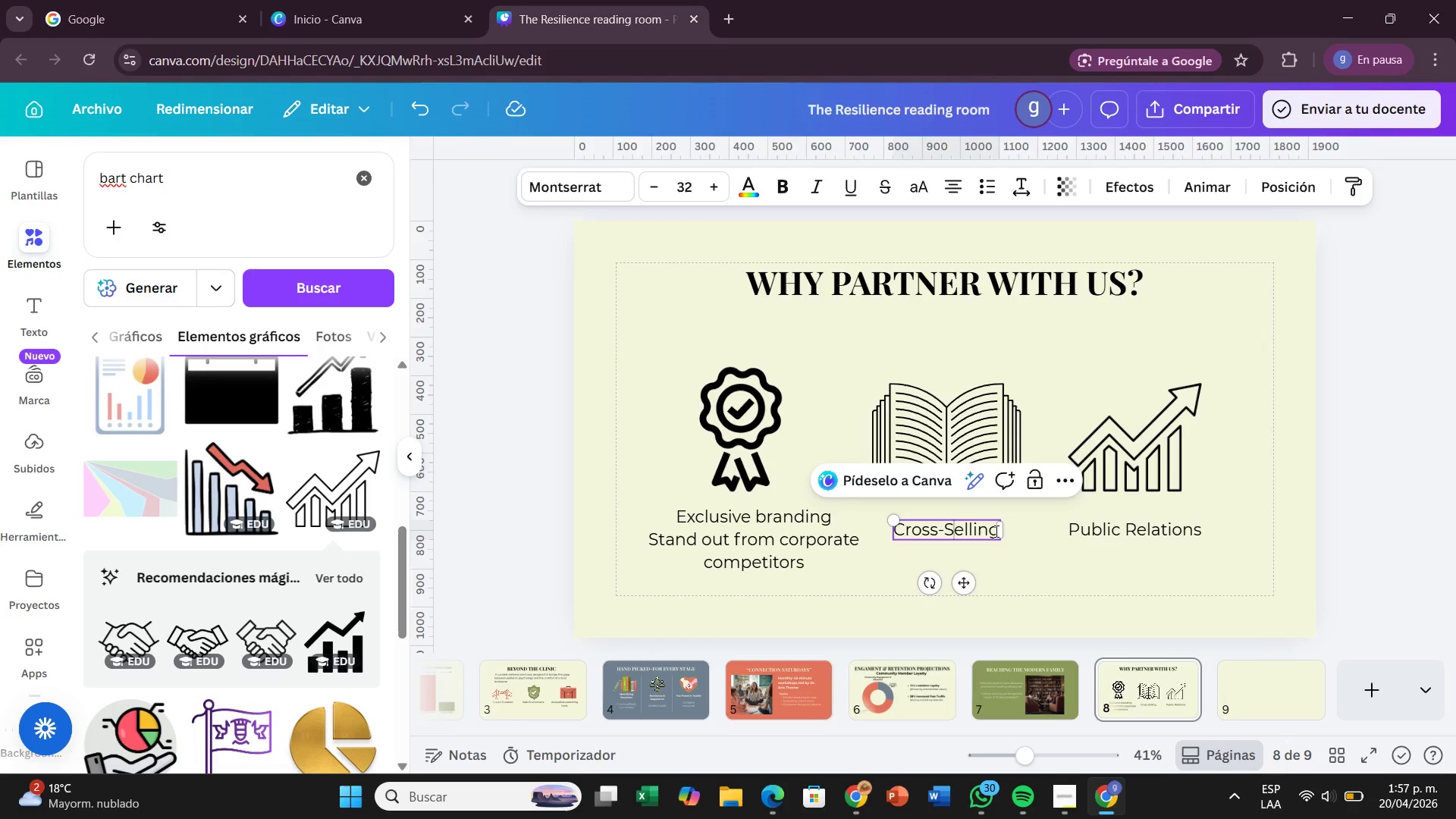 
left_click([996, 531])
 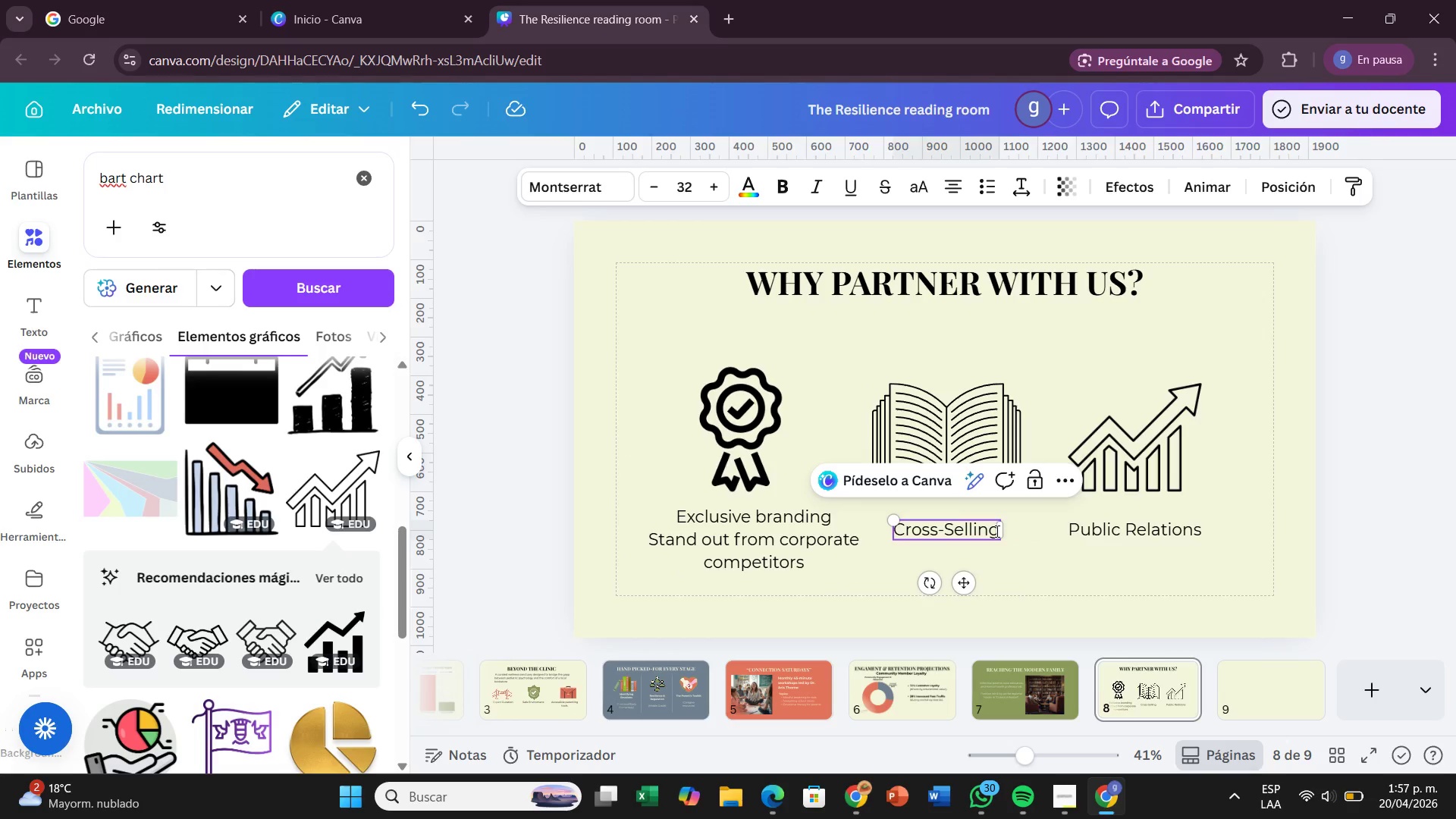 
key(Enter)
 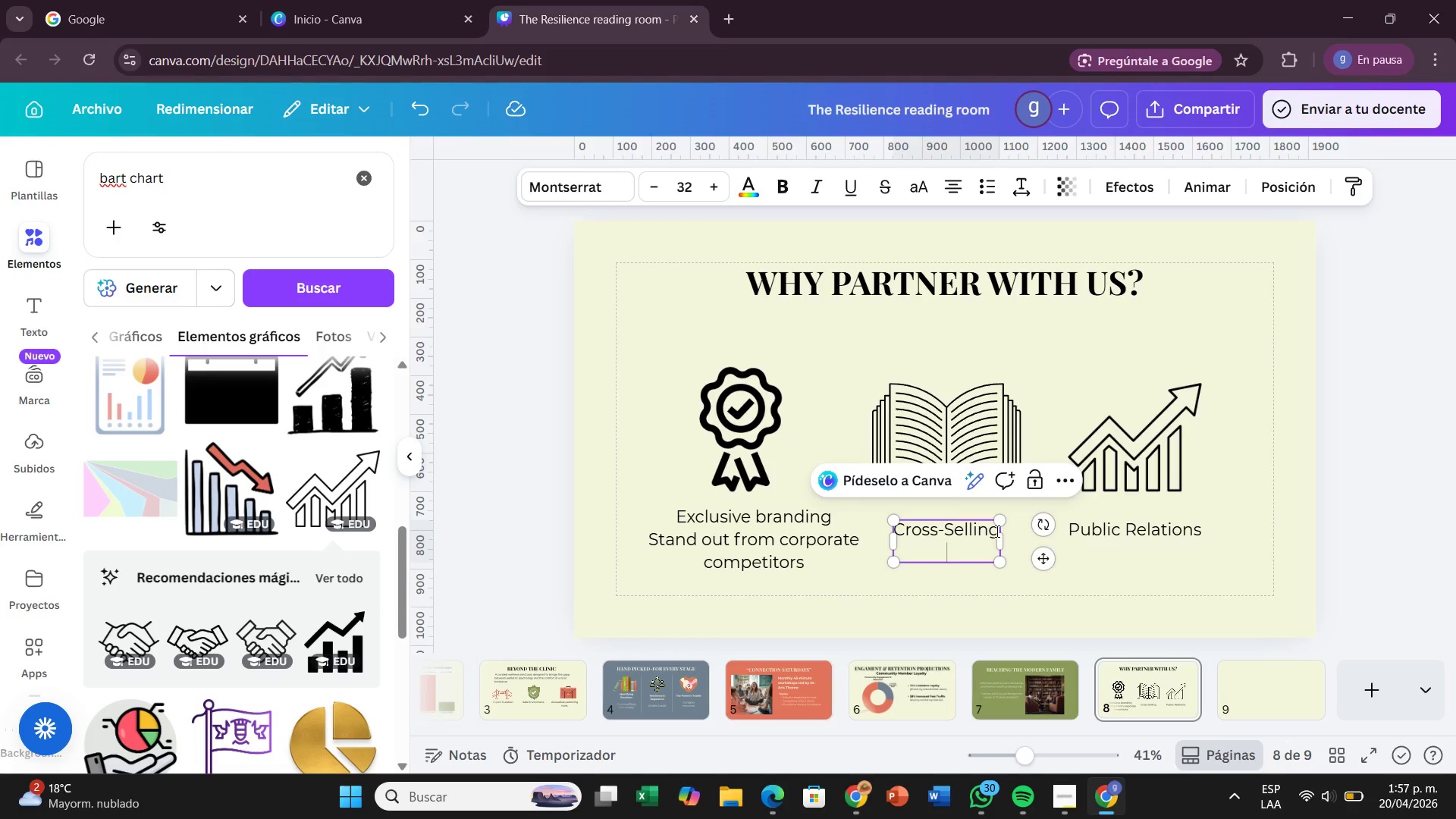 
type(Increased Sales )
key(Backspace)
key(Backspace)
key(Backspace)
key(Backspace)
key(Backspace)
key(Backspace)
type(sales in journals, stationery, )
 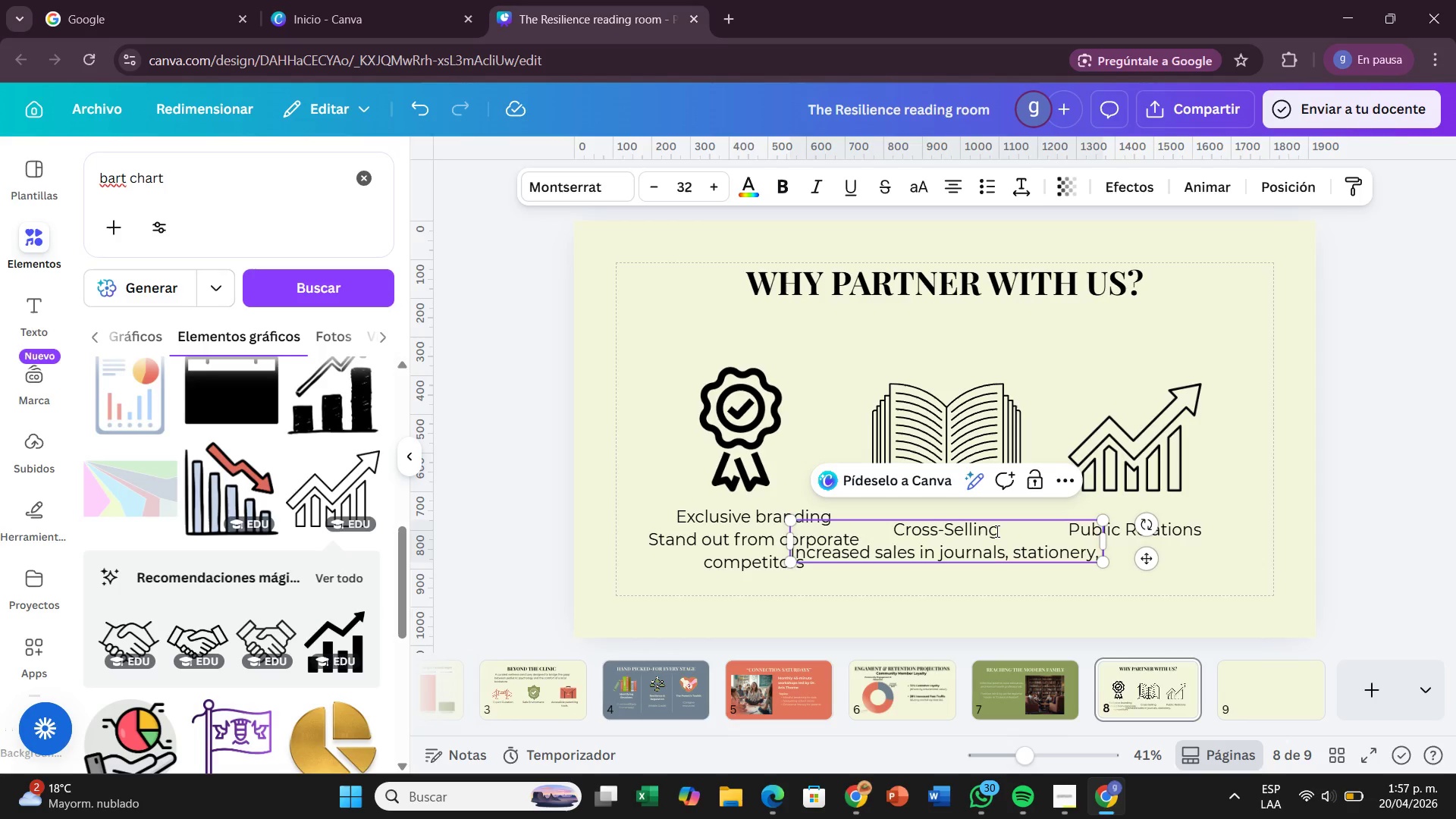 
type(and cafe items.)
 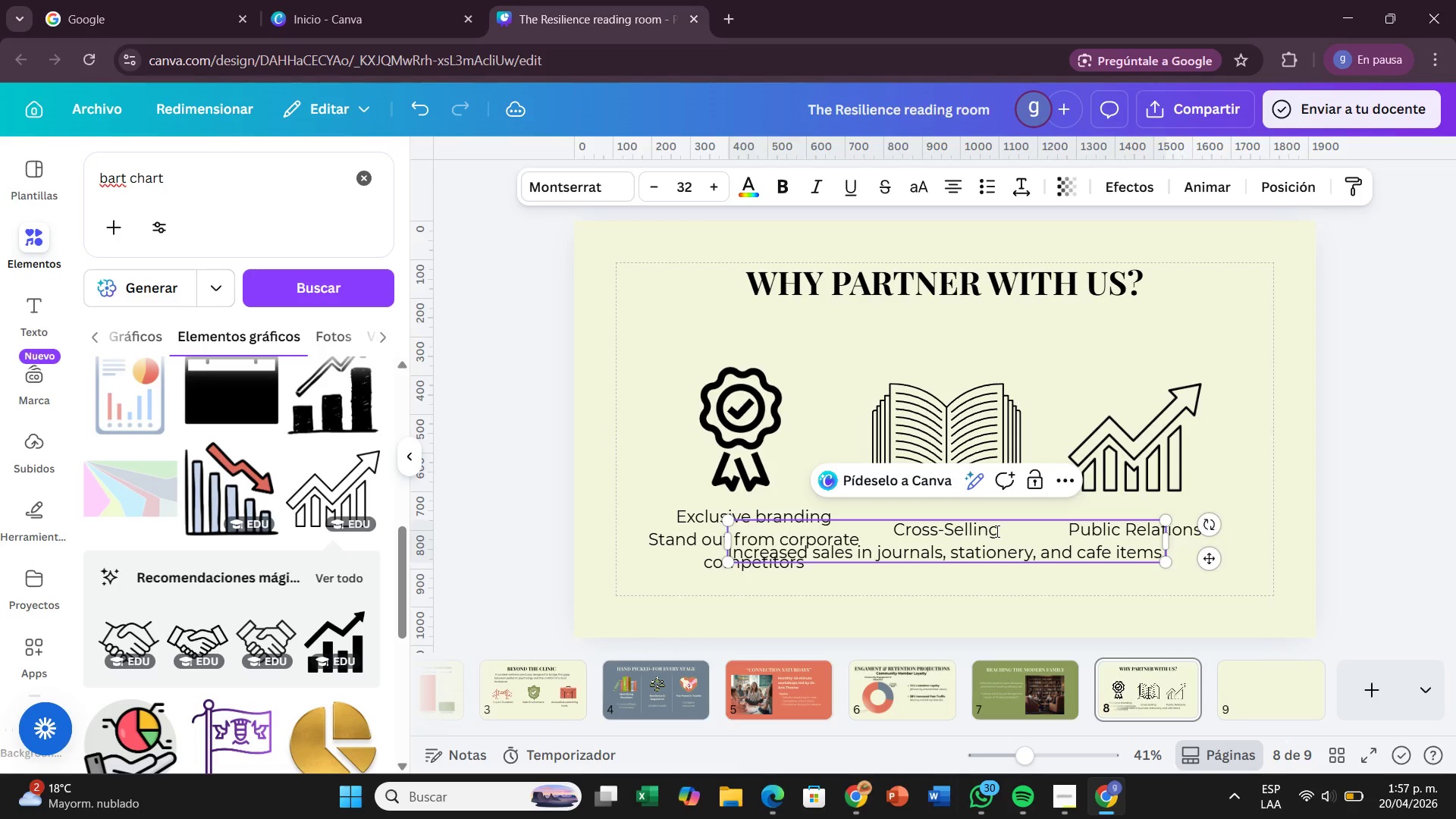 
key(Enter)
 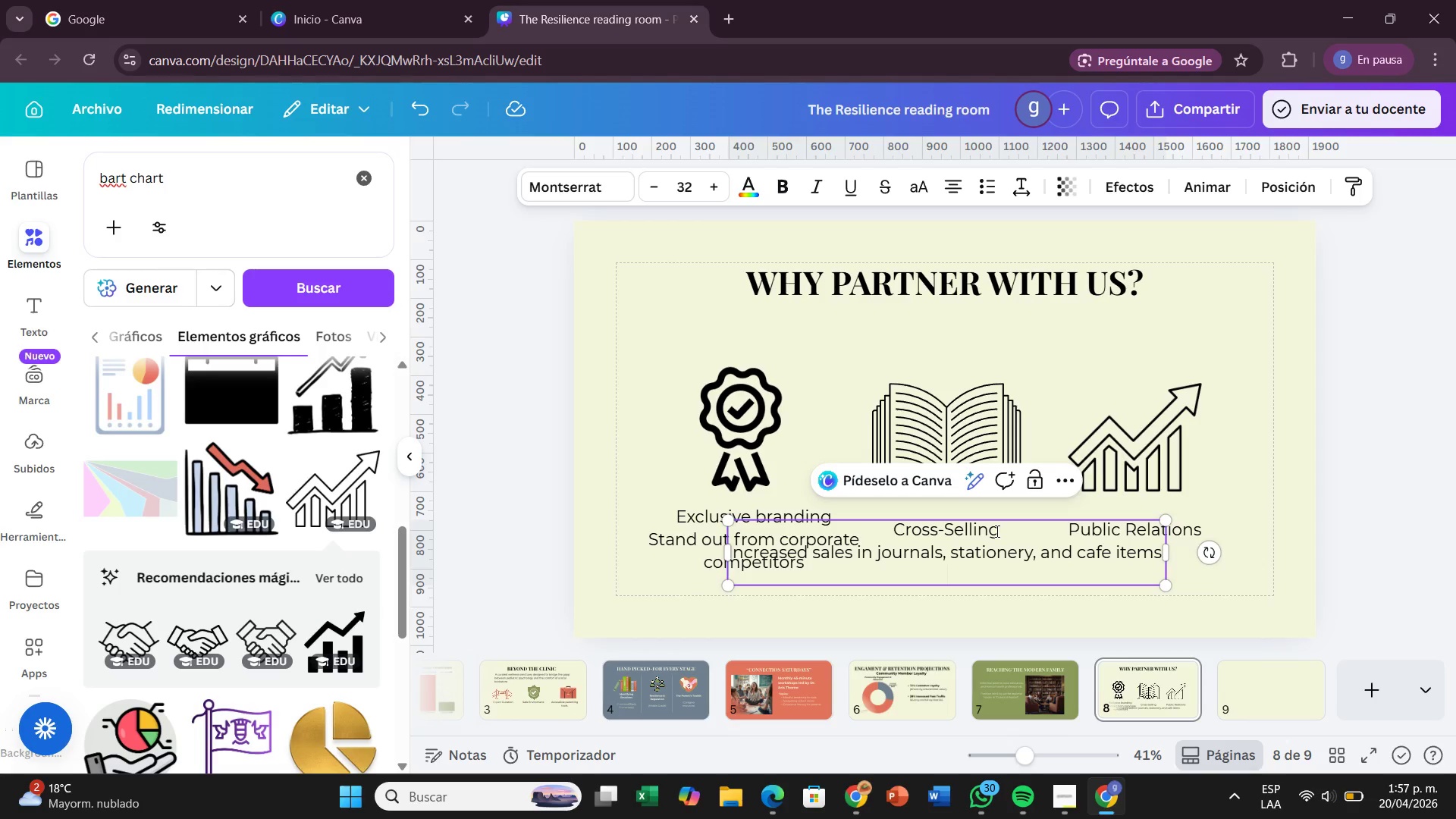 
key(Backspace)
 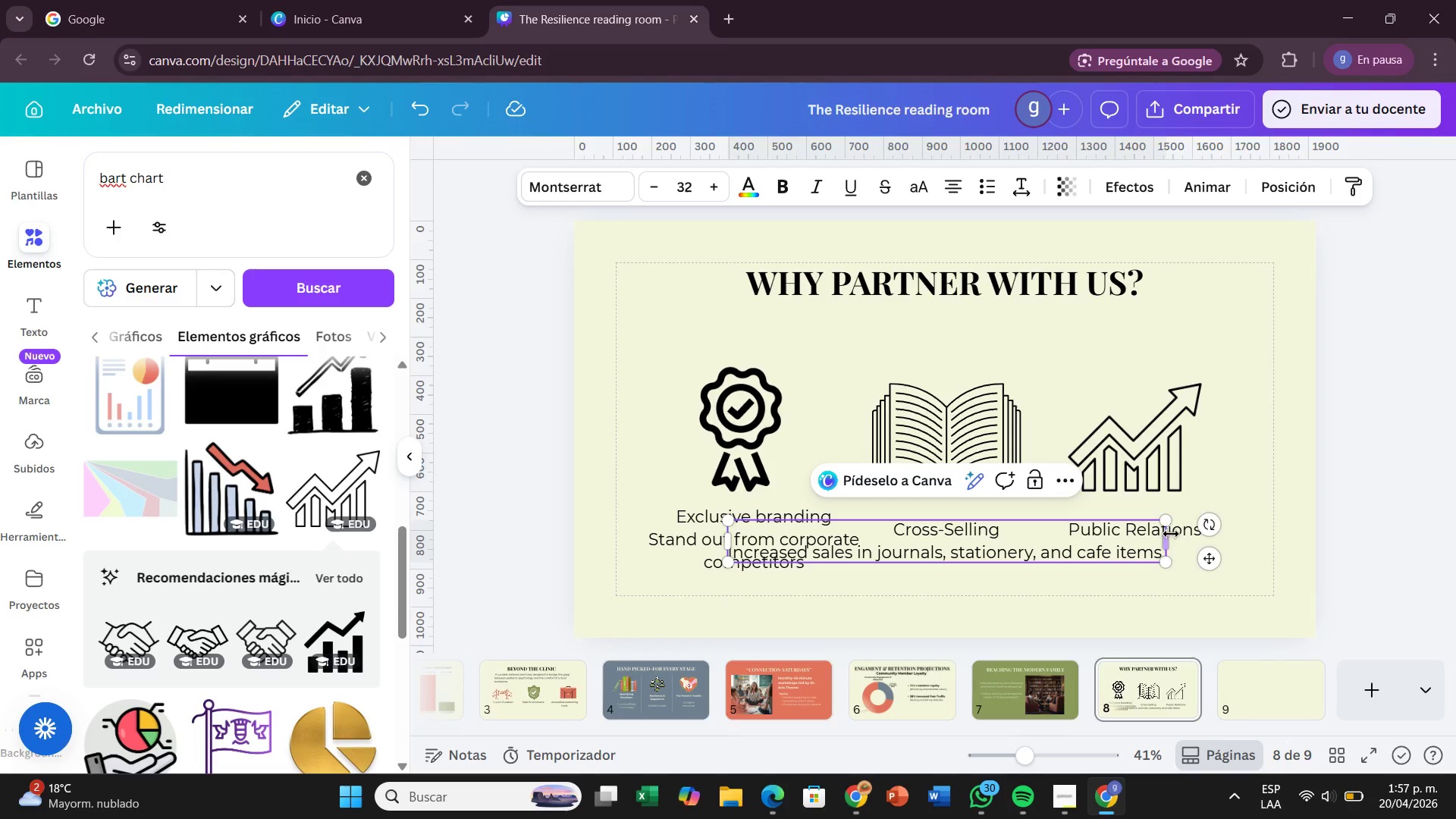 
left_click_drag(start_coordinate=[1175, 532], to_coordinate=[996, 560])
 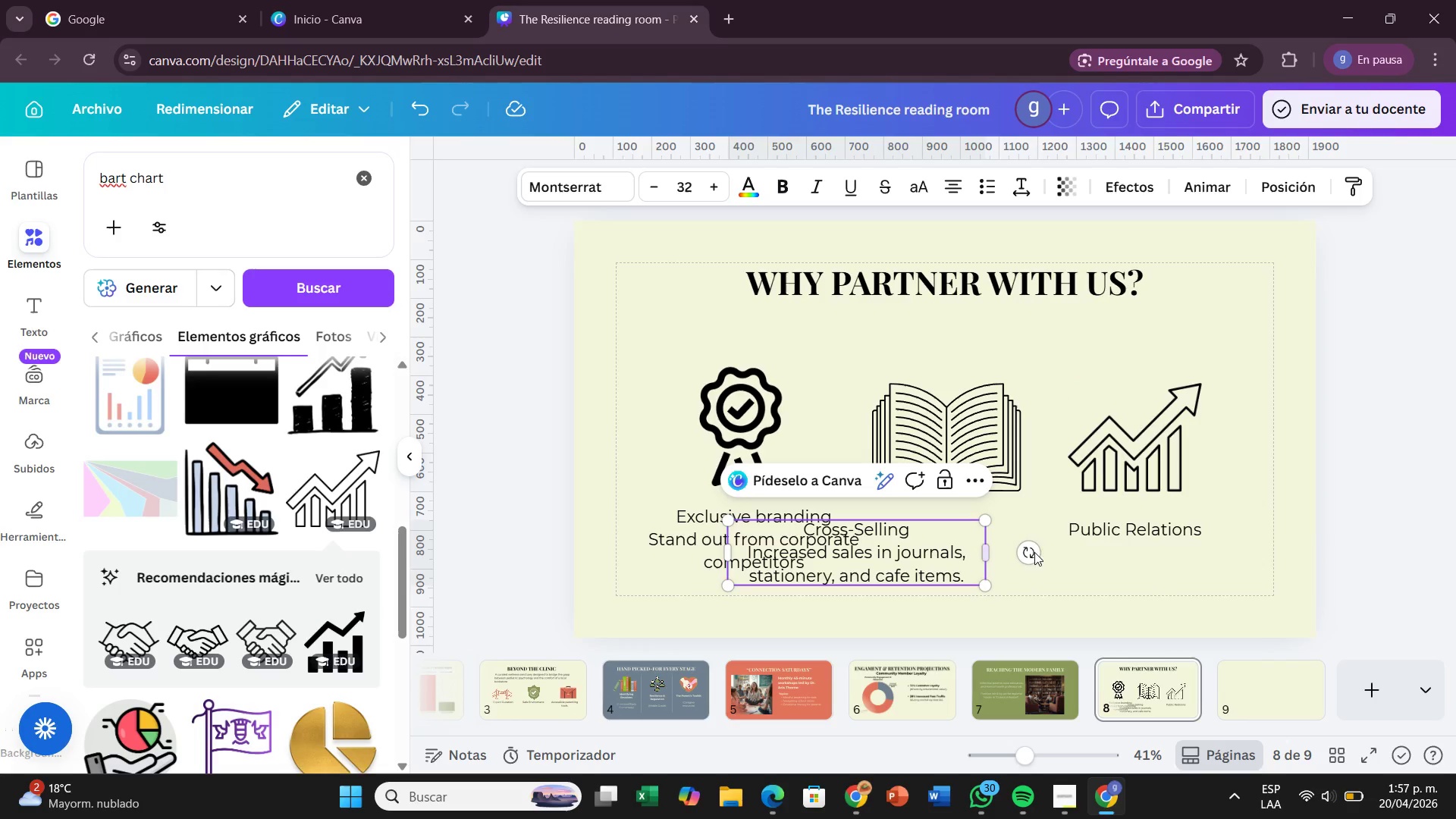 
left_click([1058, 552])
 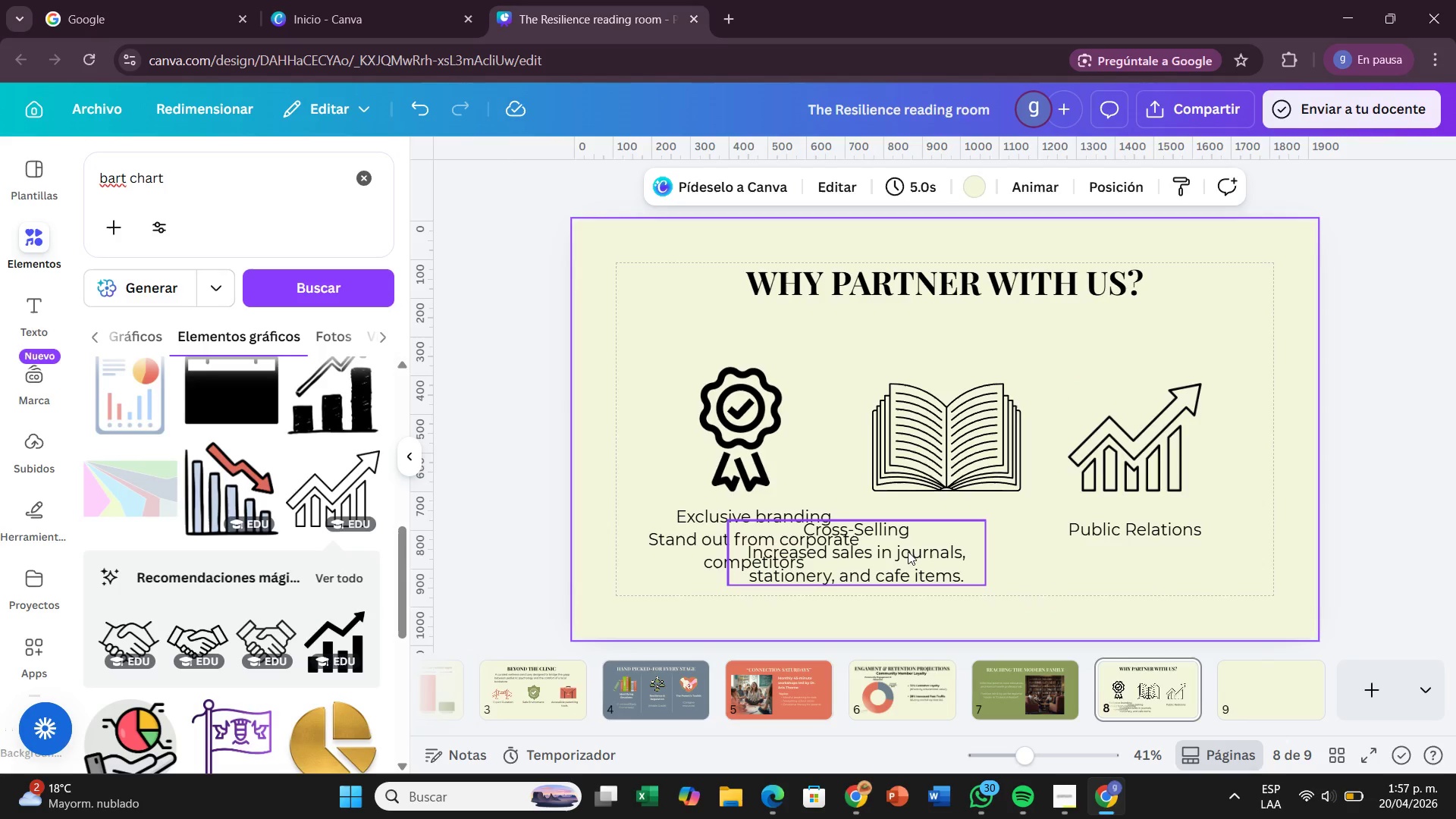 
left_click_drag(start_coordinate=[908, 551], to_coordinate=[999, 540])
 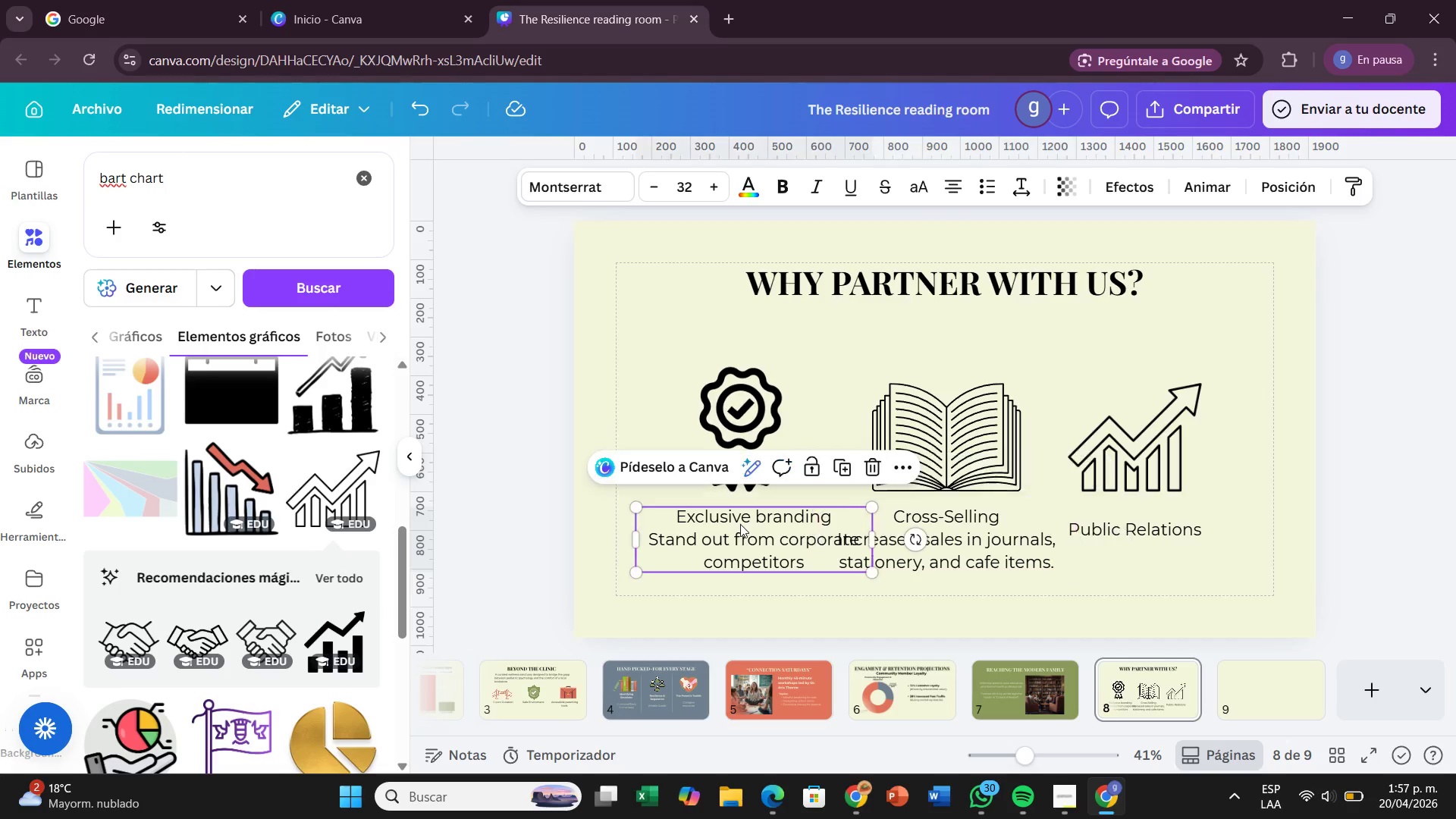 
left_click([740, 524])
 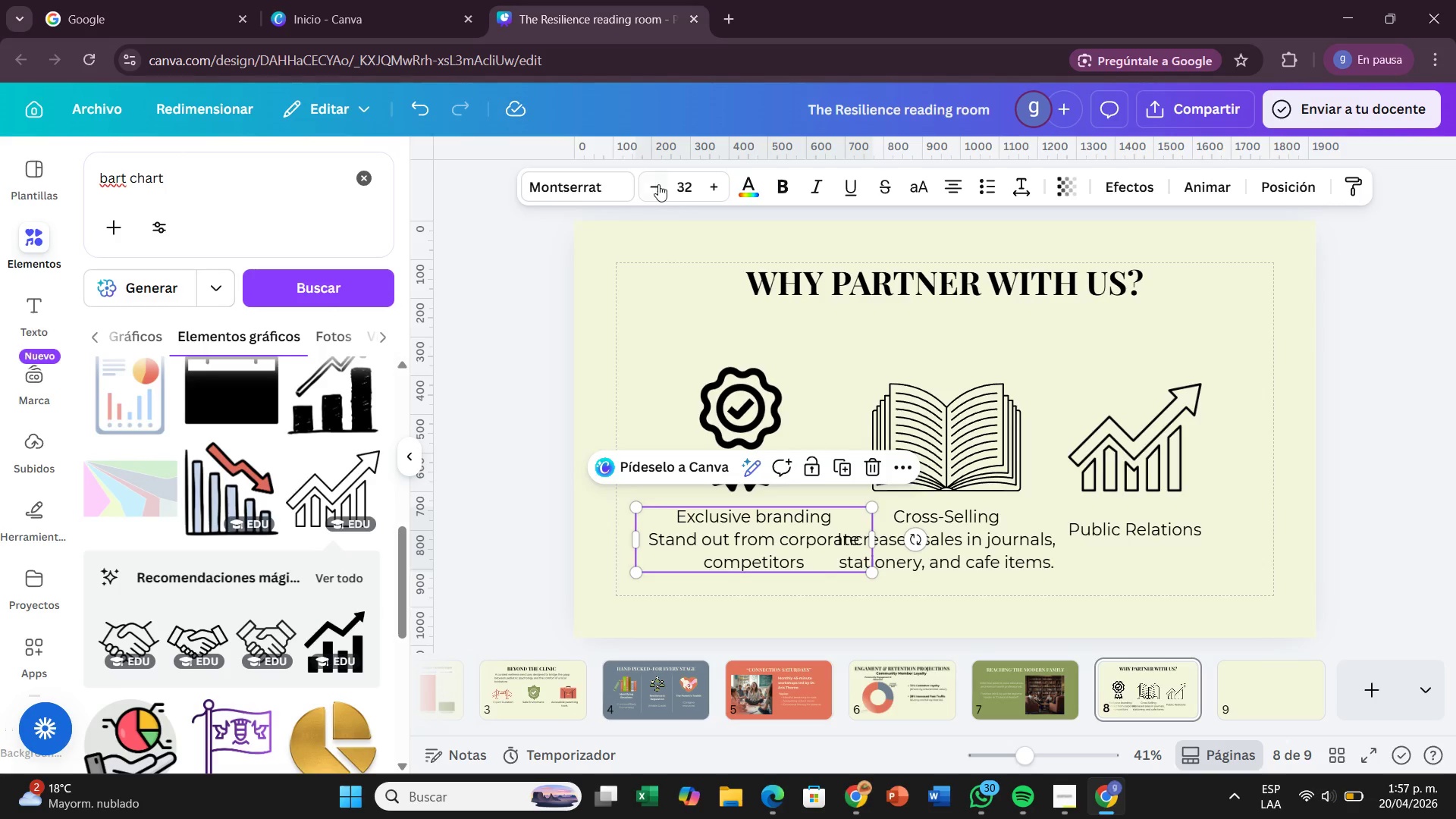 
left_click([658, 184])
 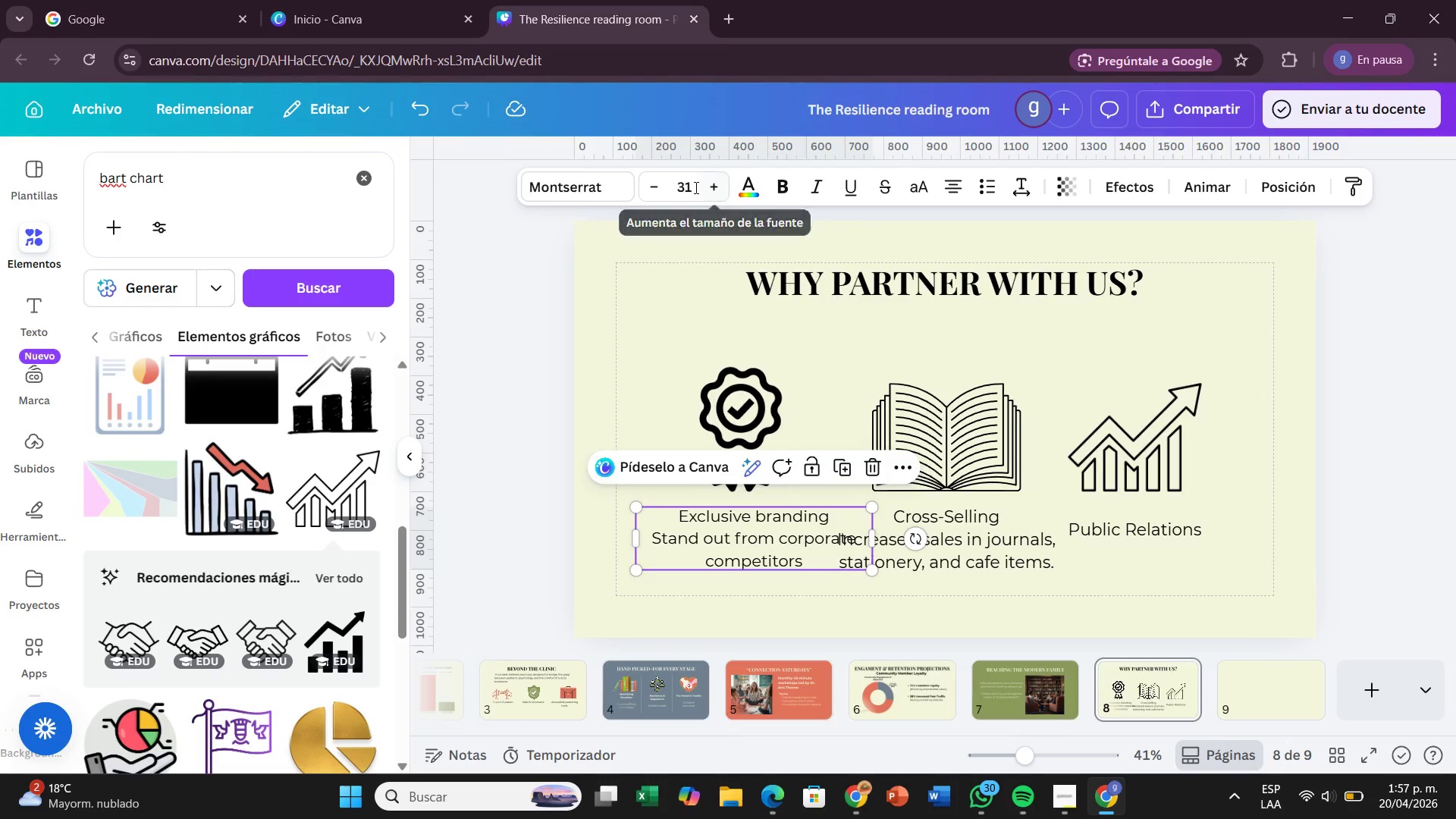 
left_click([695, 187])
 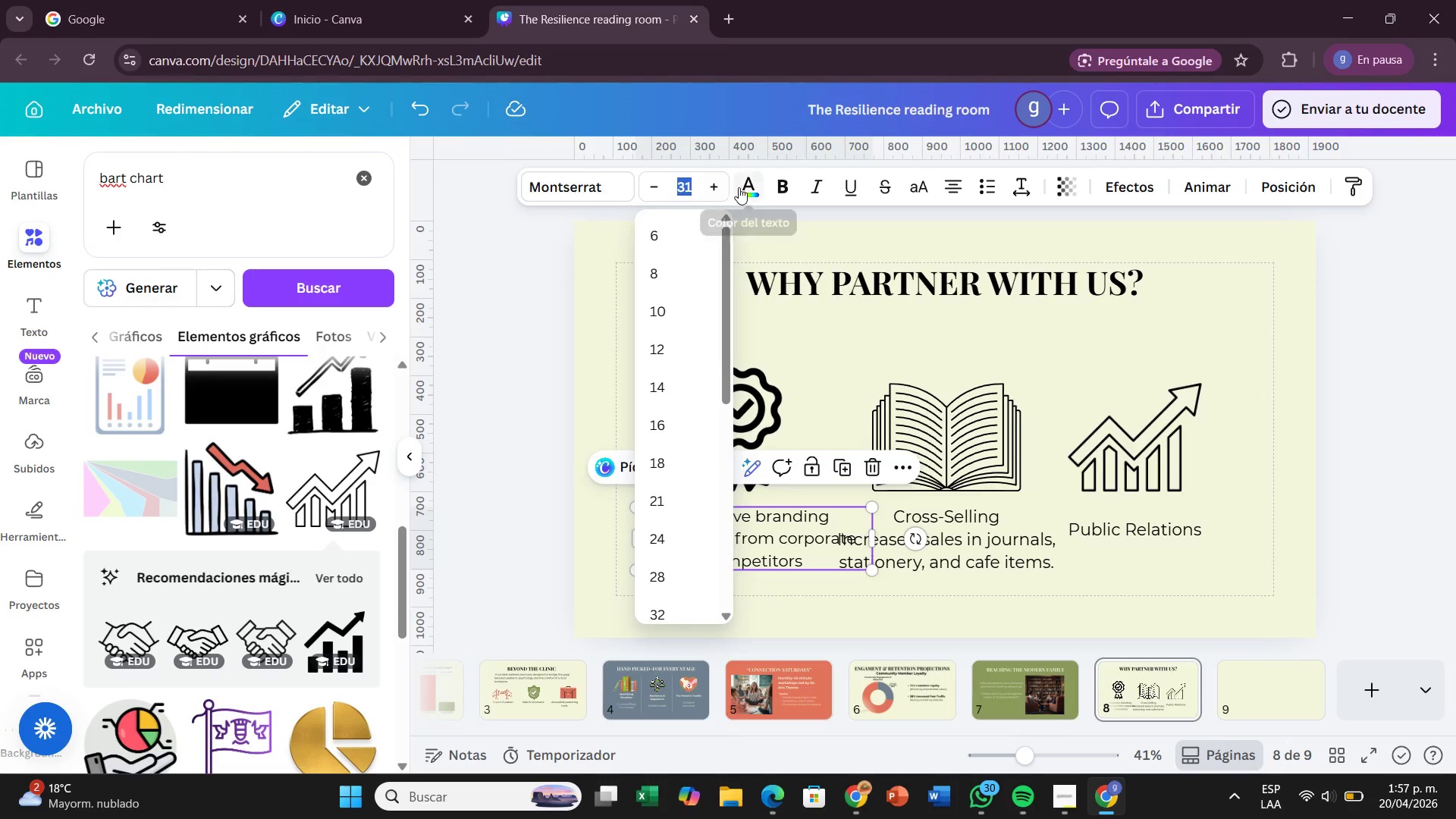 
key(Backspace)
 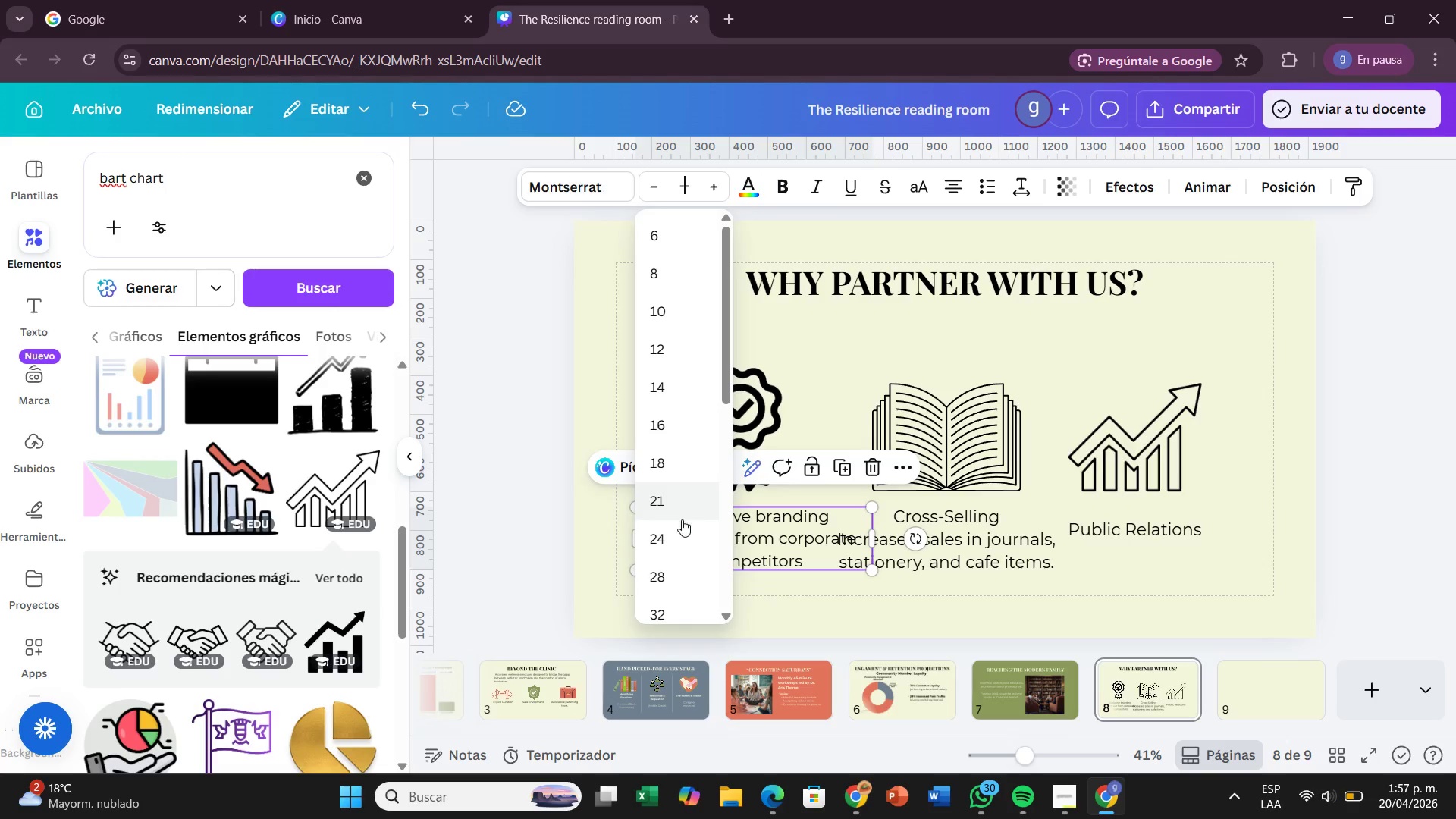 
left_click([673, 544])
 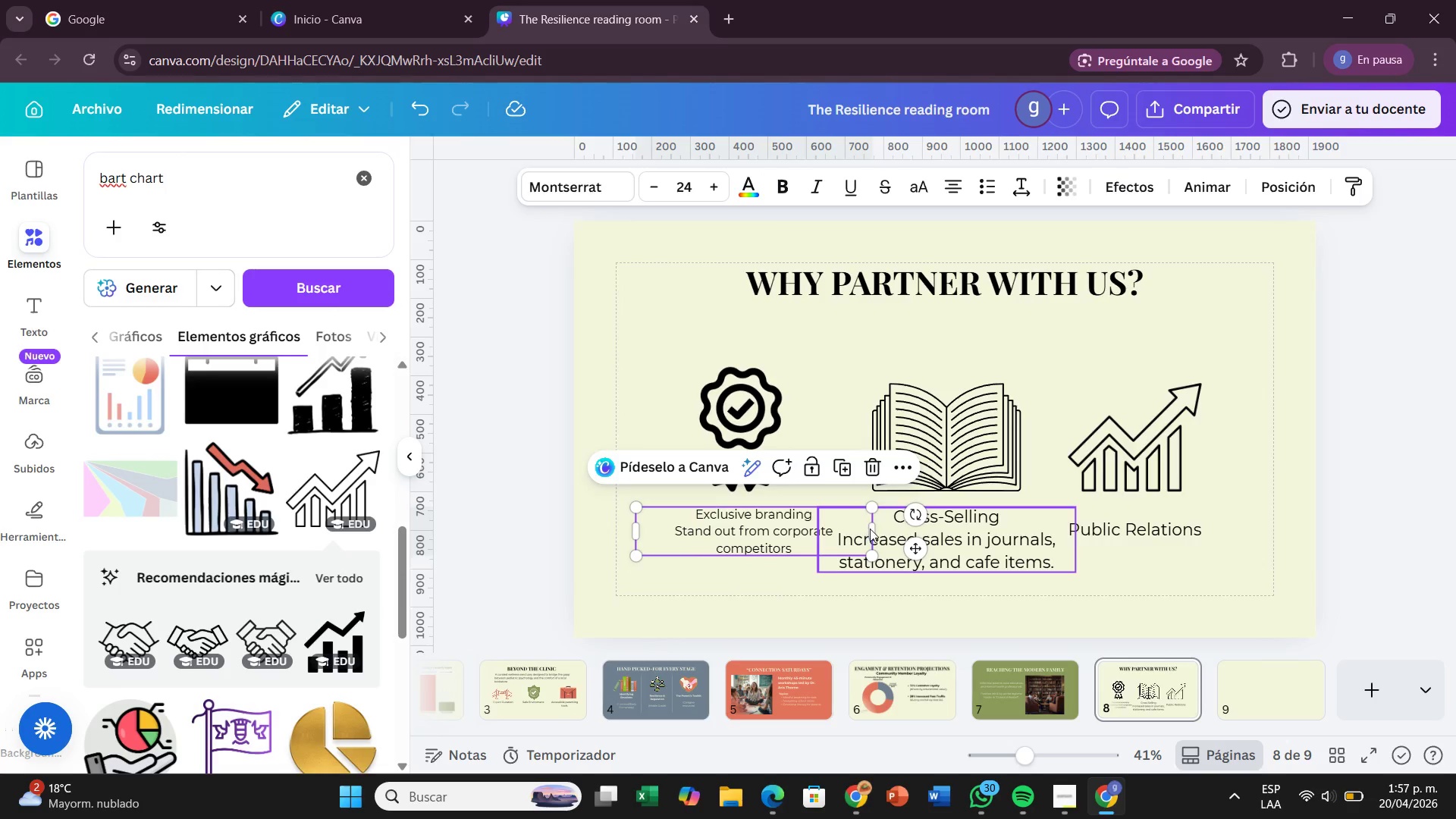 
left_click_drag(start_coordinate=[878, 527], to_coordinate=[827, 522])
 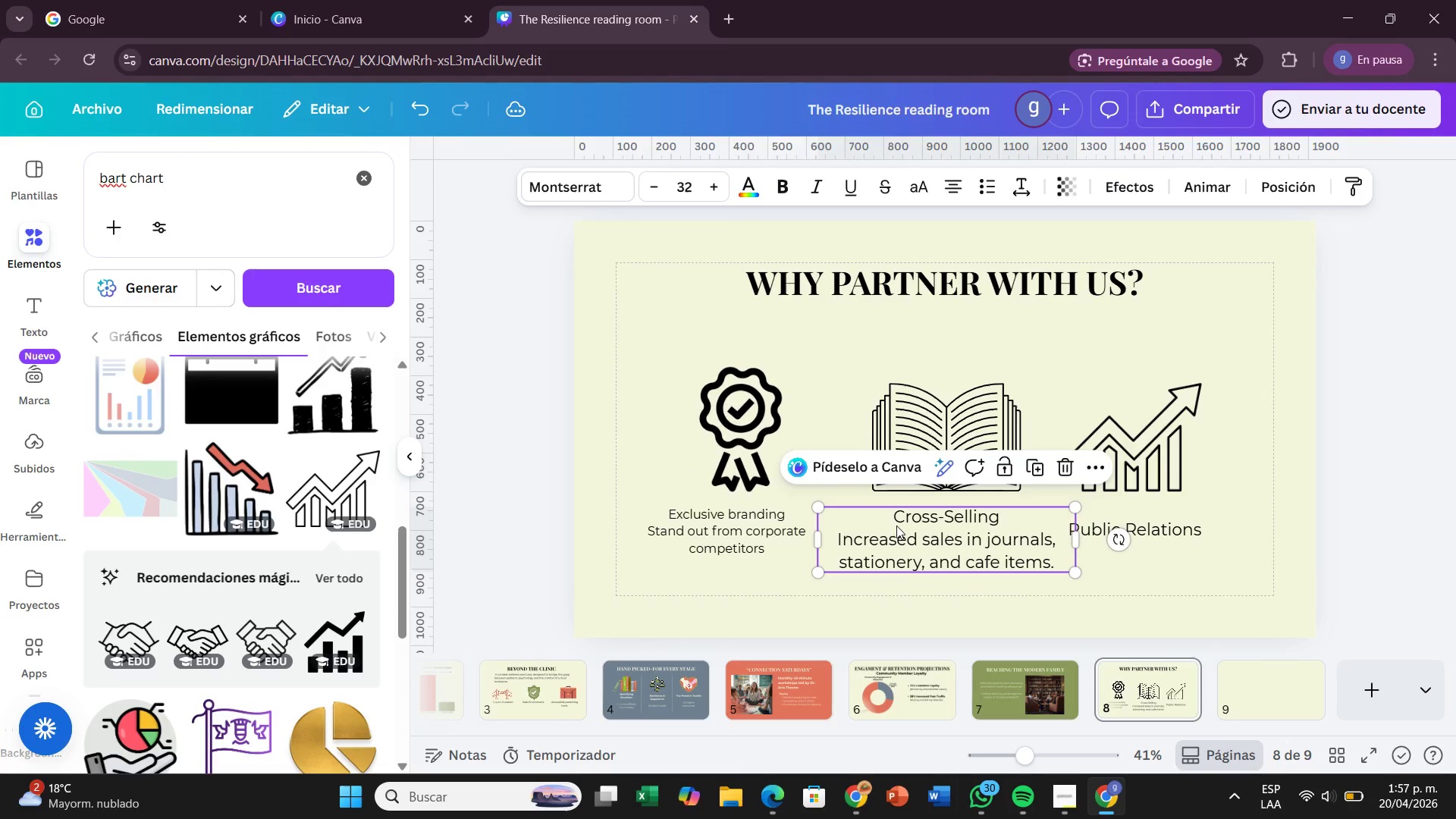 
left_click([896, 526])
 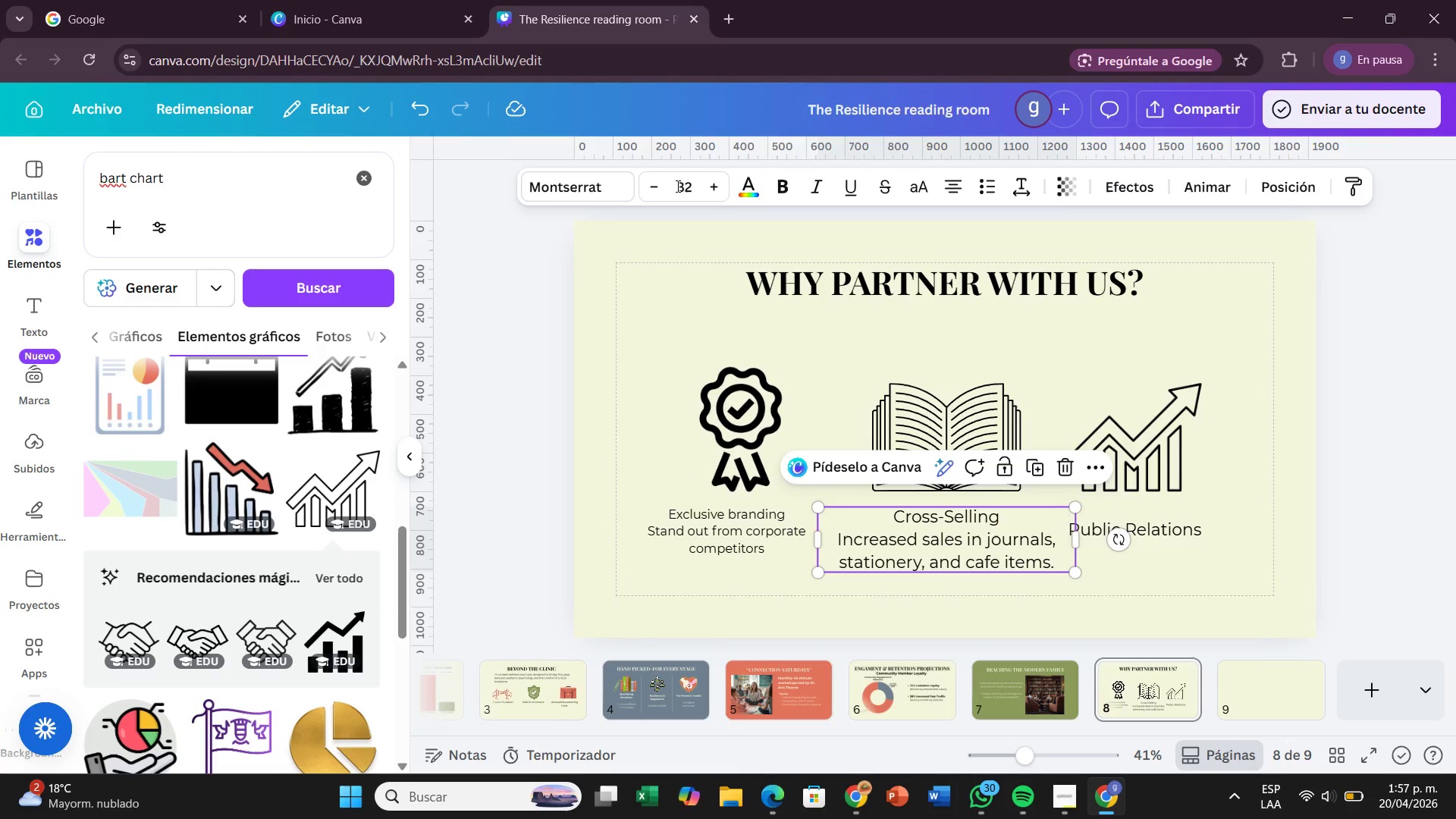 
left_click([676, 186])
 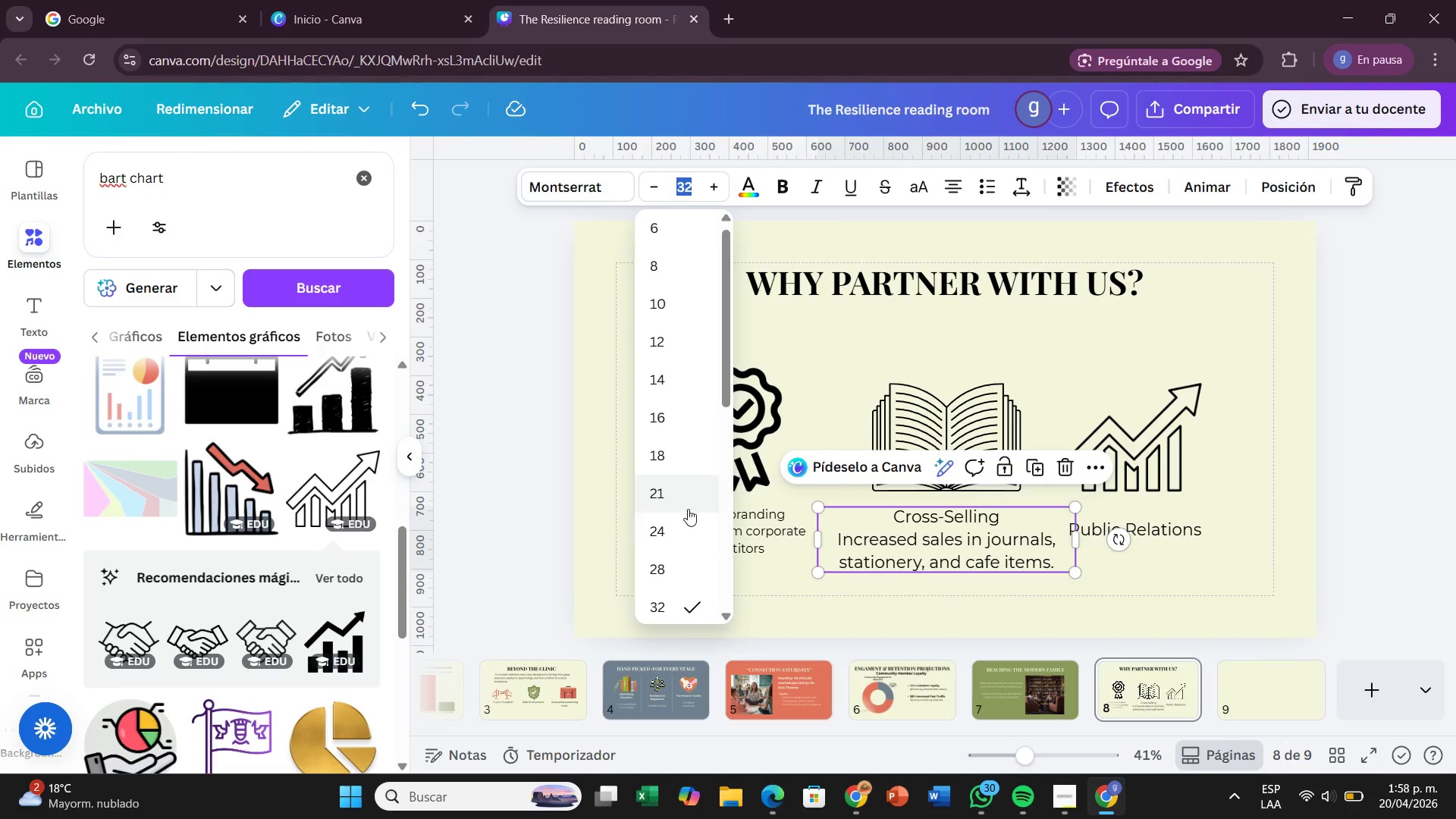 
left_click_drag(start_coordinate=[685, 527], to_coordinate=[1012, 532])
 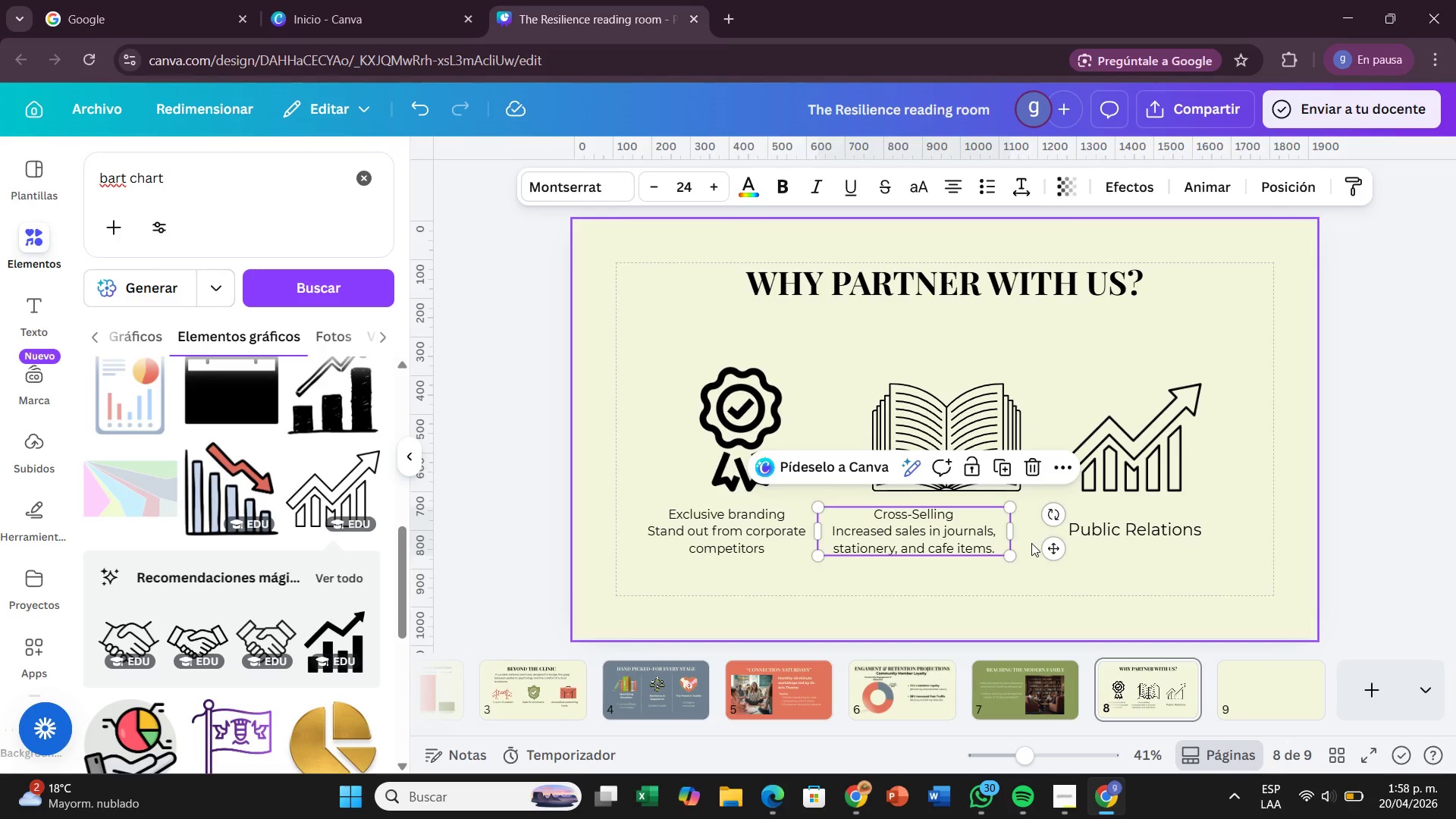 
left_click_drag(start_coordinate=[1053, 545], to_coordinate=[1078, 547])
 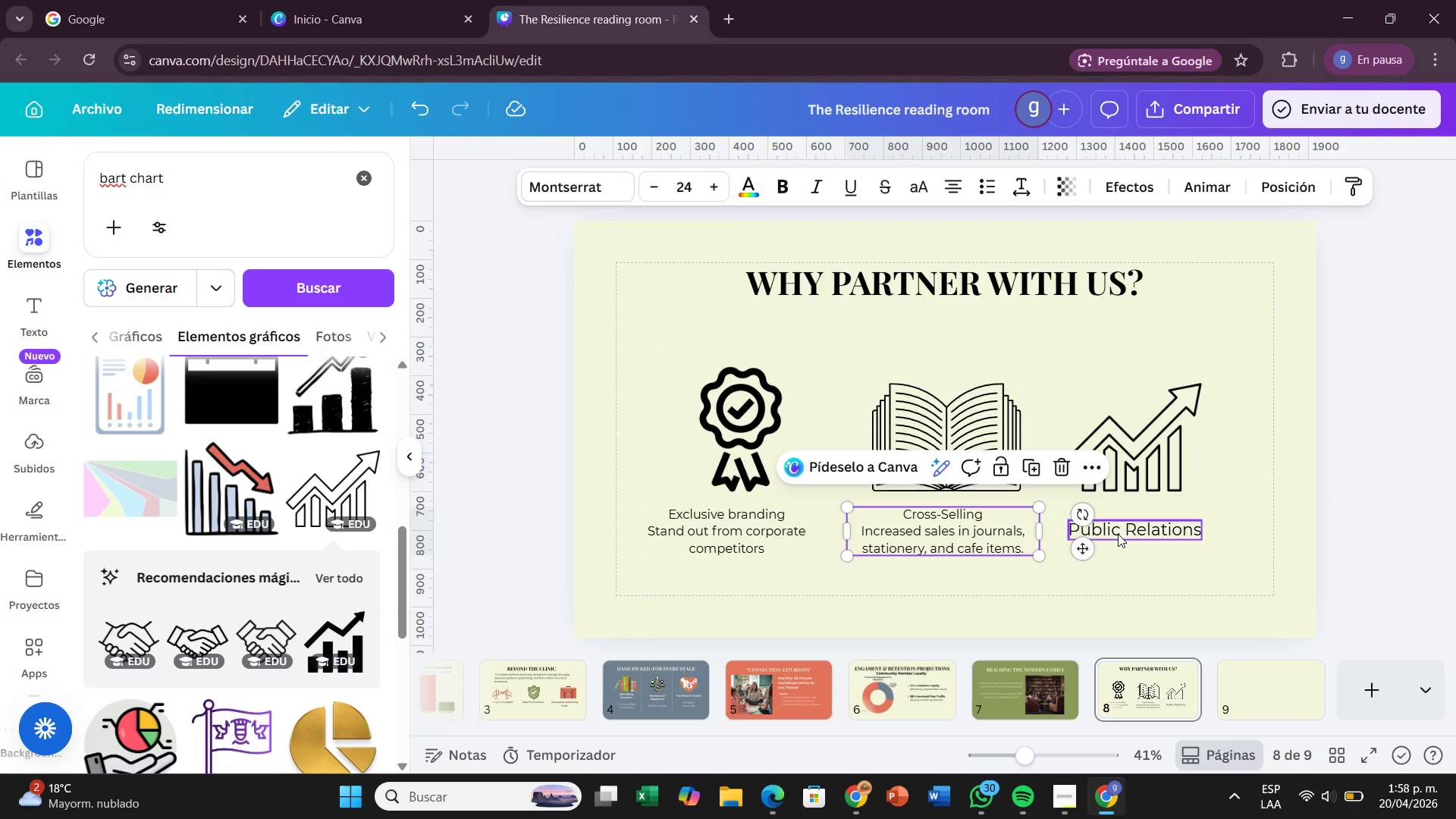 
left_click([1118, 534])
 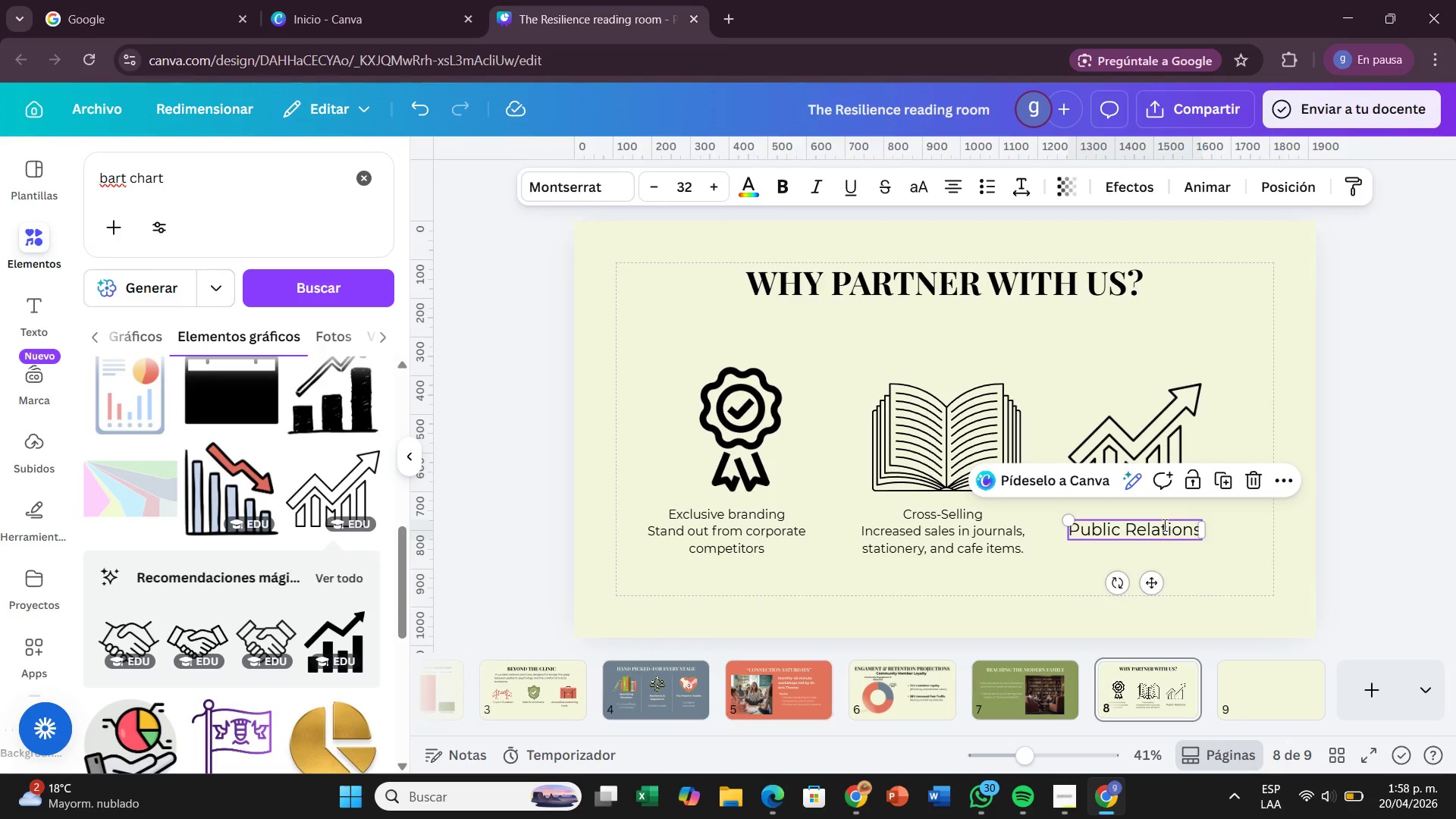 
double_click([1163, 525])
 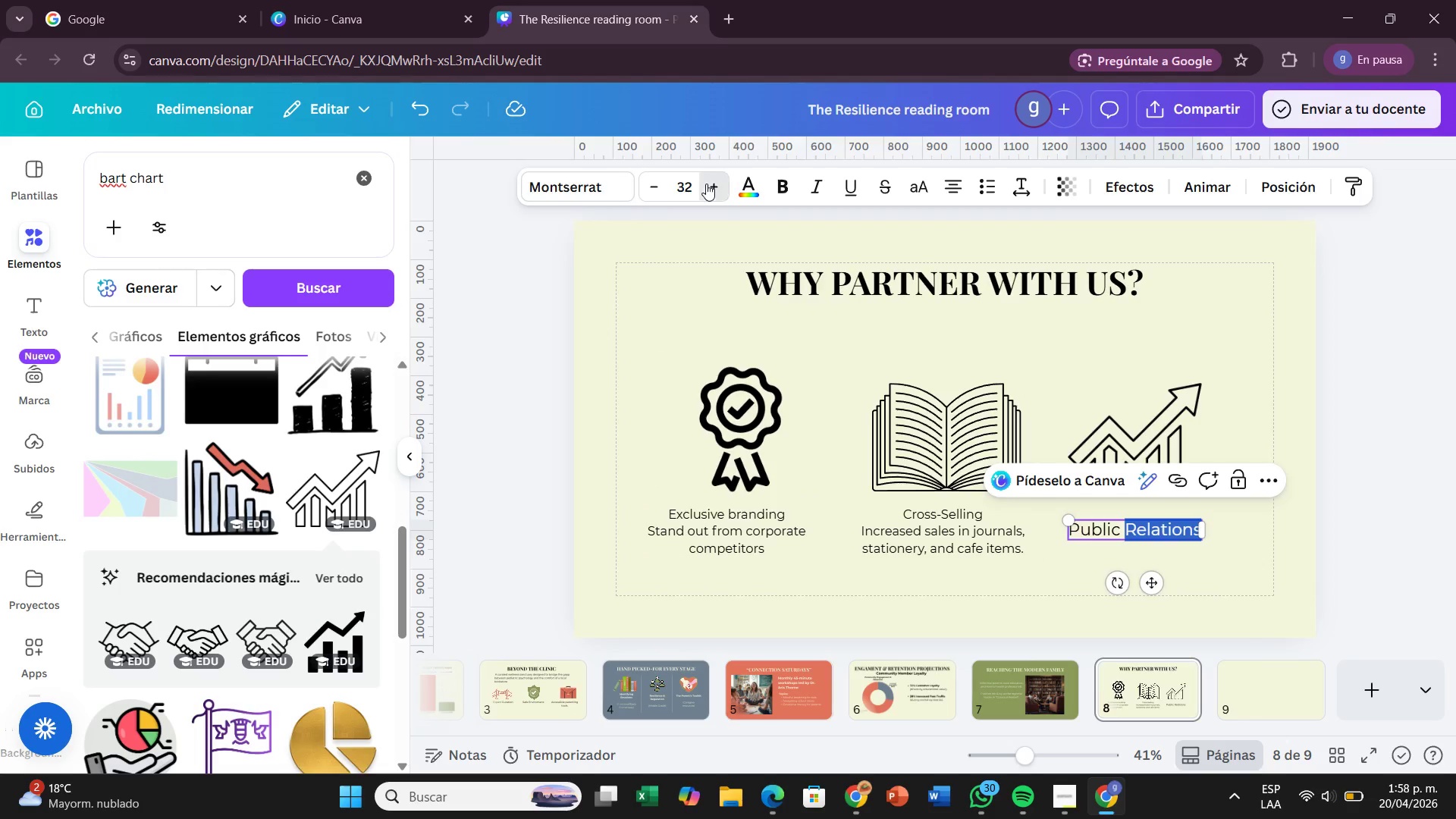 
double_click([679, 183])
 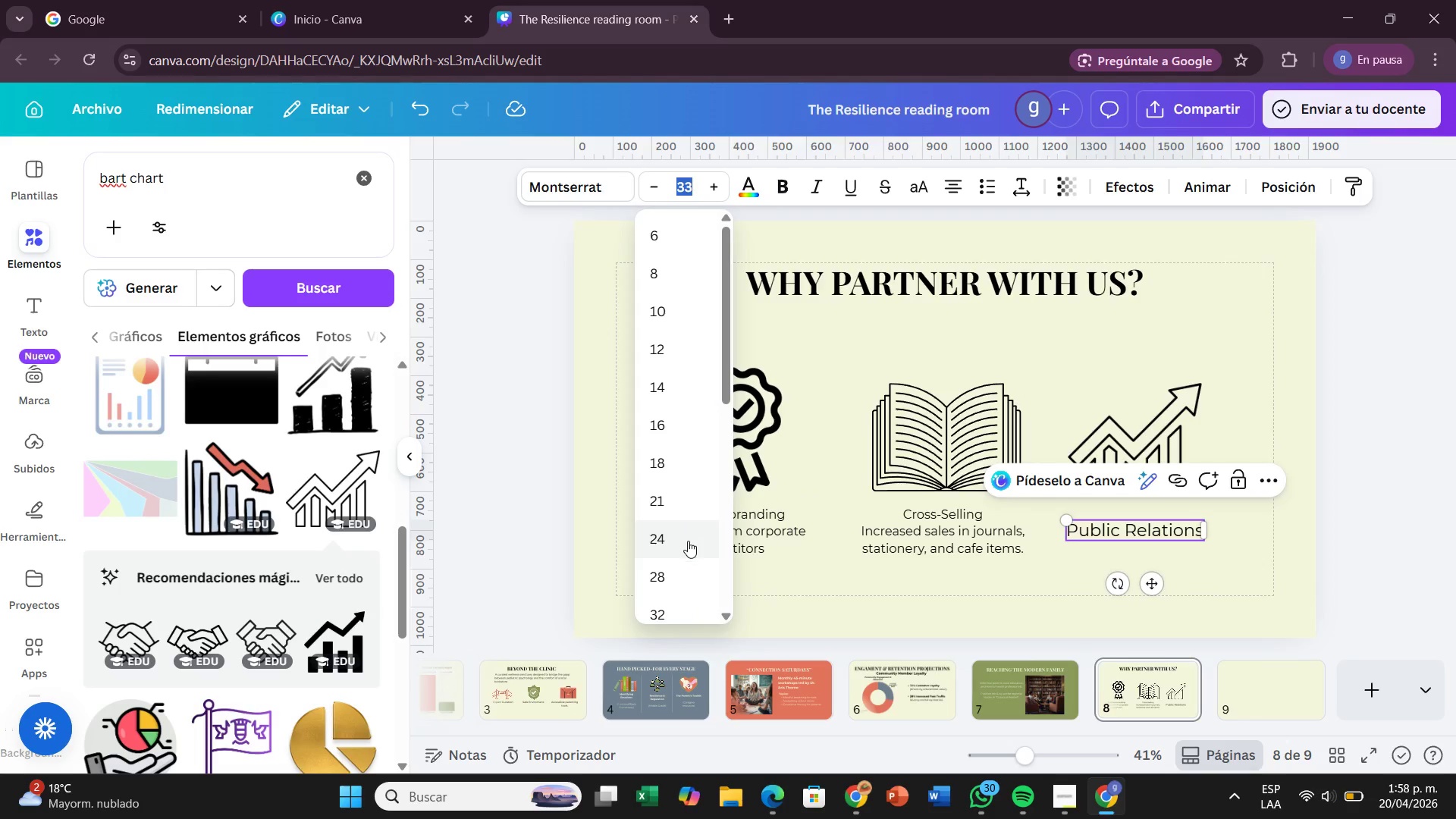 
left_click([680, 571])
 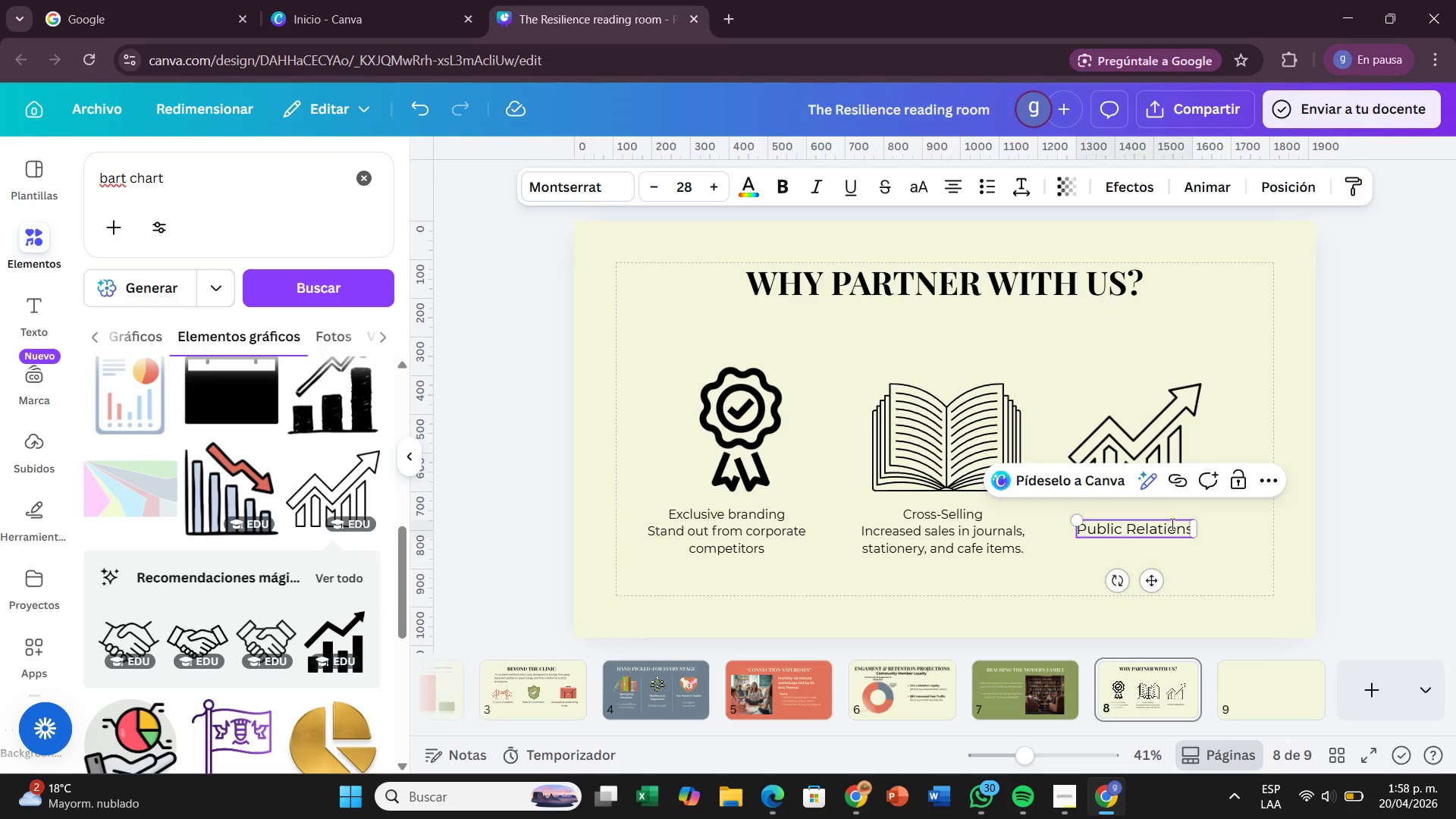 
left_click([1173, 519])
 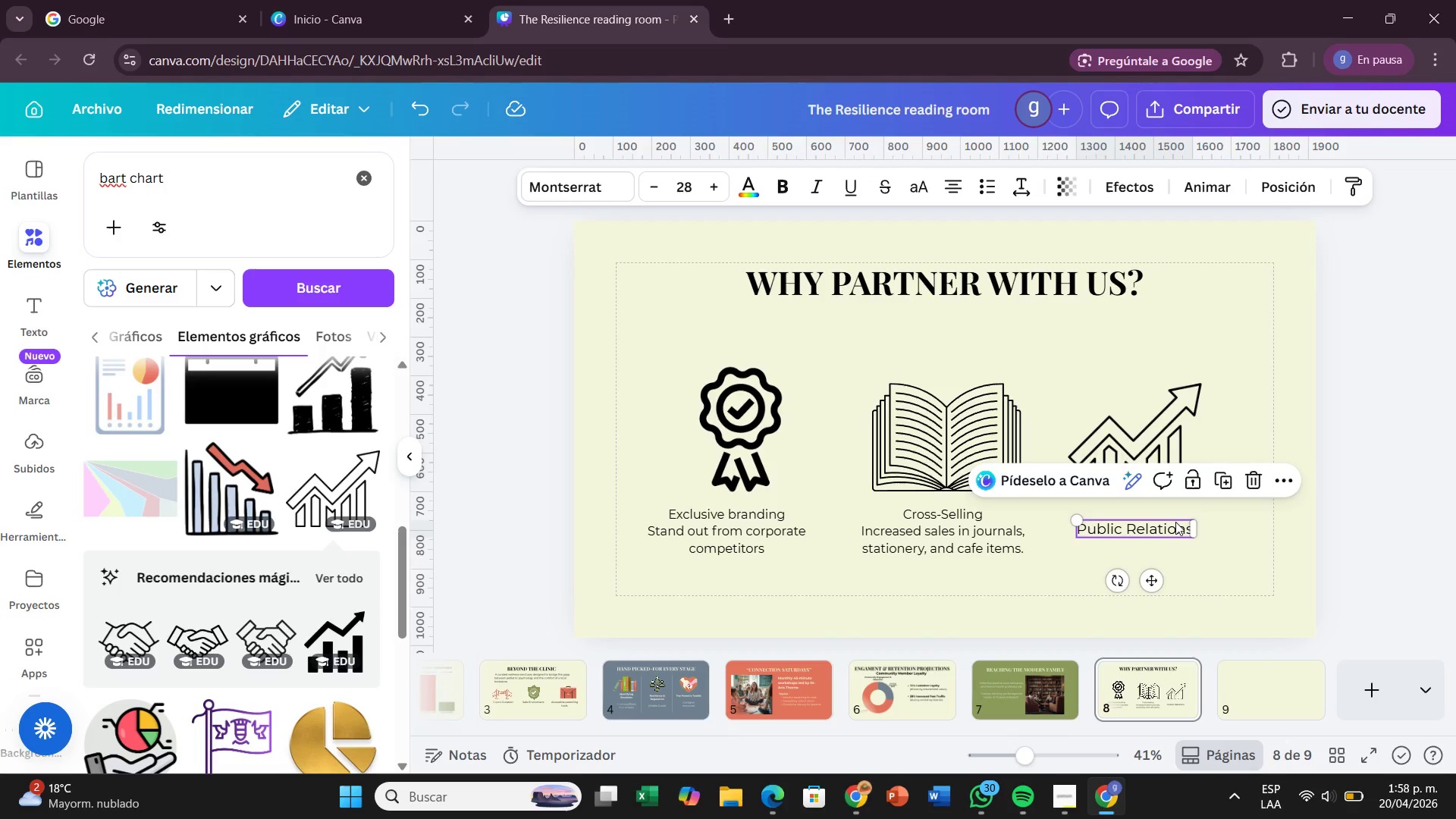 
double_click([1175, 522])
 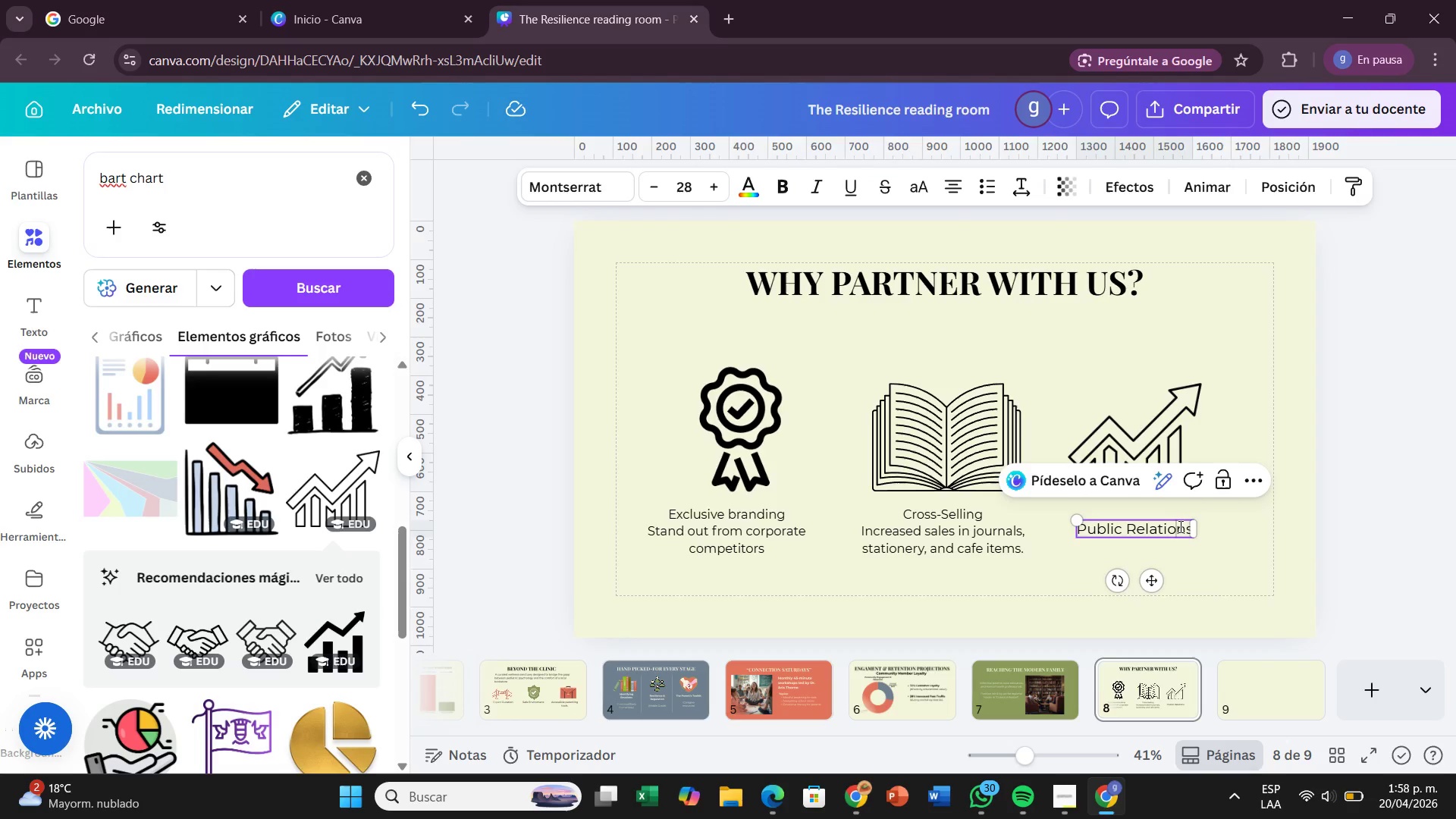 
triple_click([1179, 526])
 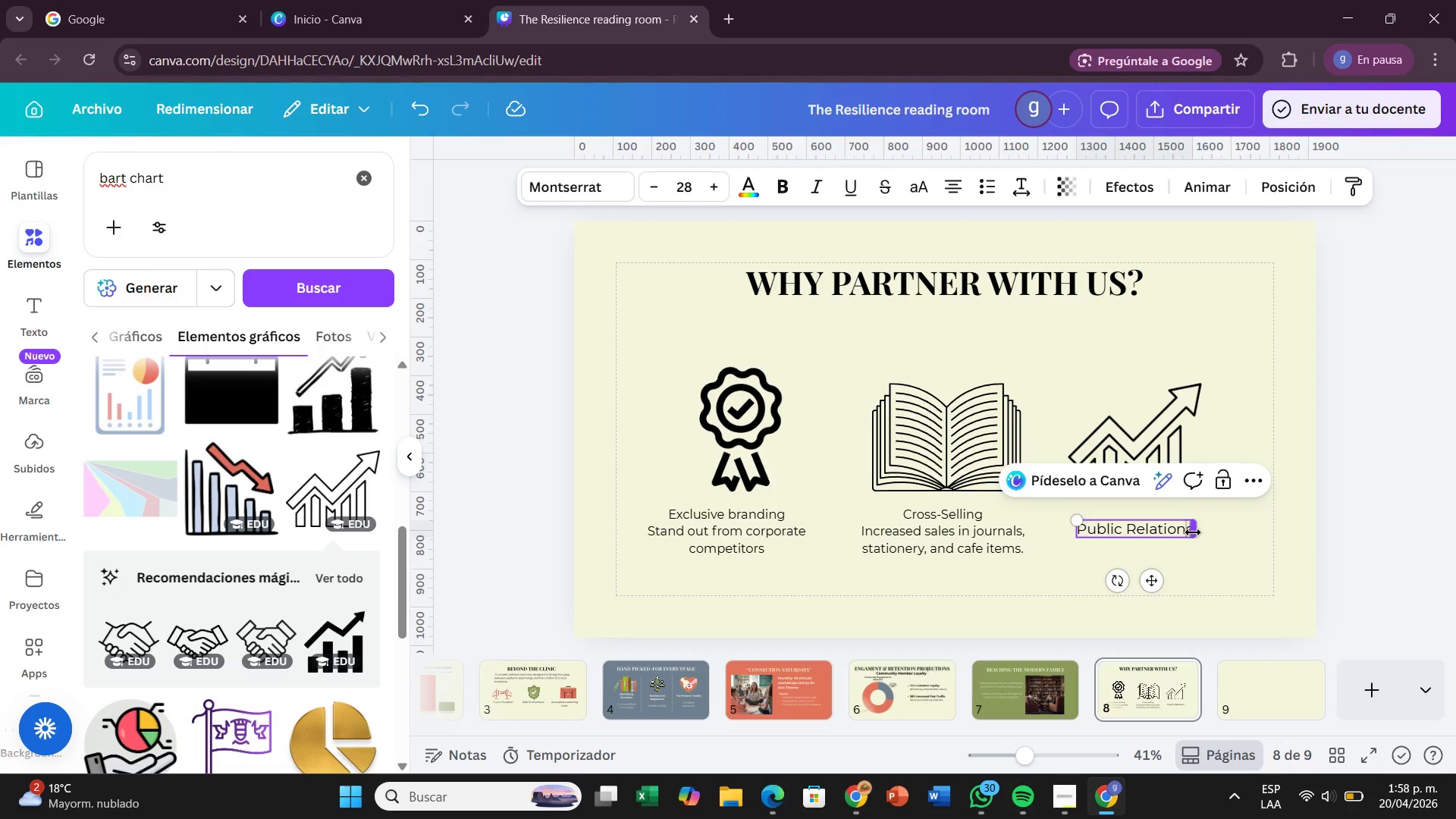 
key(ArrowRight)
 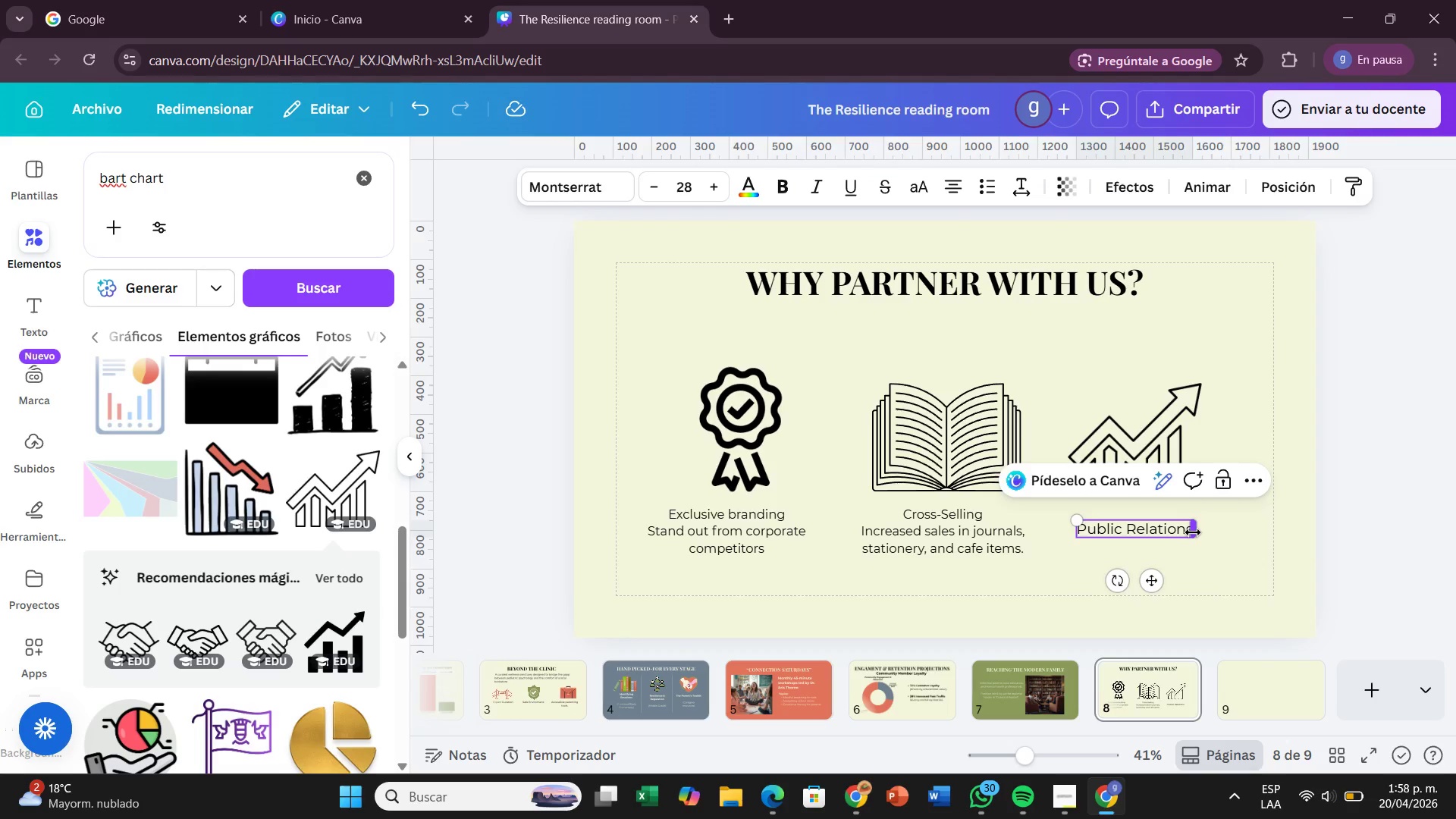 
key(ArrowRight)
 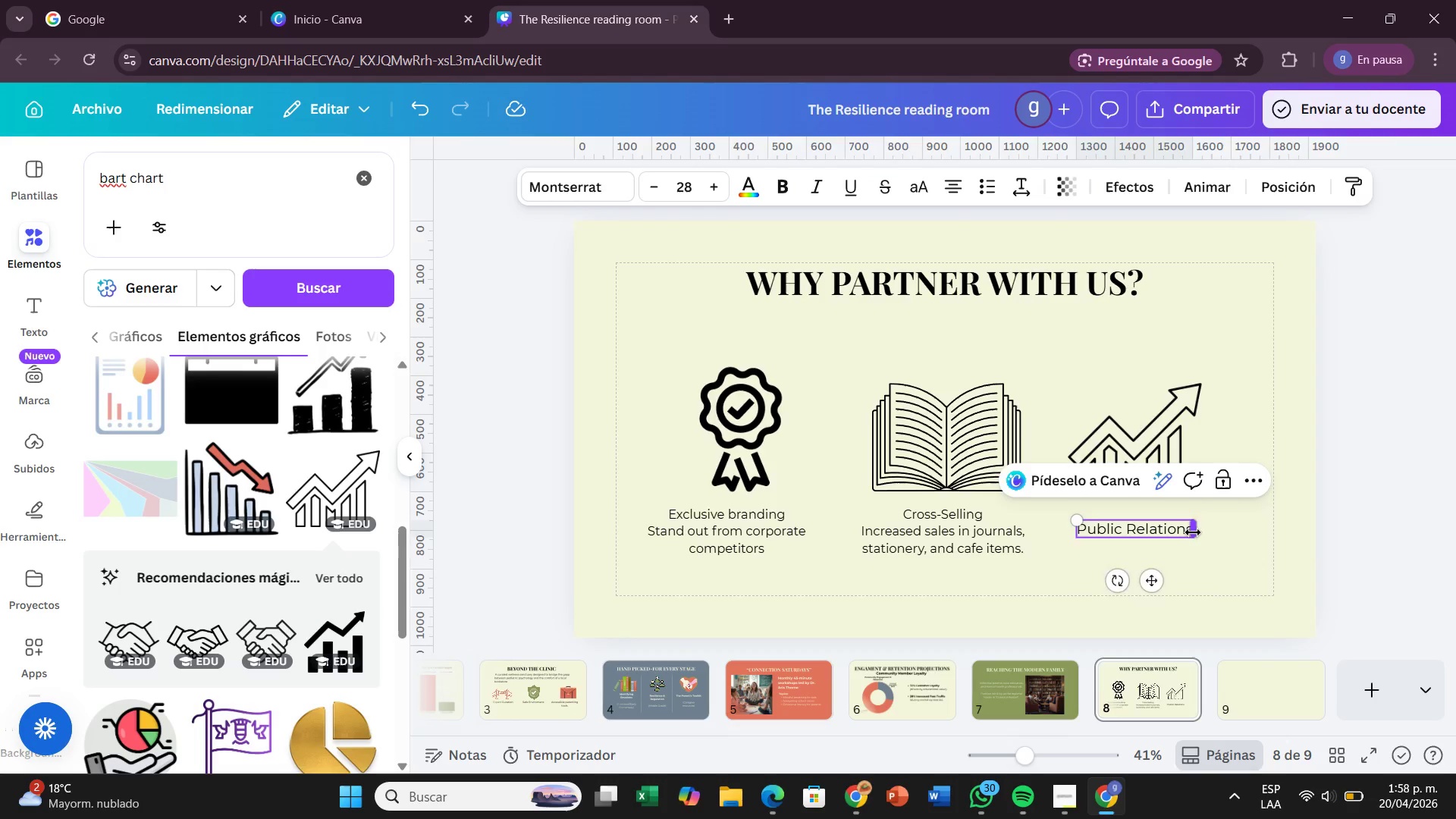 
key(Enter)
 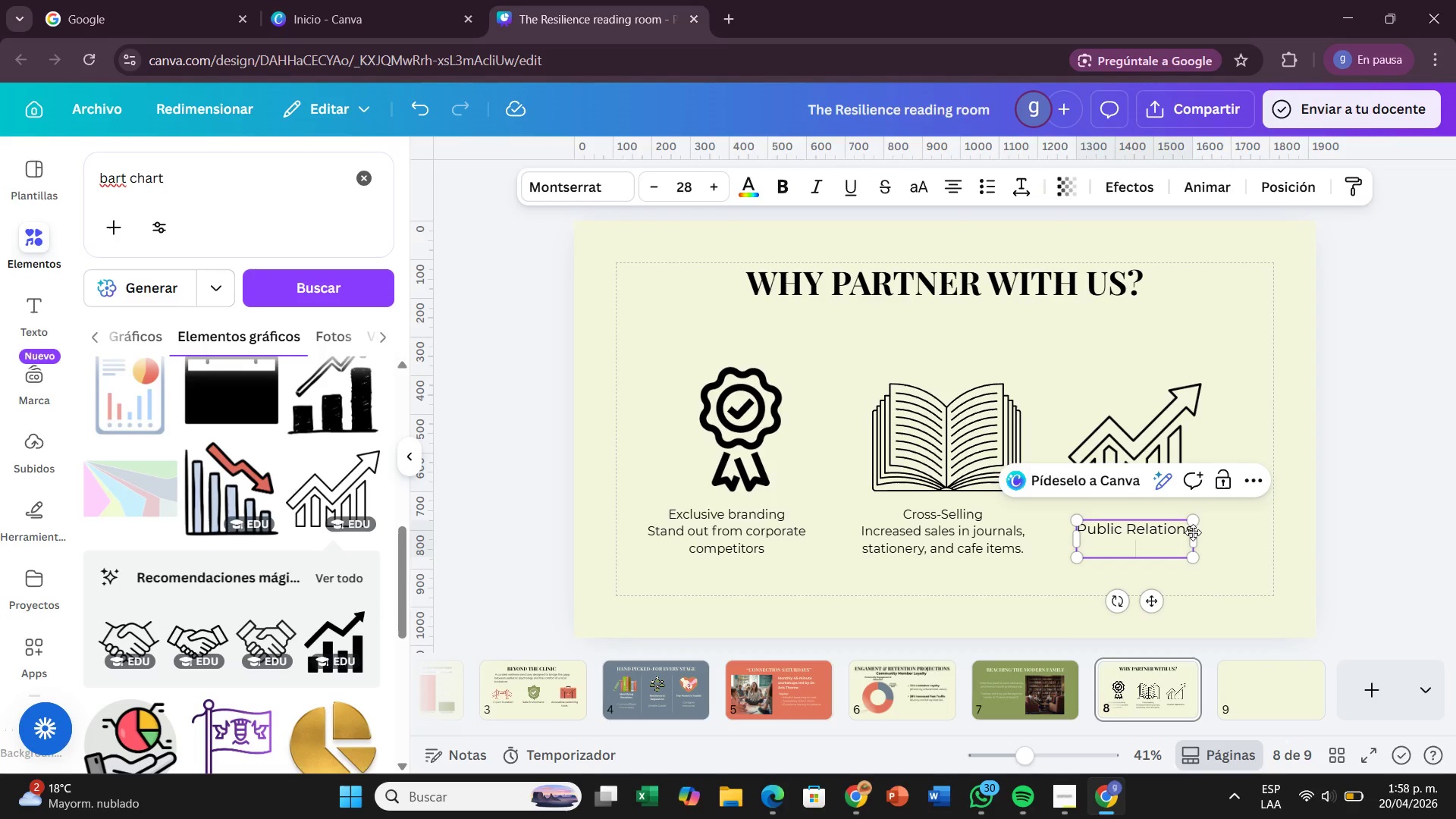 
type(Posti)
key(Backspace)
key(Backspace)
type(itive oc)
key(Backspace)
key(Backspace)
type(community impact and meda visibility)
 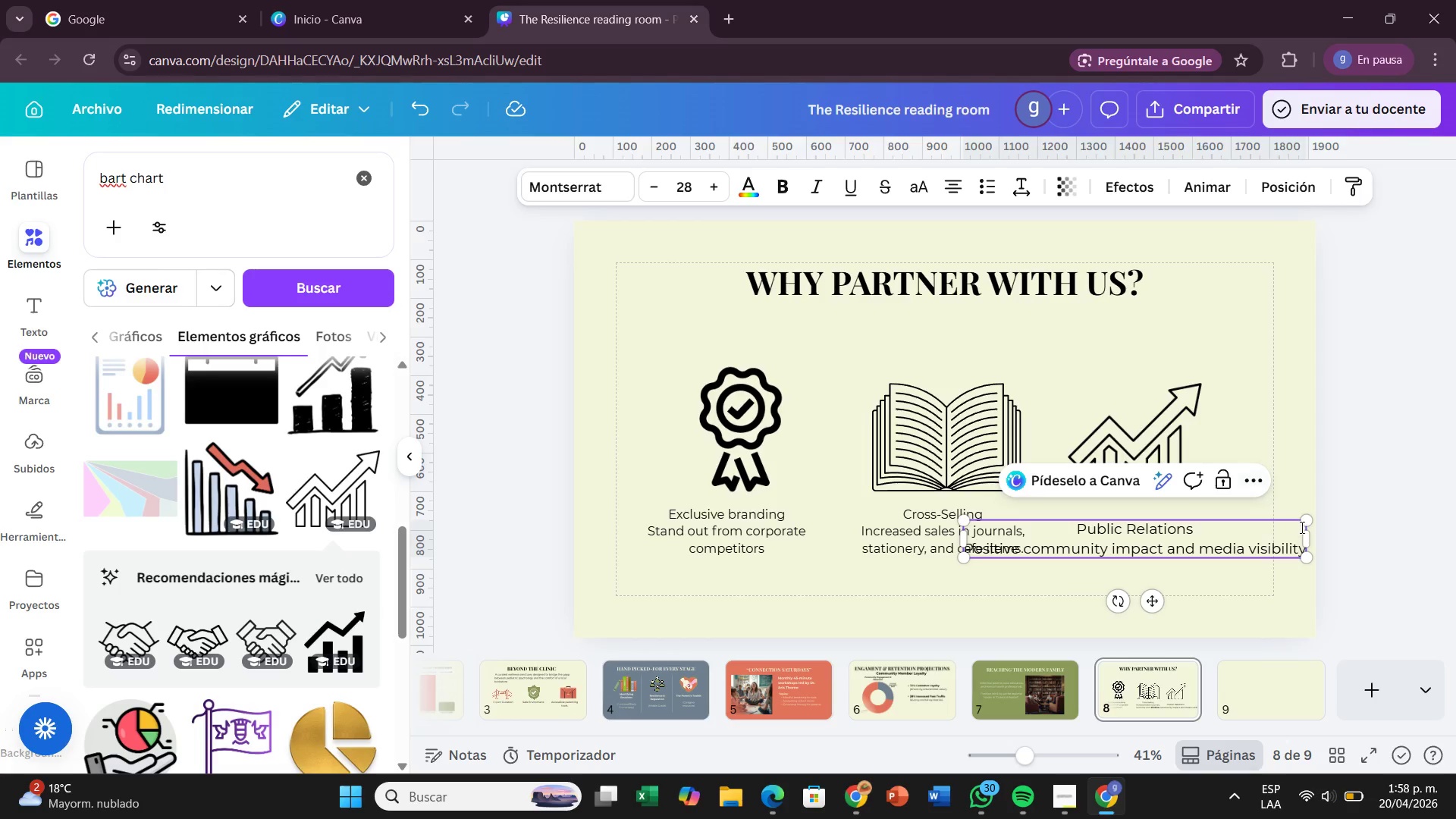 
left_click_drag(start_coordinate=[1307, 541], to_coordinate=[1155, 561])
 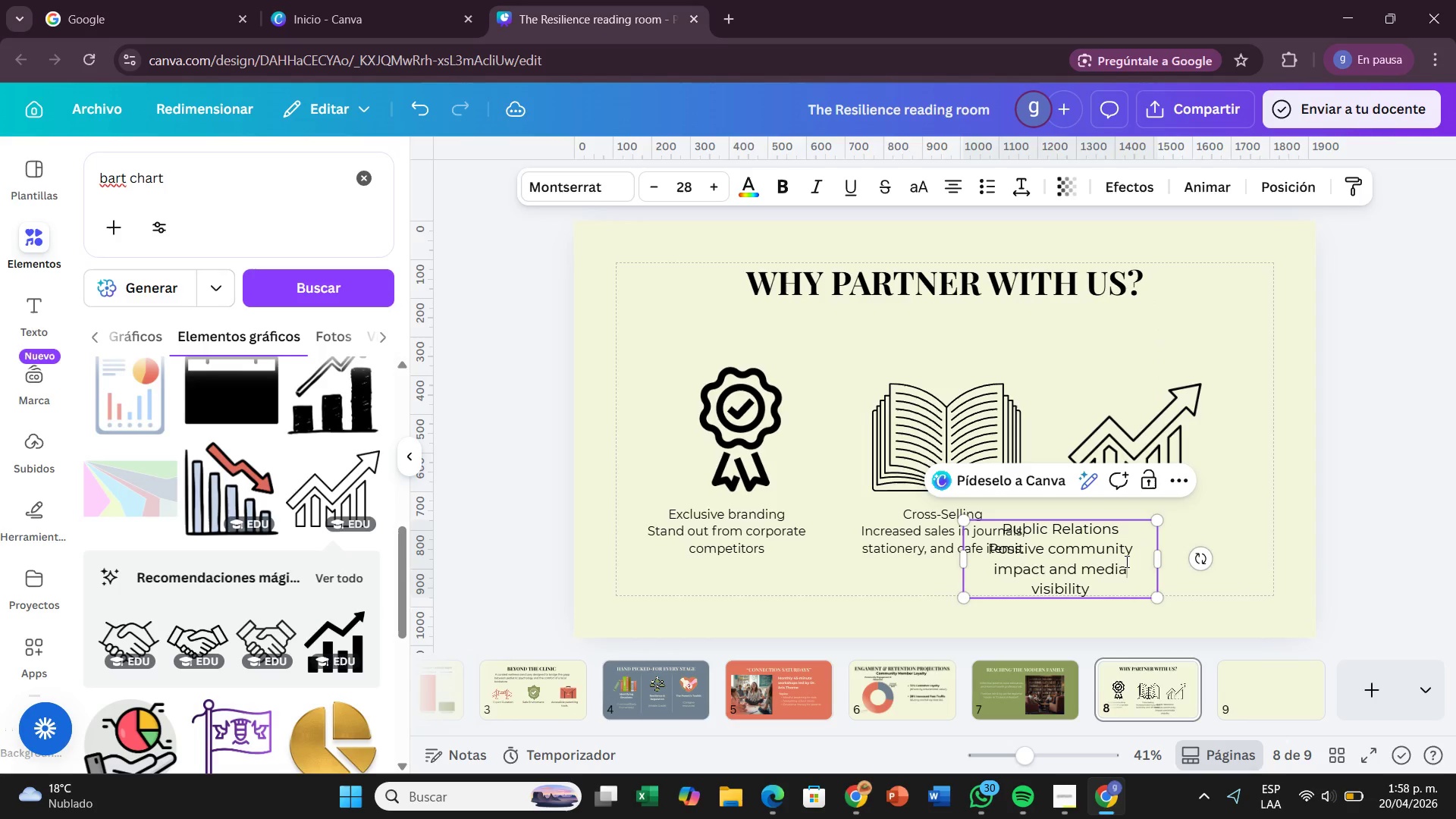 
left_click_drag(start_coordinate=[1125, 561], to_coordinate=[1191, 540])
 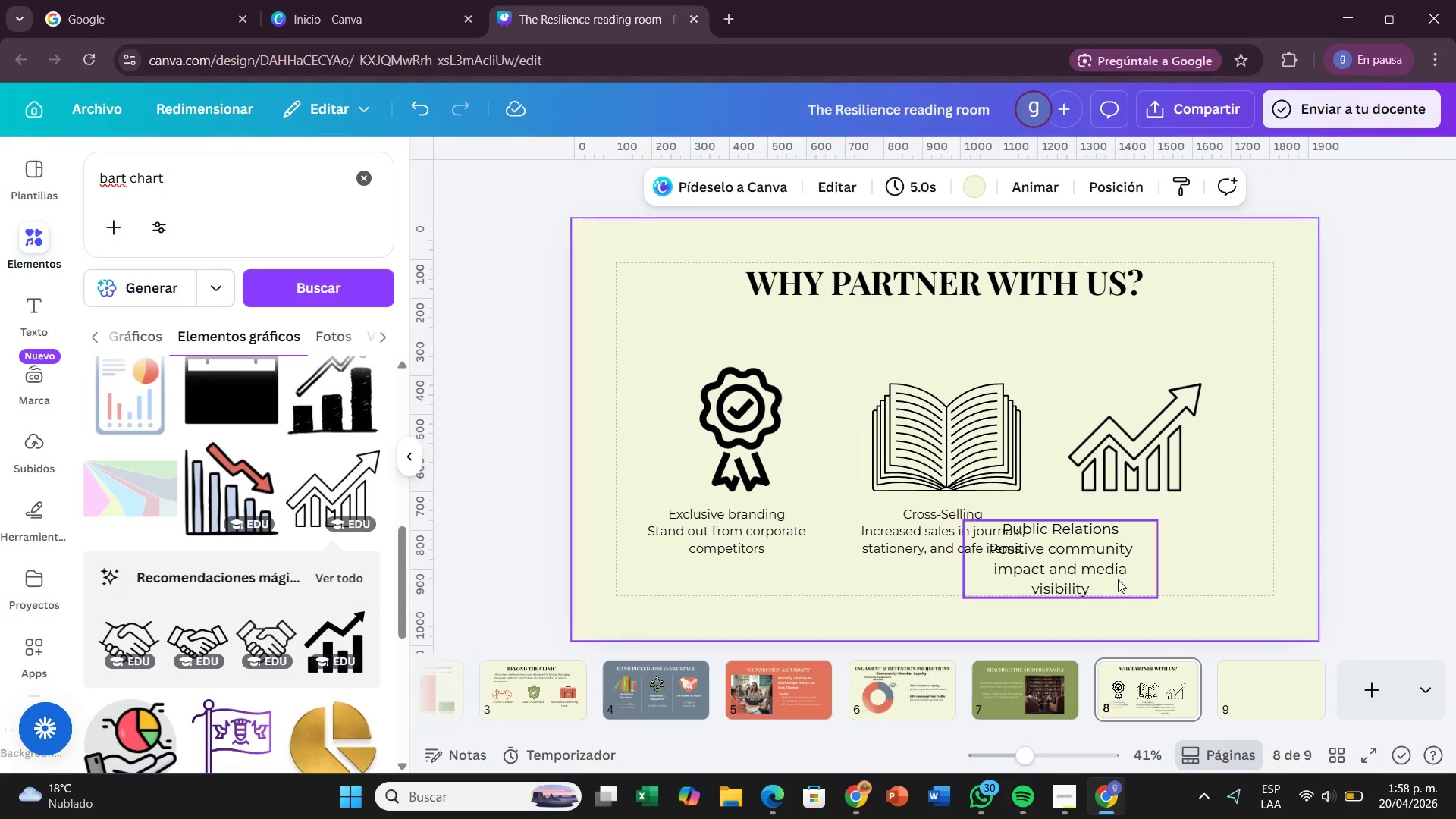 
left_click_drag(start_coordinate=[1116, 579], to_coordinate=[1206, 556])
 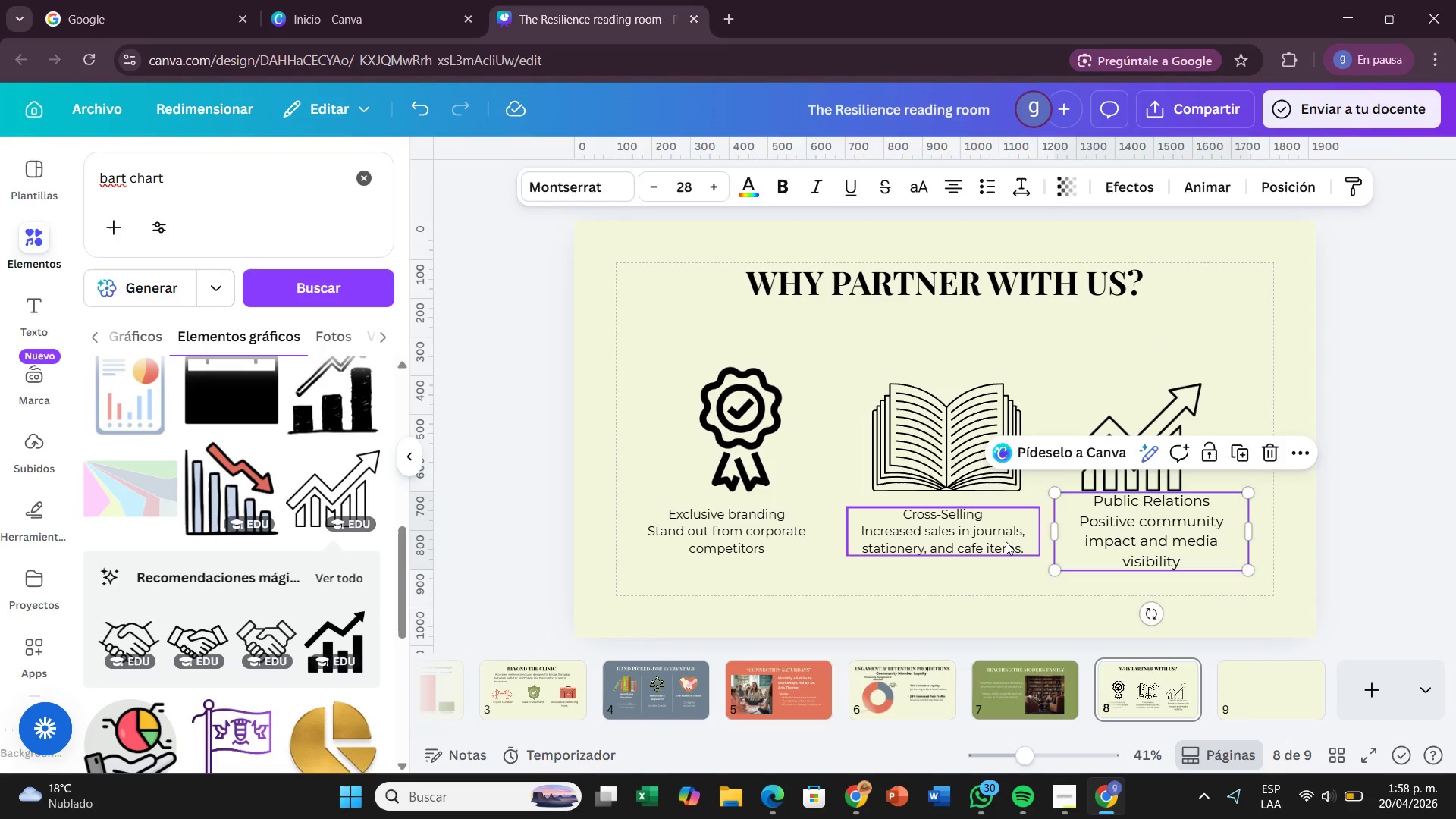 
left_click([1002, 542])
 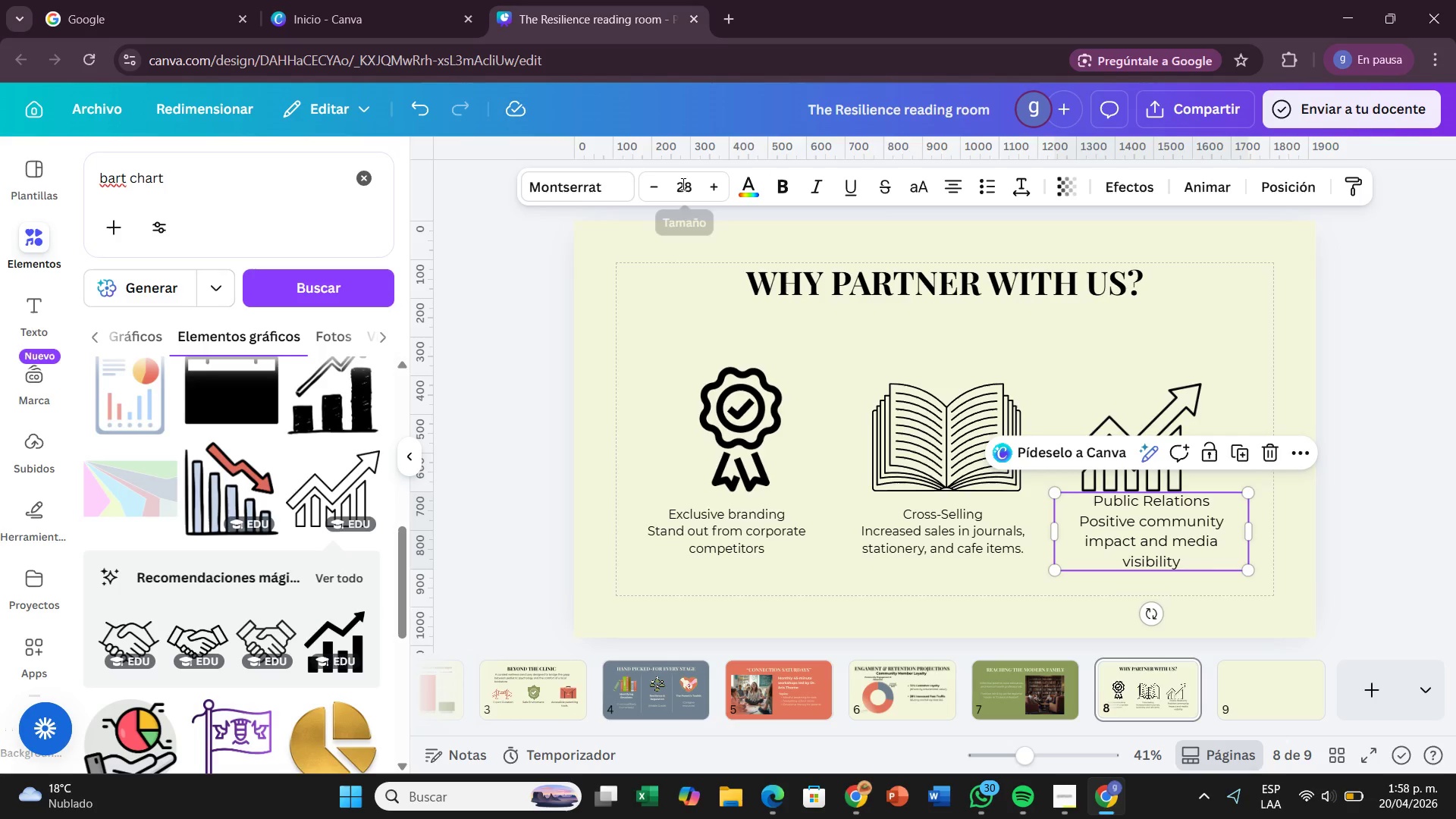 
left_click([692, 189])
 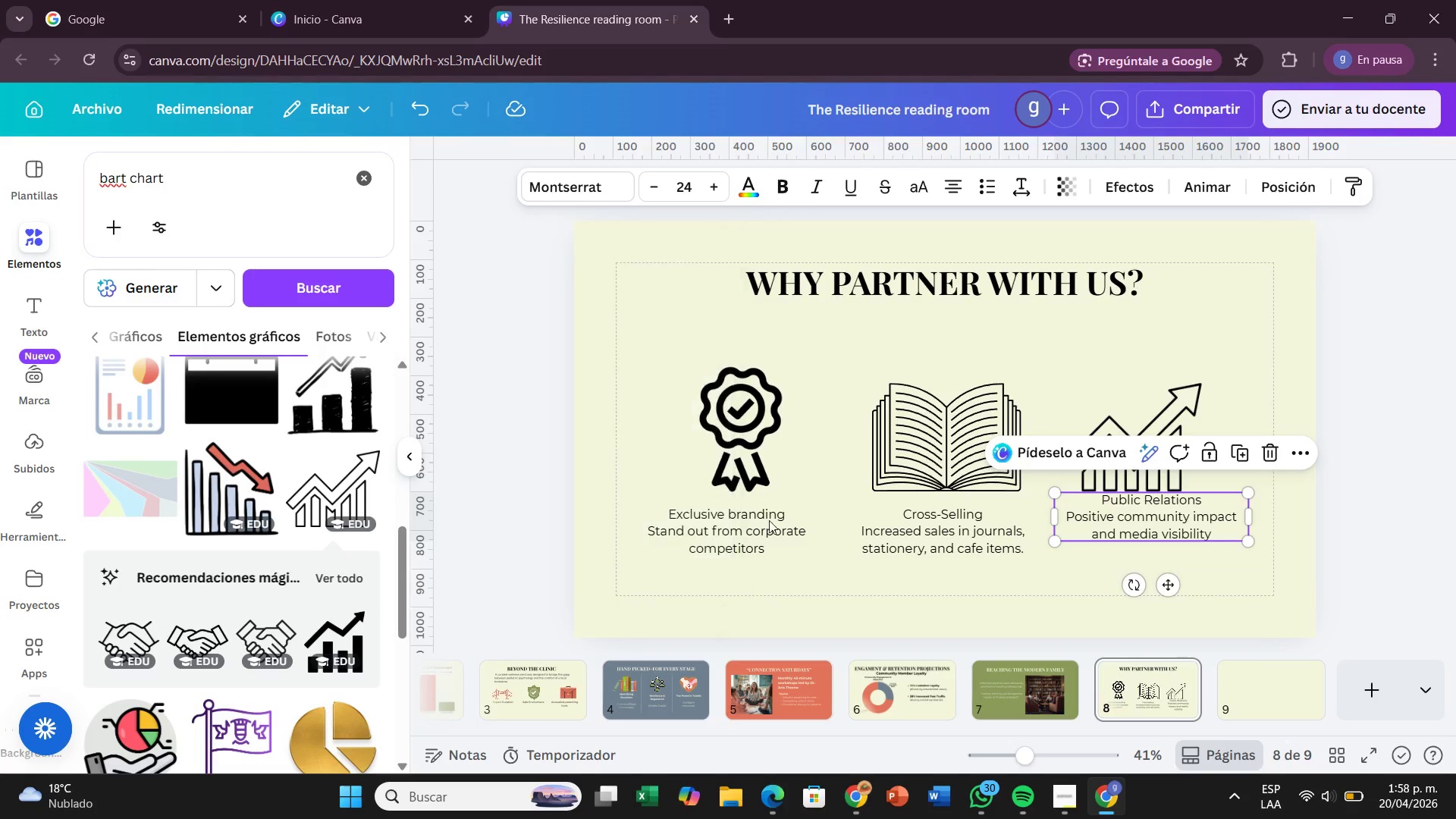 
left_click([1455, 420])
 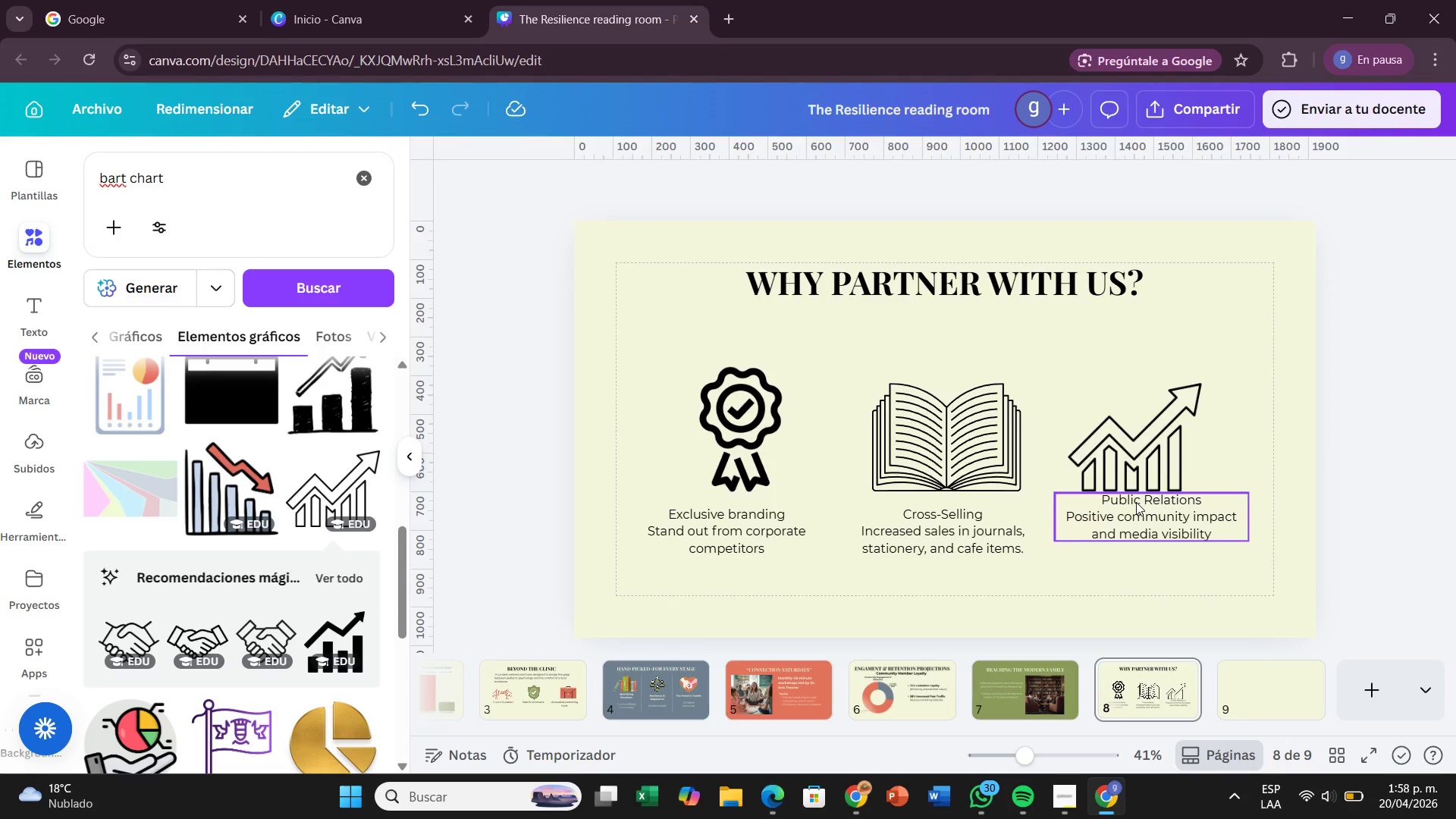 
left_click_drag(start_coordinate=[1136, 502], to_coordinate=[1136, 512])
 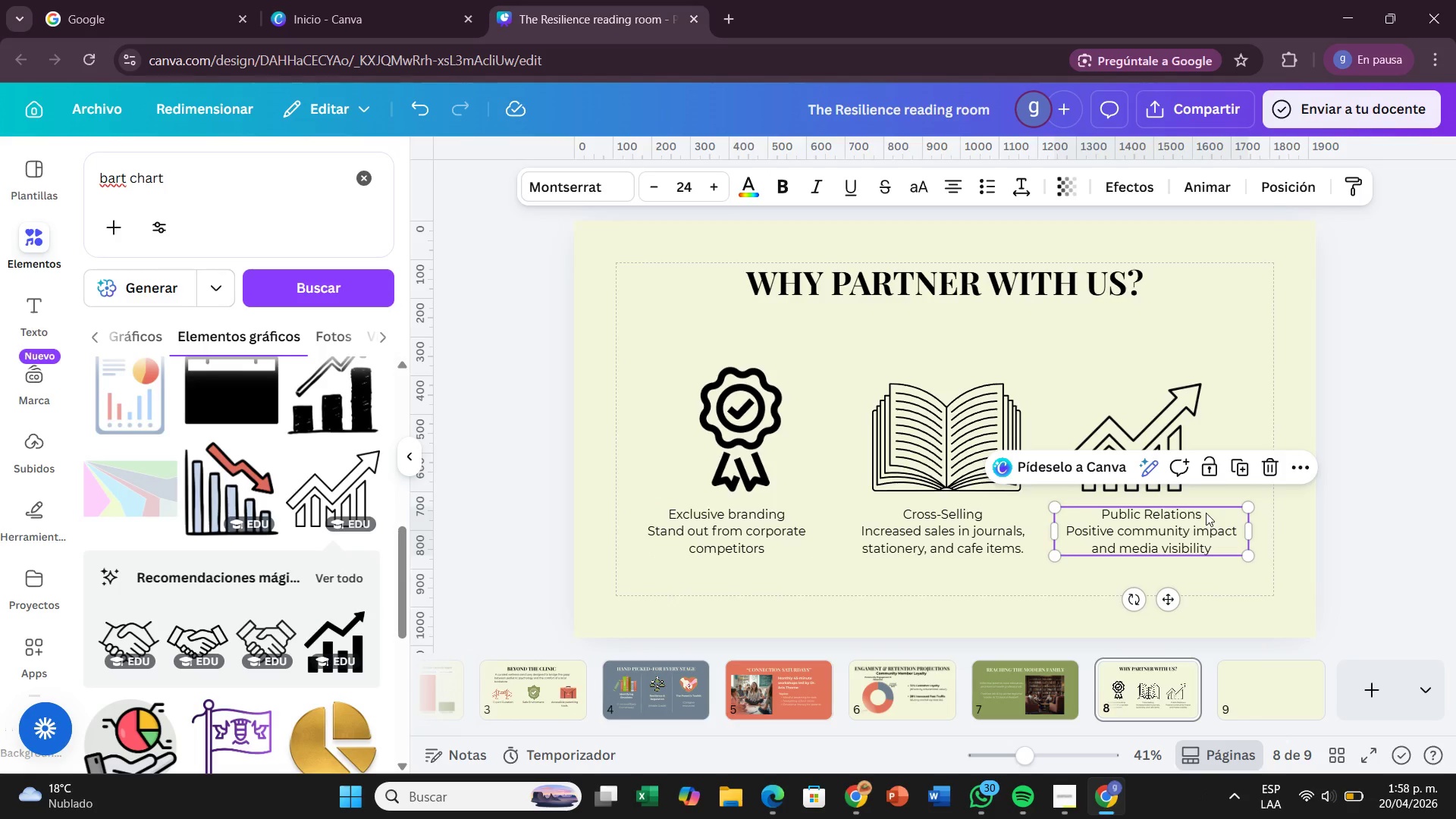 
double_click([1206, 513])
 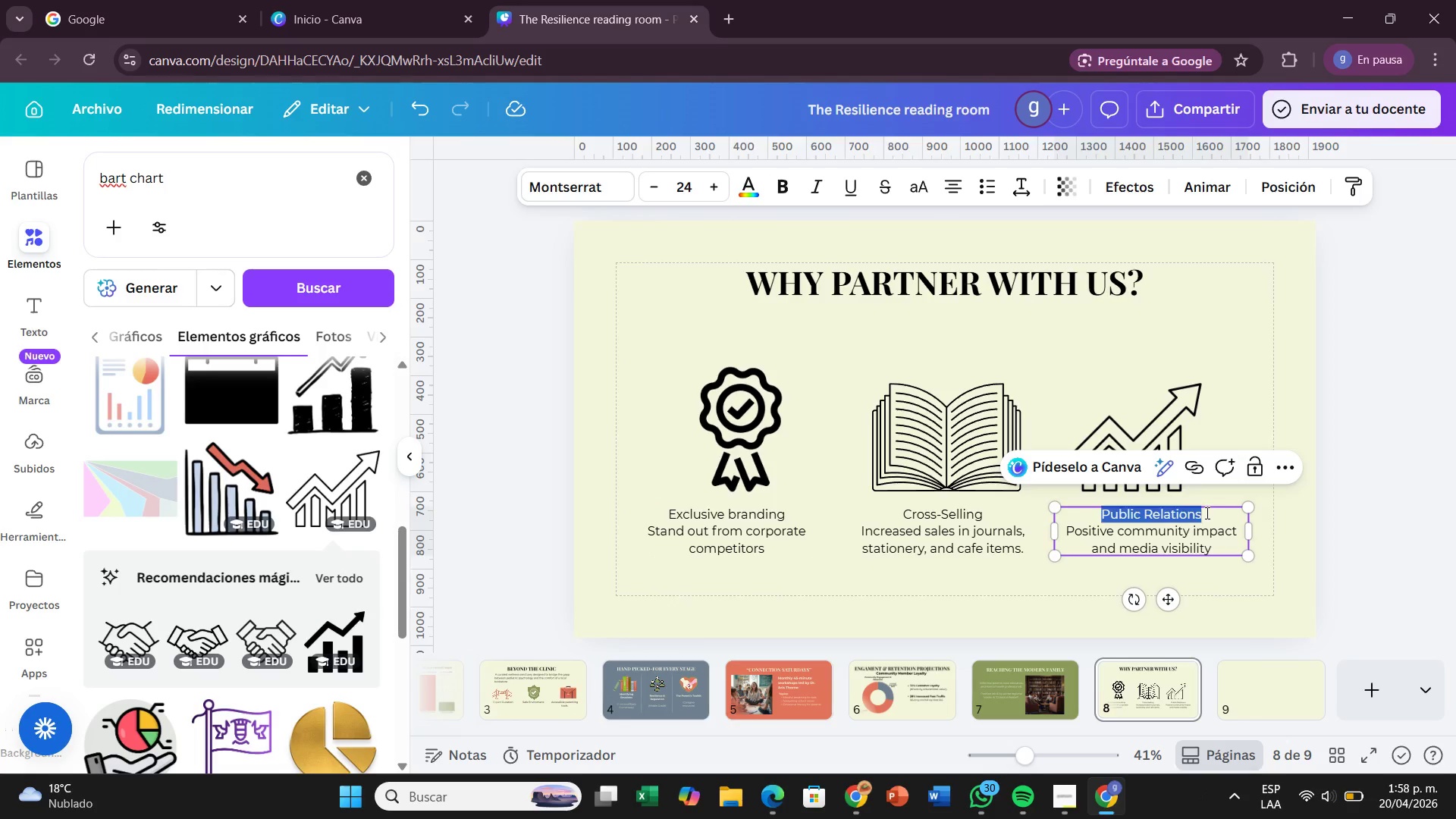 
left_click_drag(start_coordinate=[1206, 513], to_coordinate=[1190, 513])
 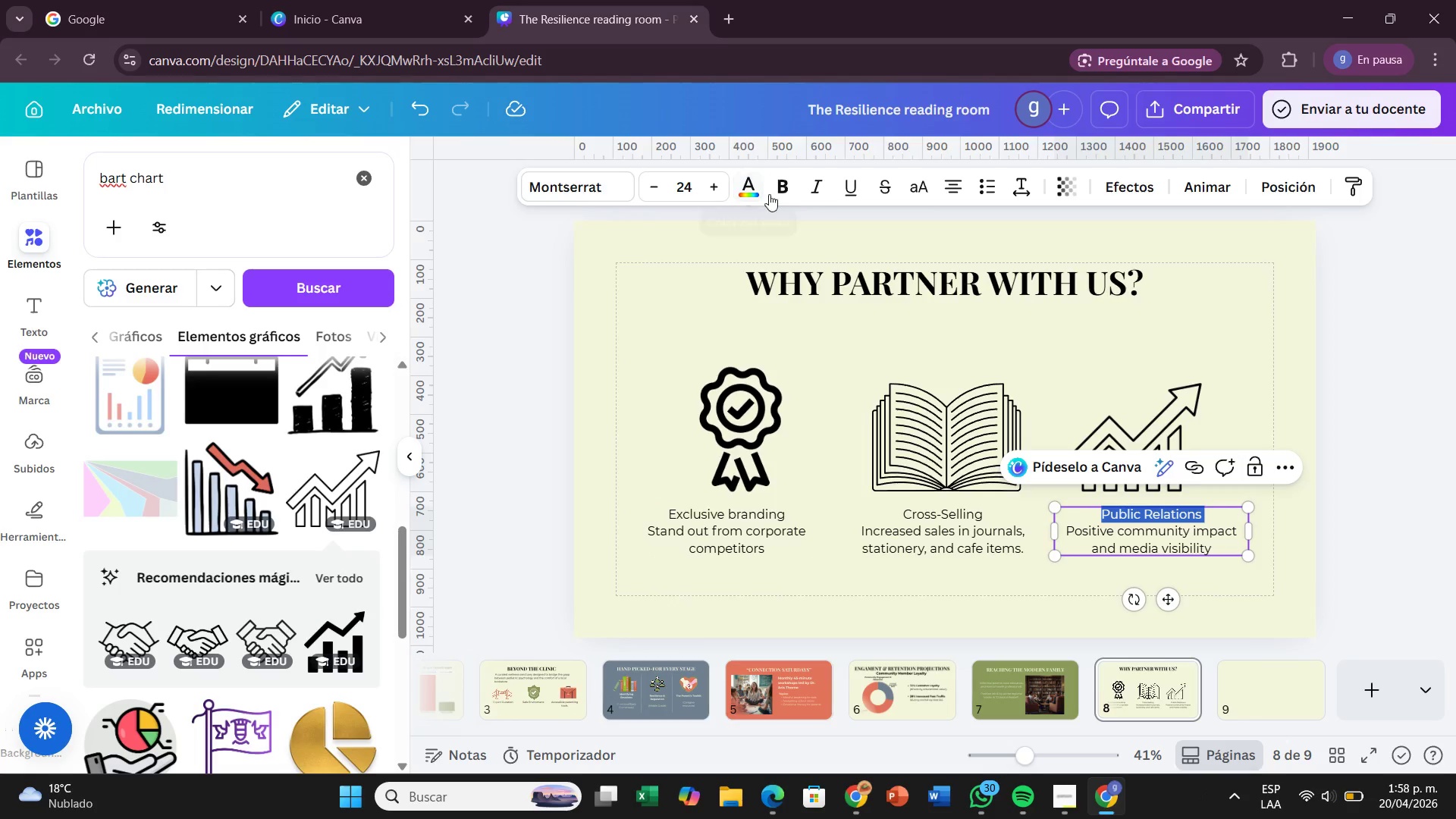 
left_click([770, 192])
 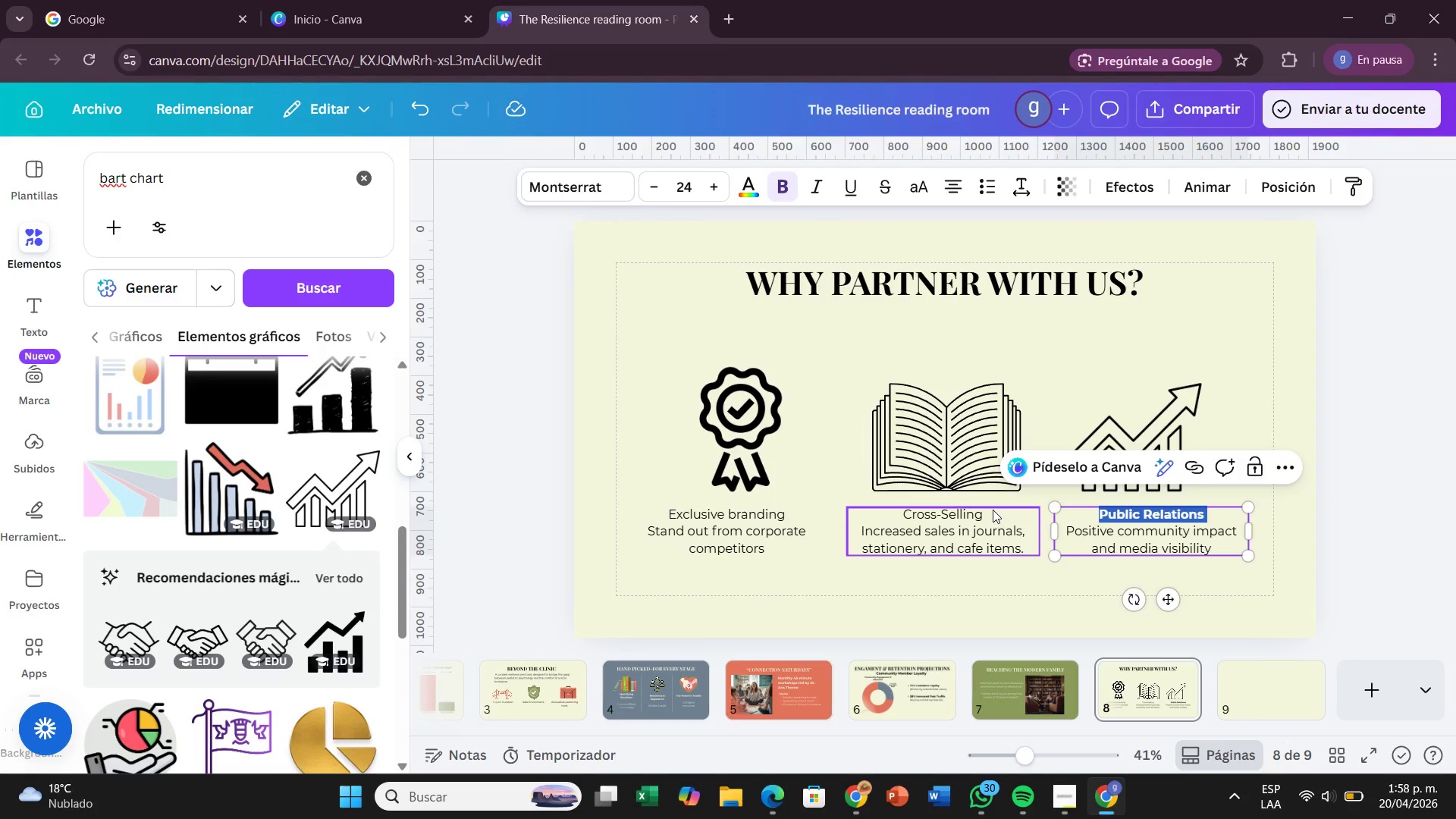 
double_click([993, 510])
 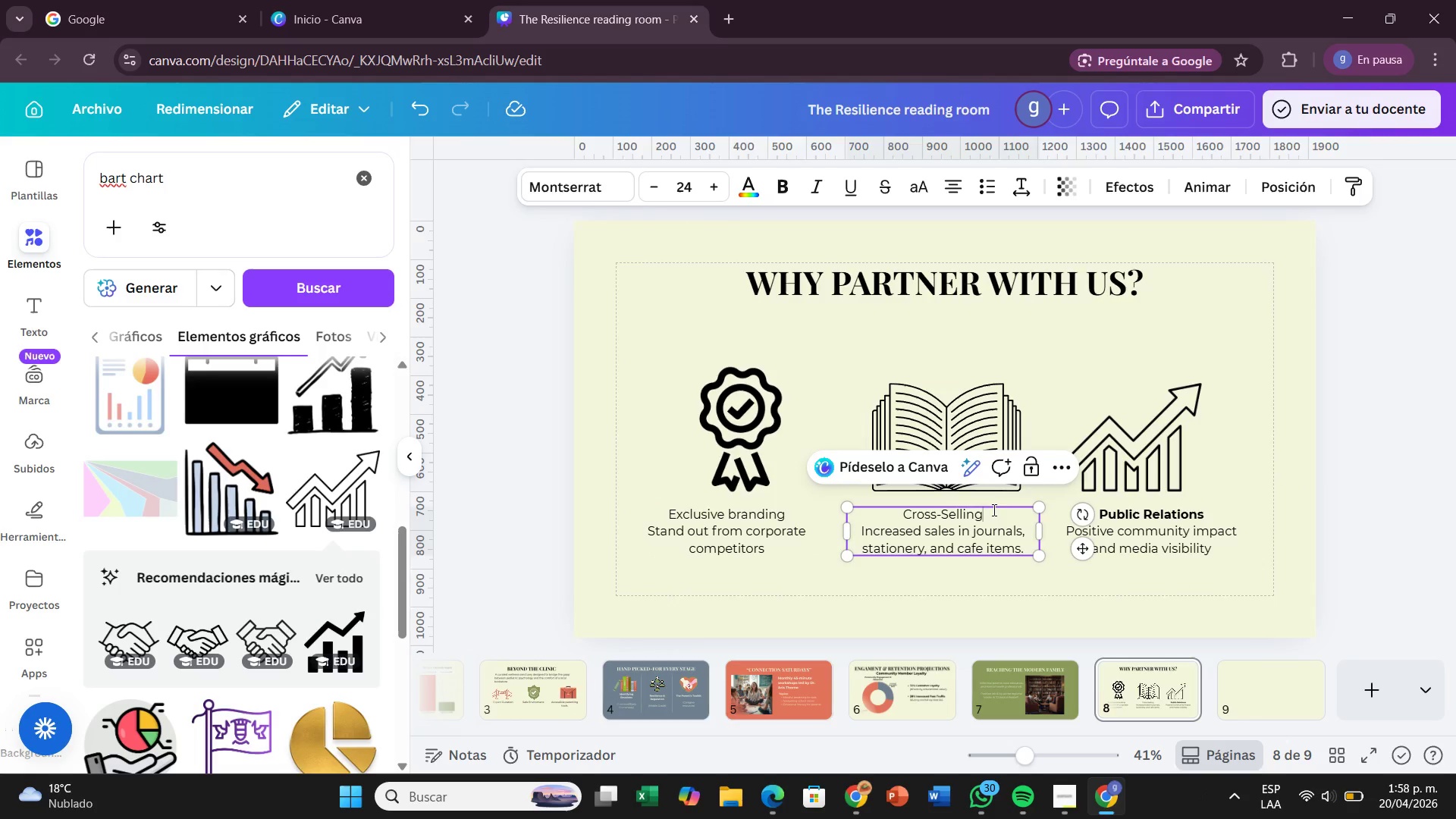 
left_click_drag(start_coordinate=[993, 510], to_coordinate=[904, 512])
 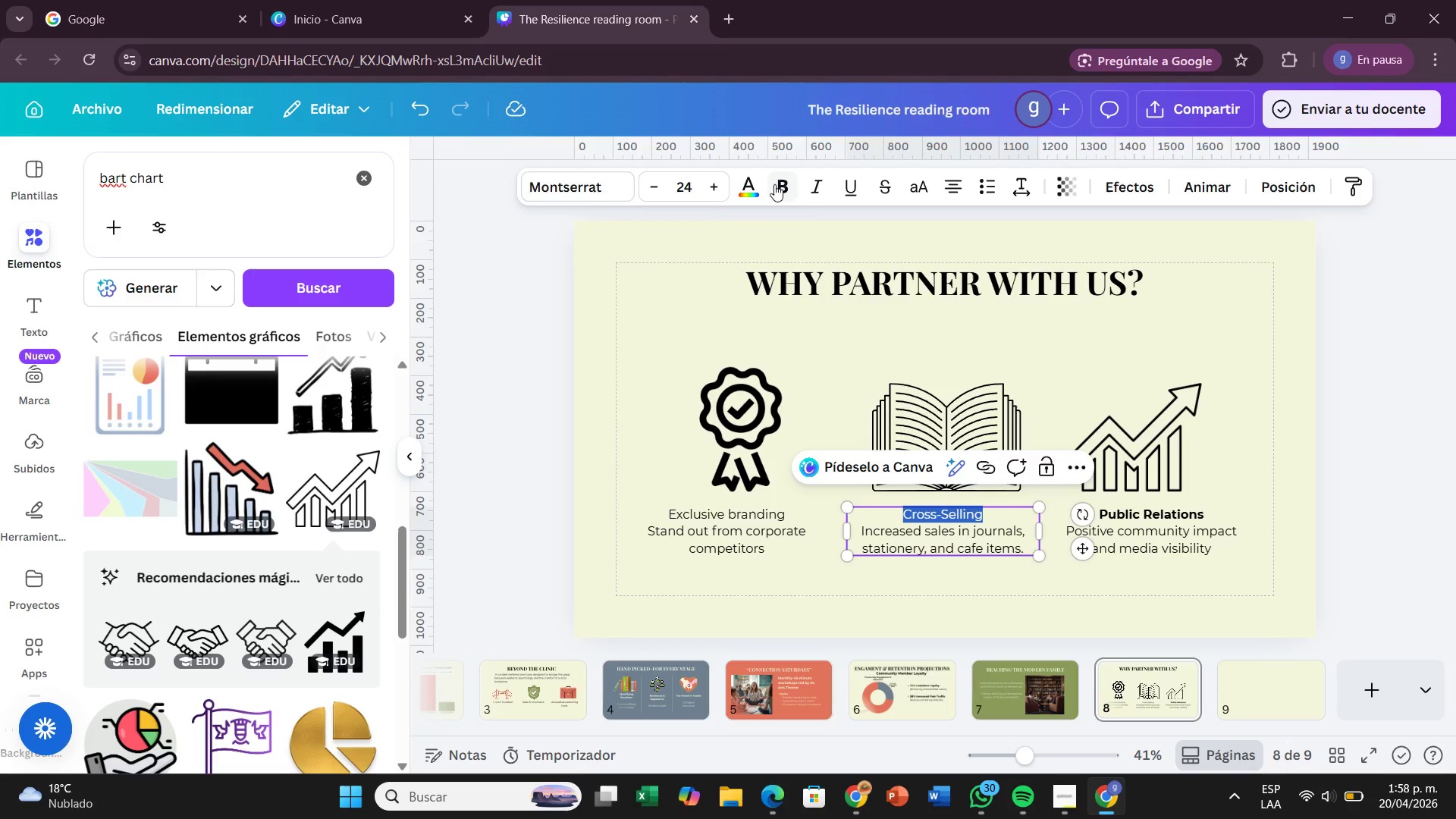 
left_click([774, 186])
 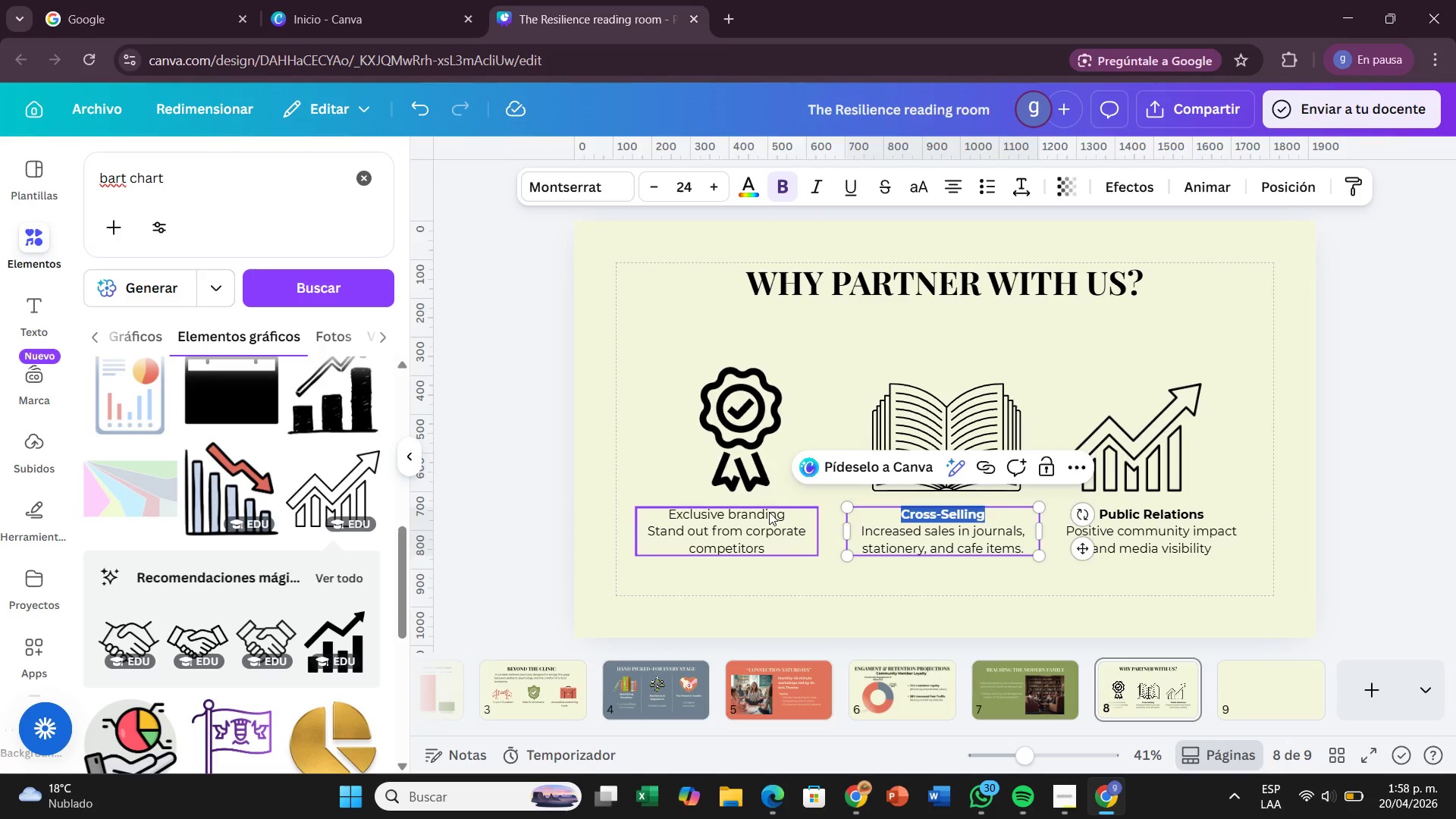 
double_click([769, 512])
 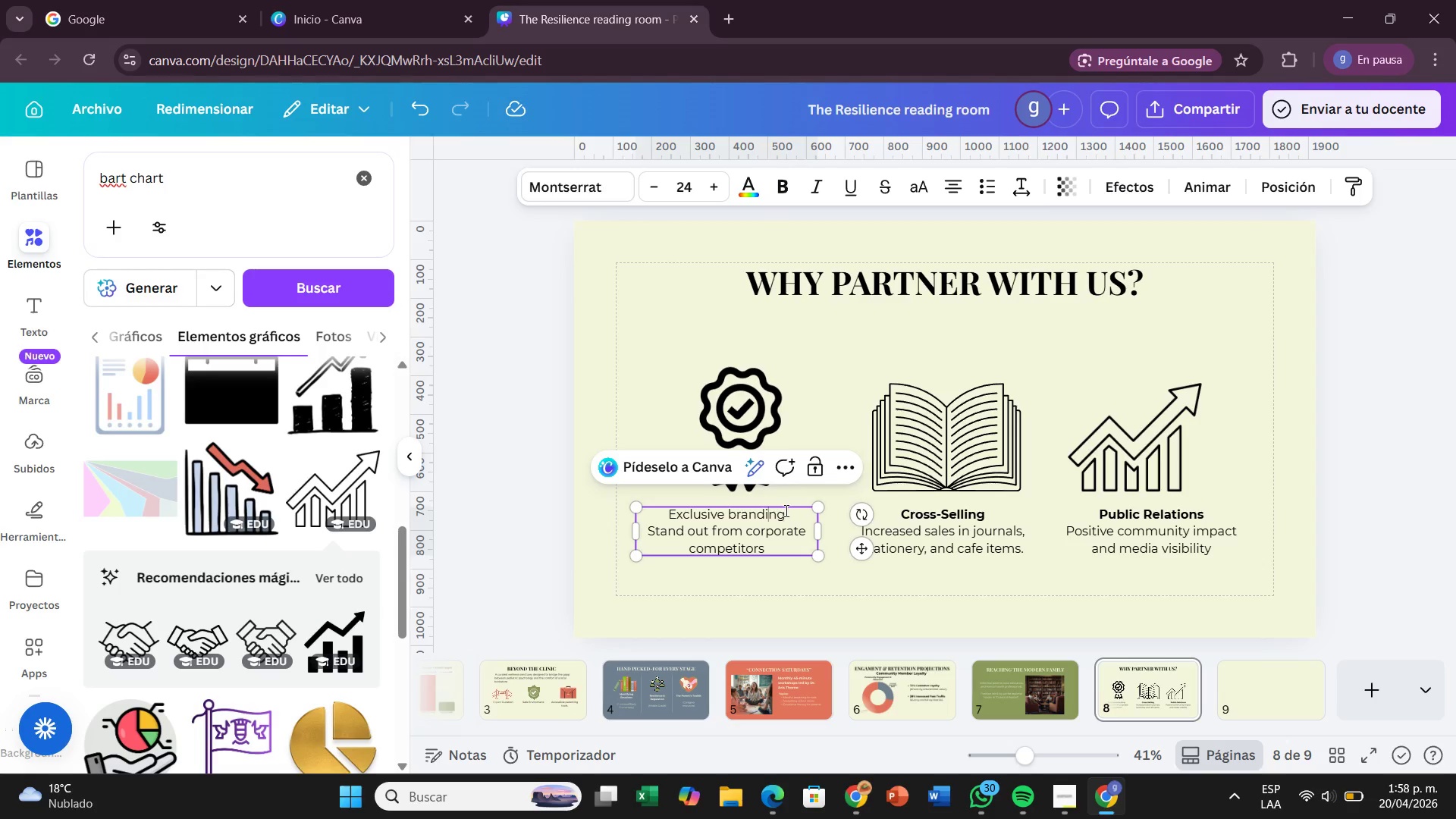 
left_click_drag(start_coordinate=[785, 510], to_coordinate=[669, 513])
 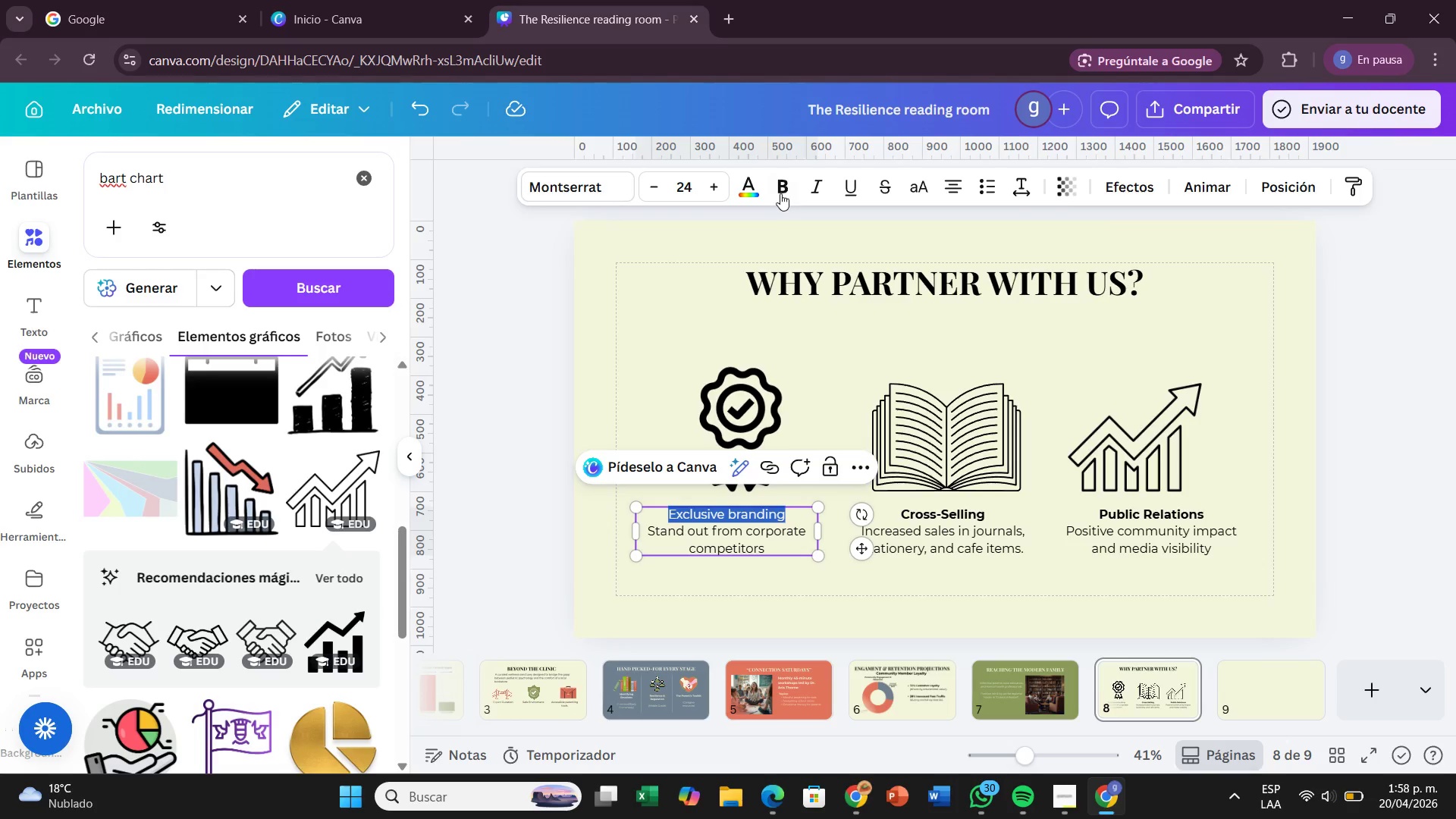 
double_click([780, 190])
 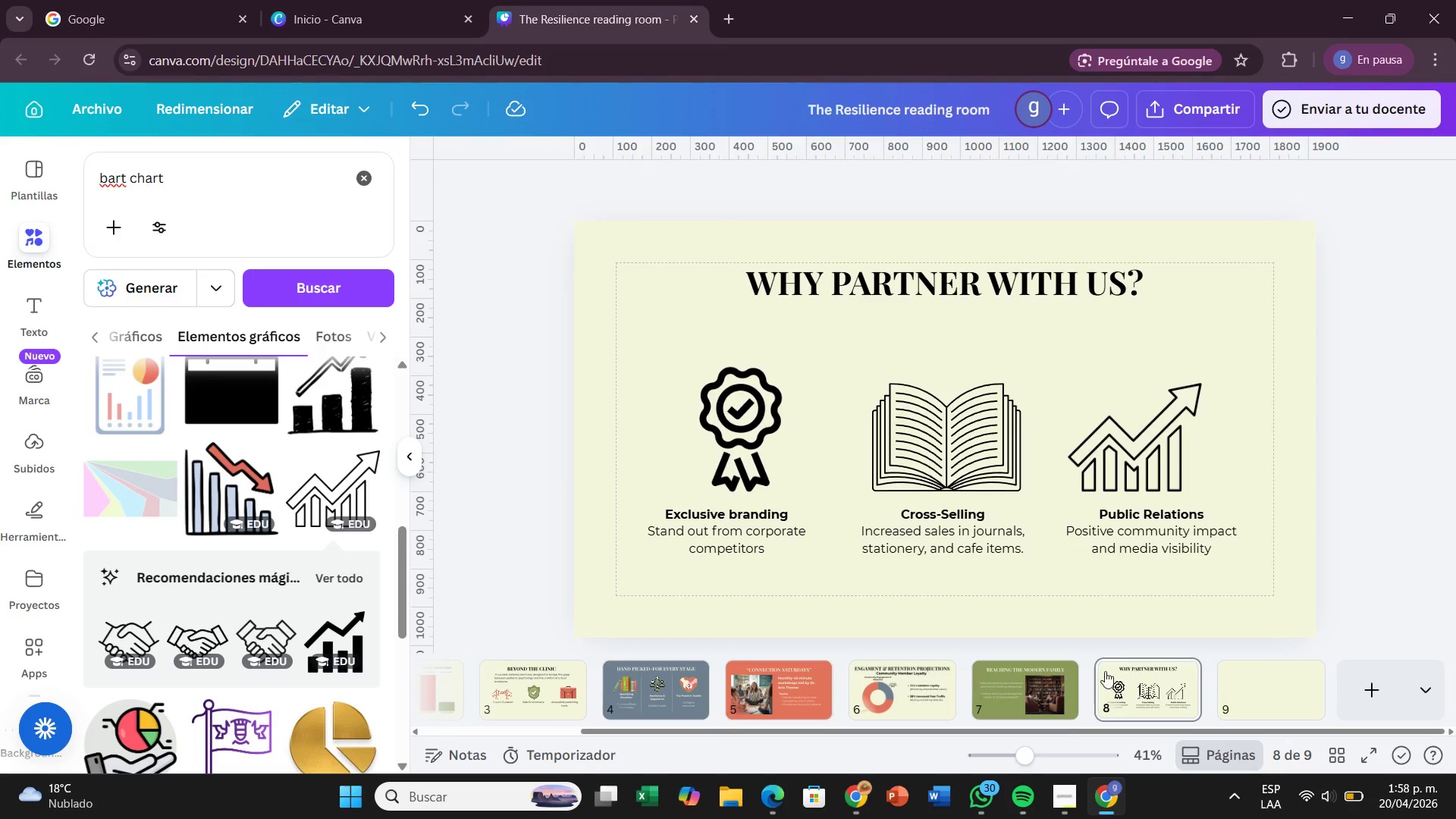 
left_click([1239, 685])
 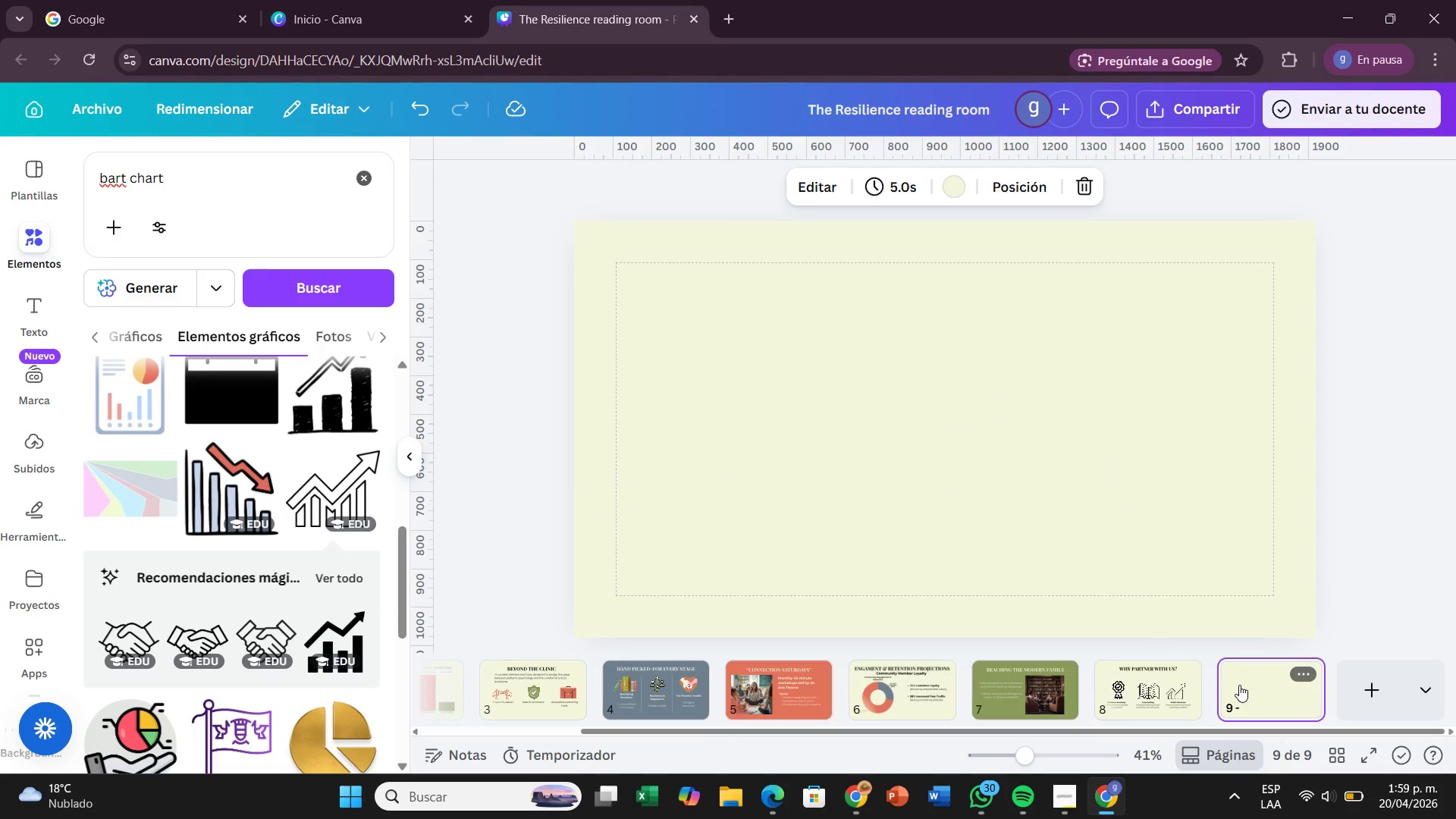 
left_click([957, 400])
 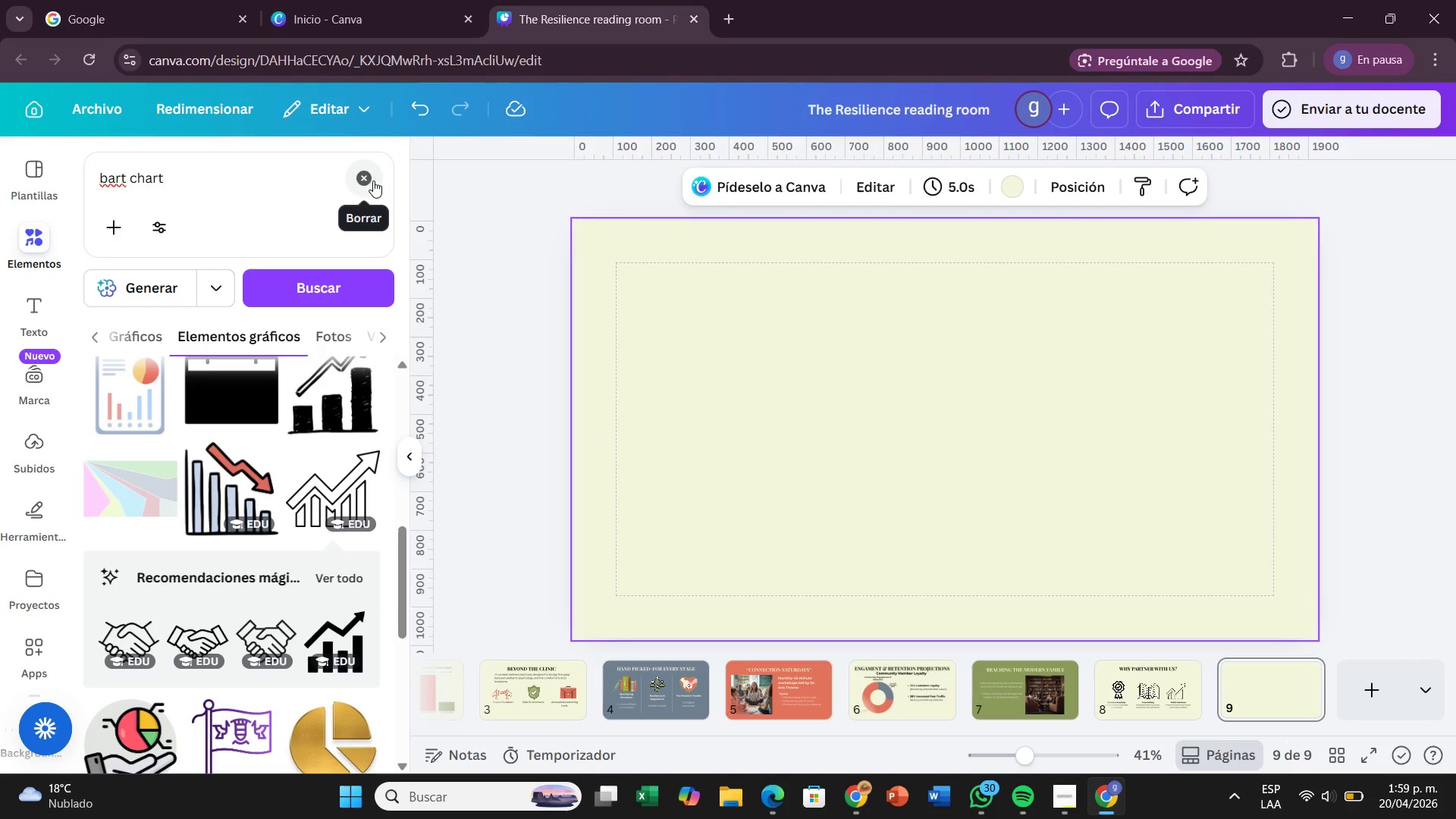 
left_click([1013, 184])
 